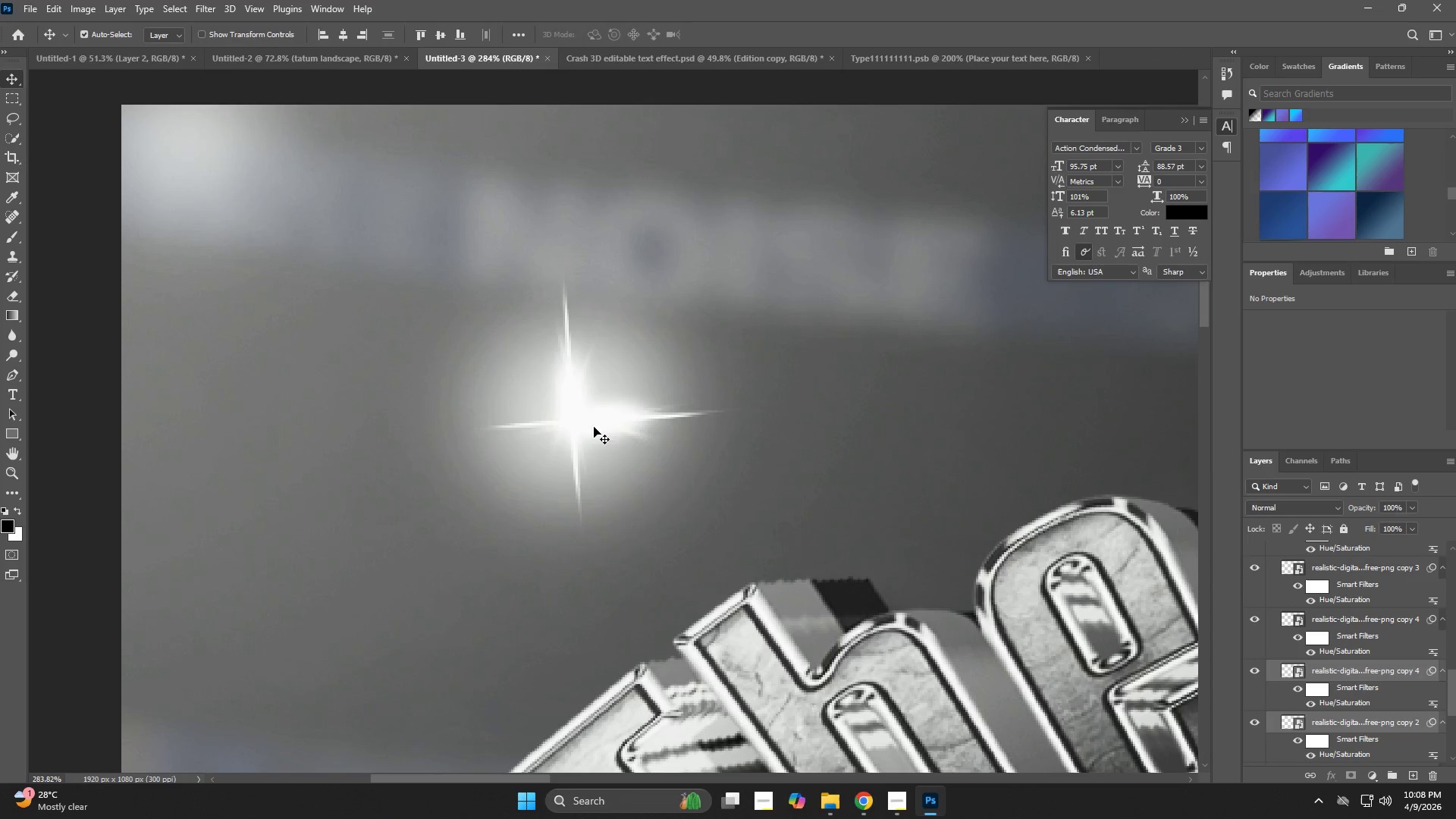 
key(V)
 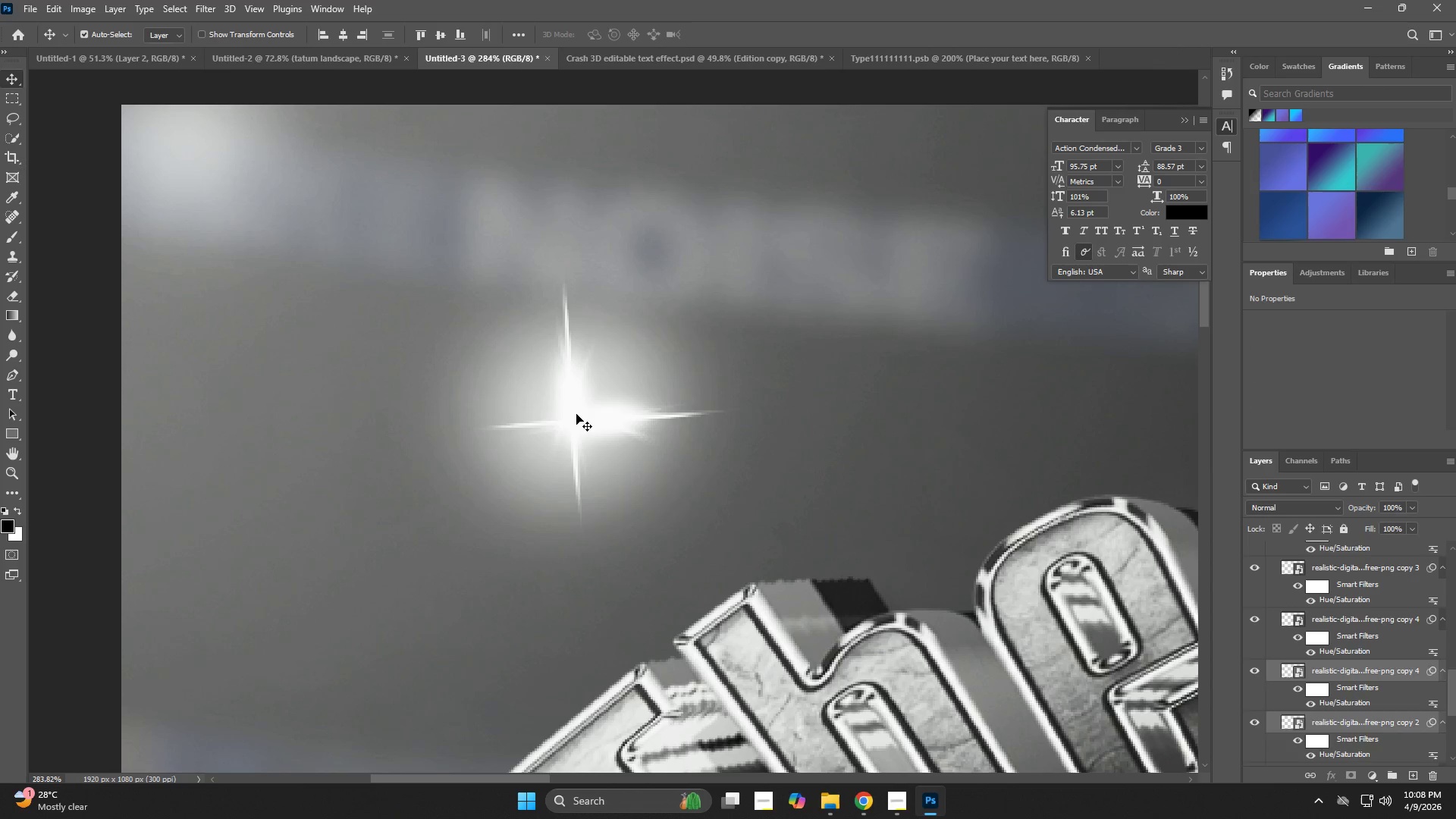 
left_click([576, 414])
 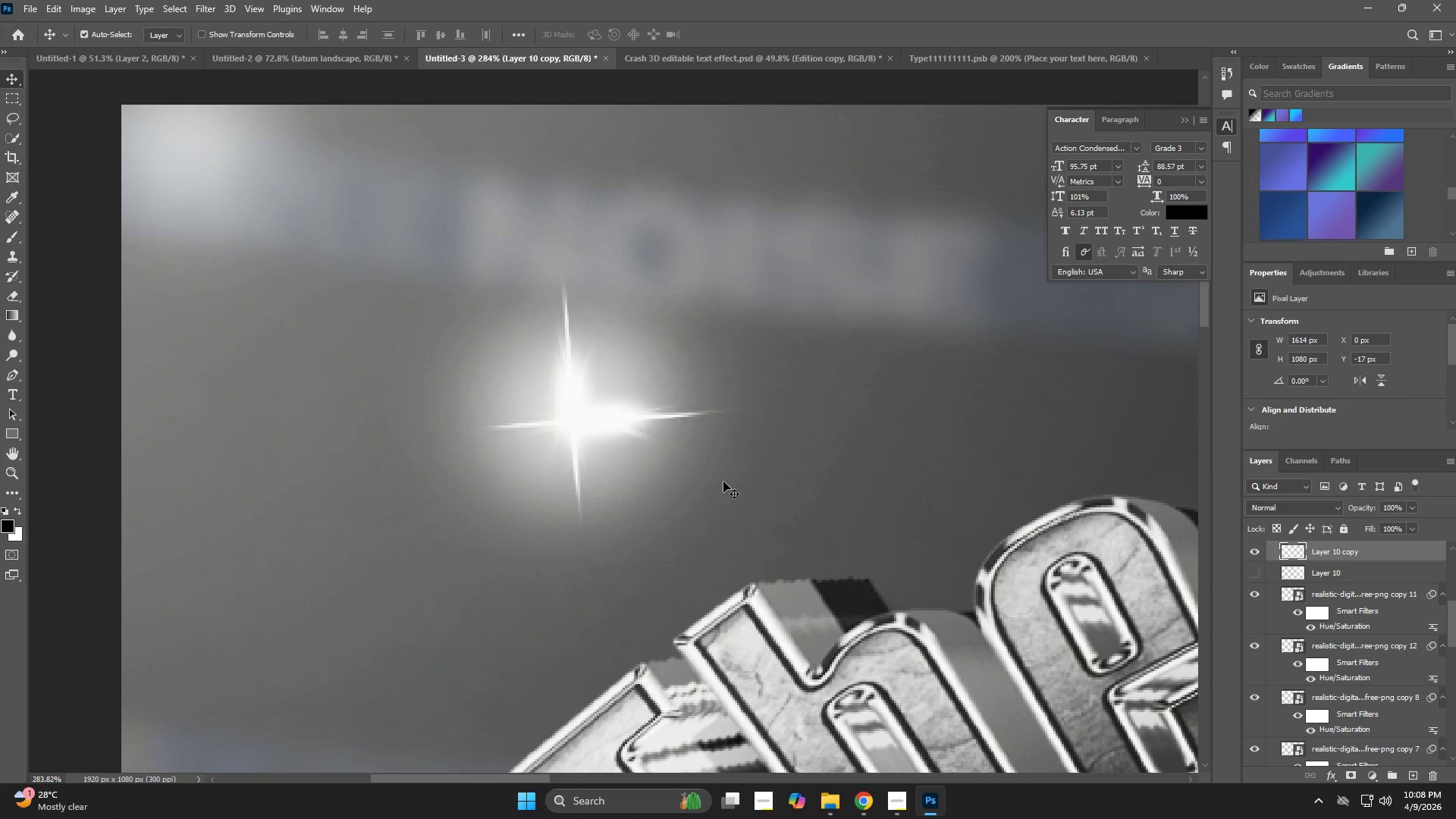 
left_click([602, 419])
 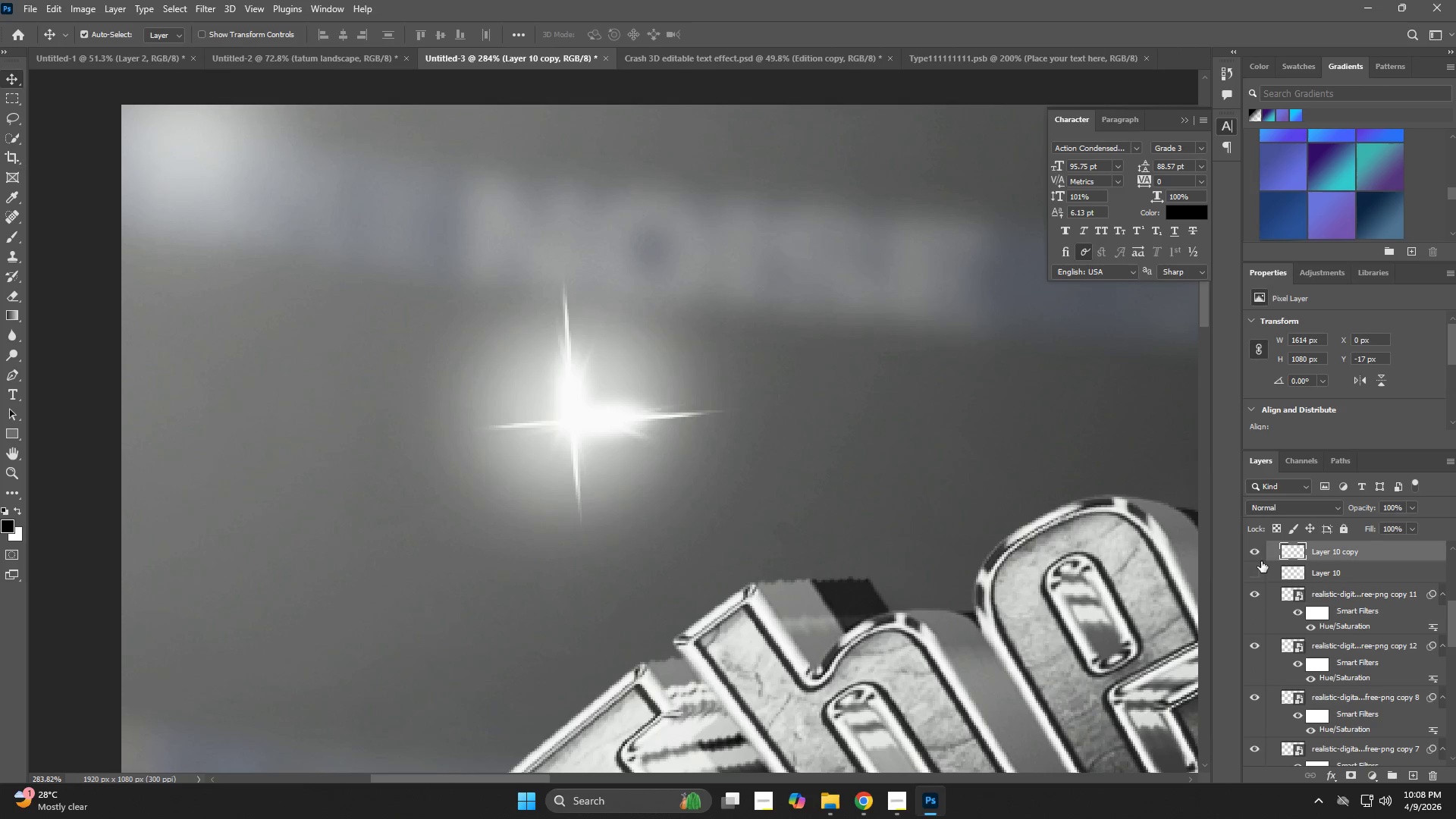 
left_click([1255, 551])
 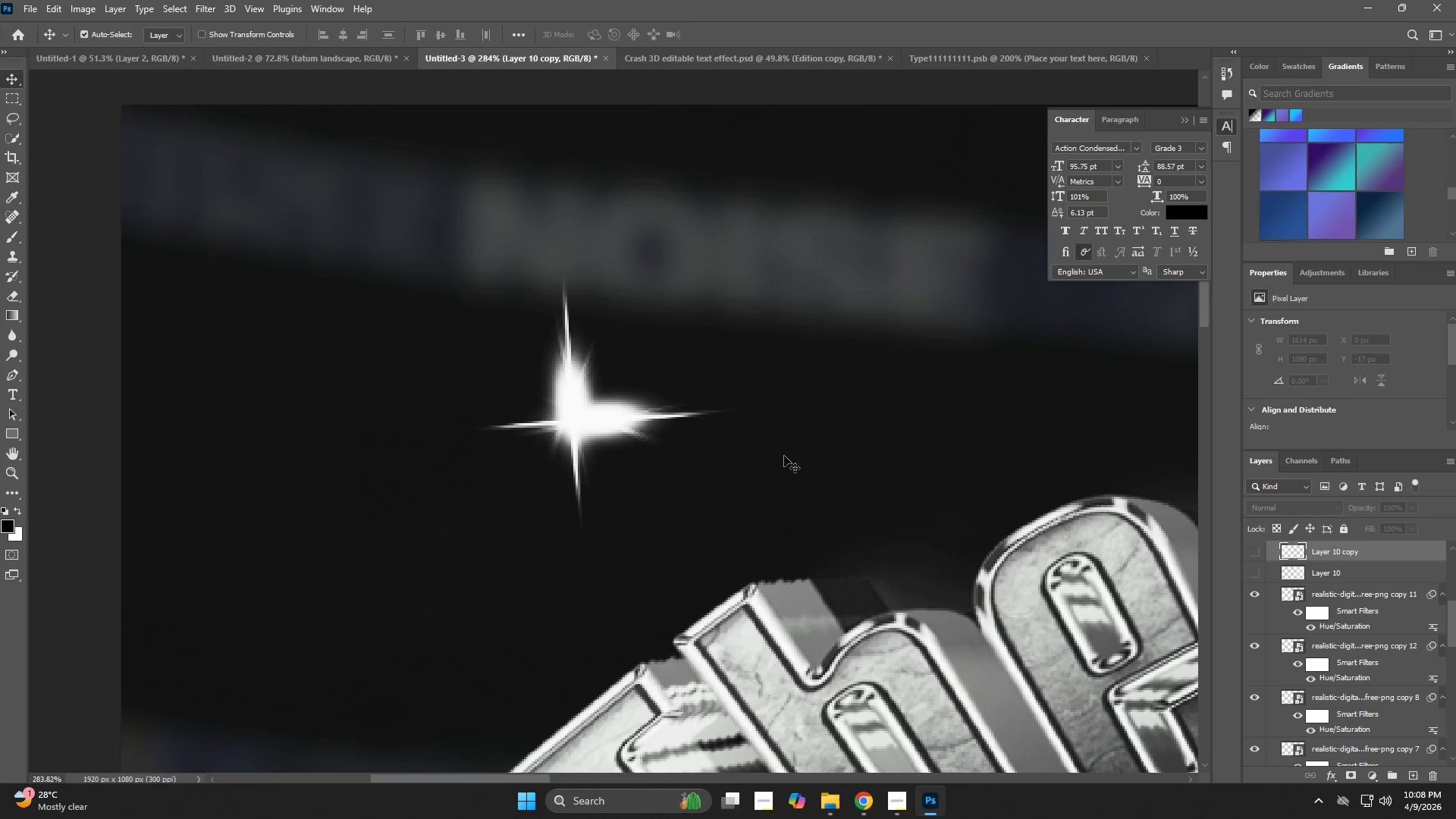 
type(vz)
 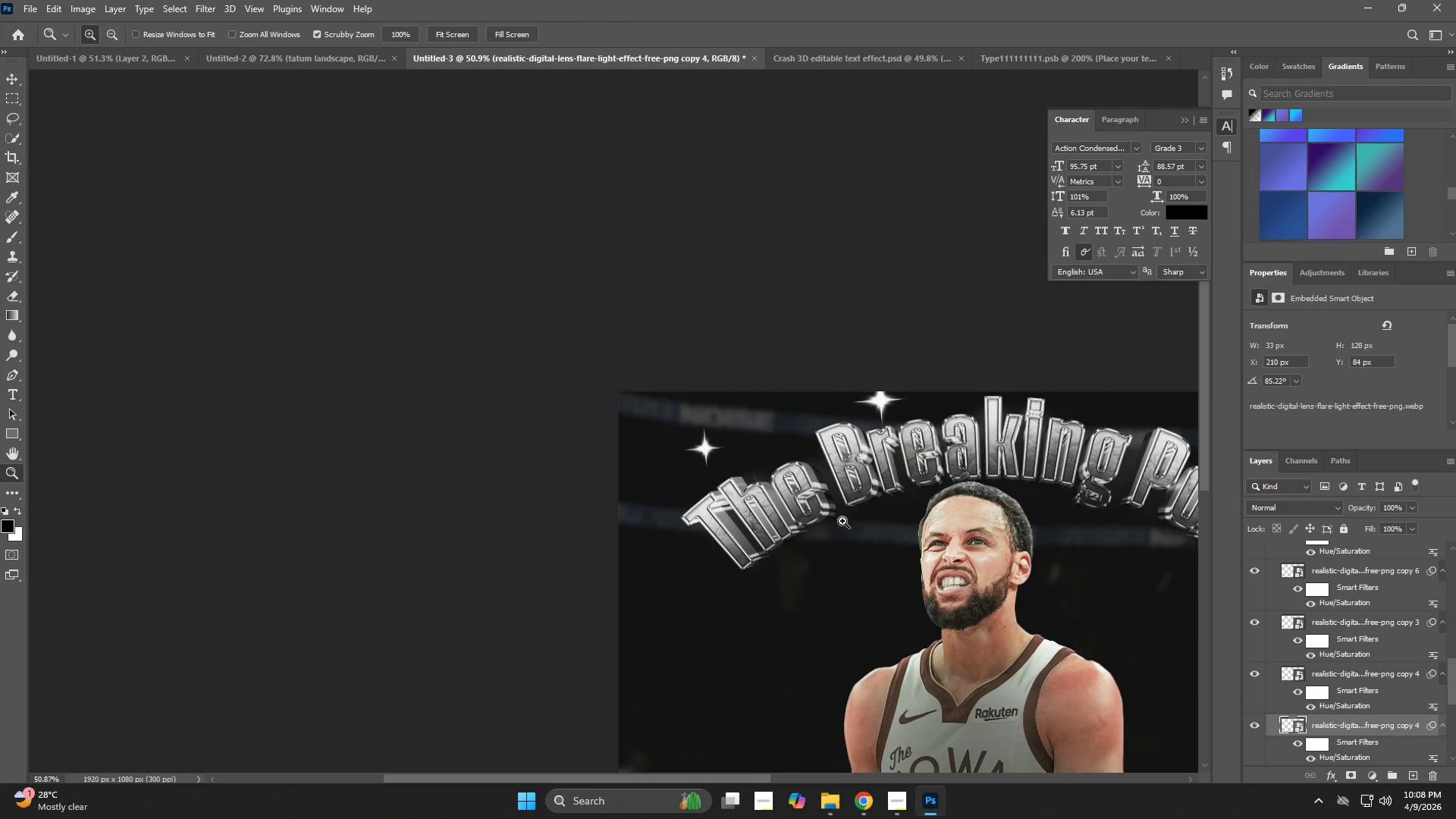 
left_click_drag(start_coordinate=[580, 392], to_coordinate=[612, 413])
 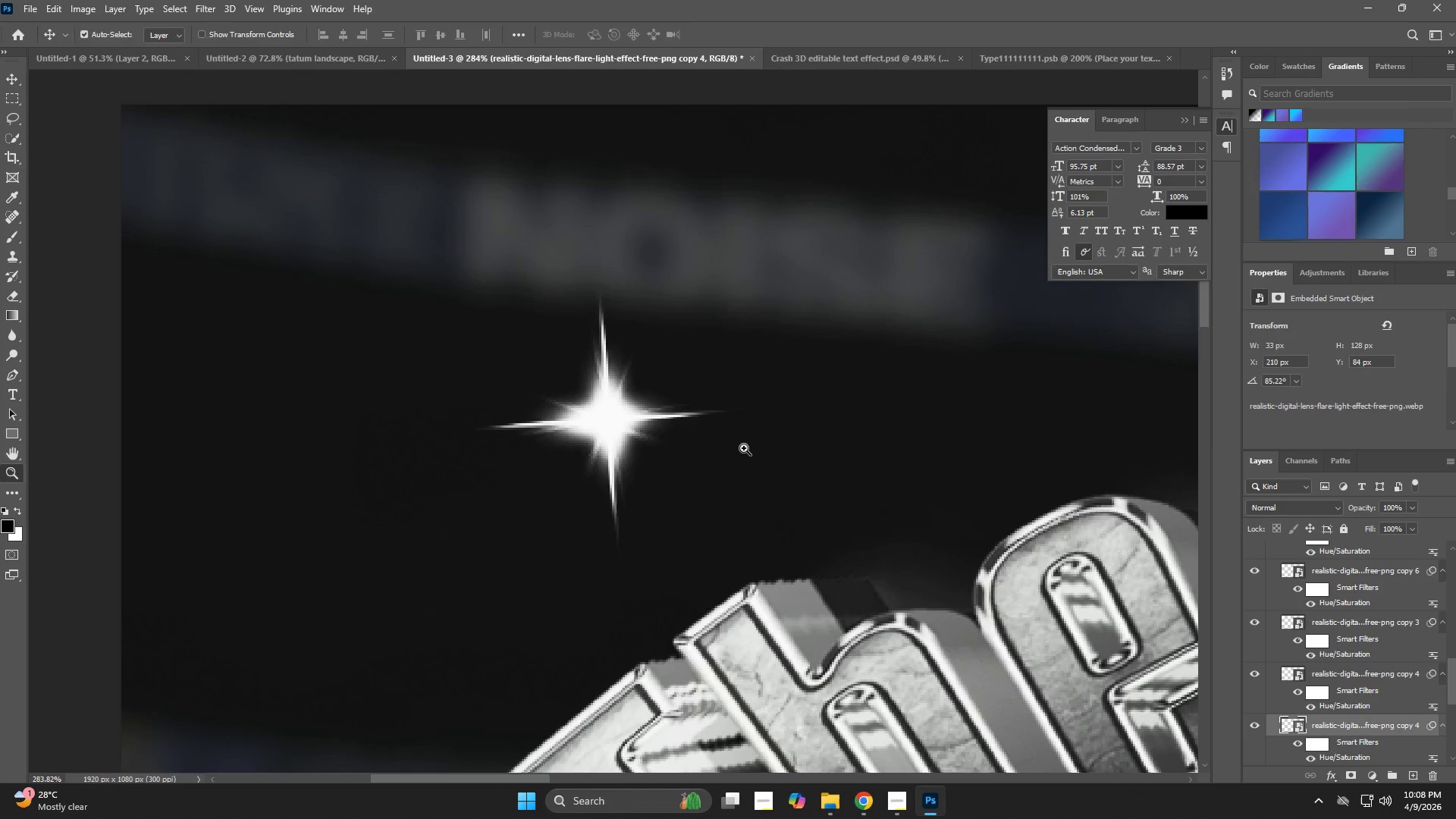 
left_click_drag(start_coordinate=[726, 454], to_coordinate=[620, 485])
 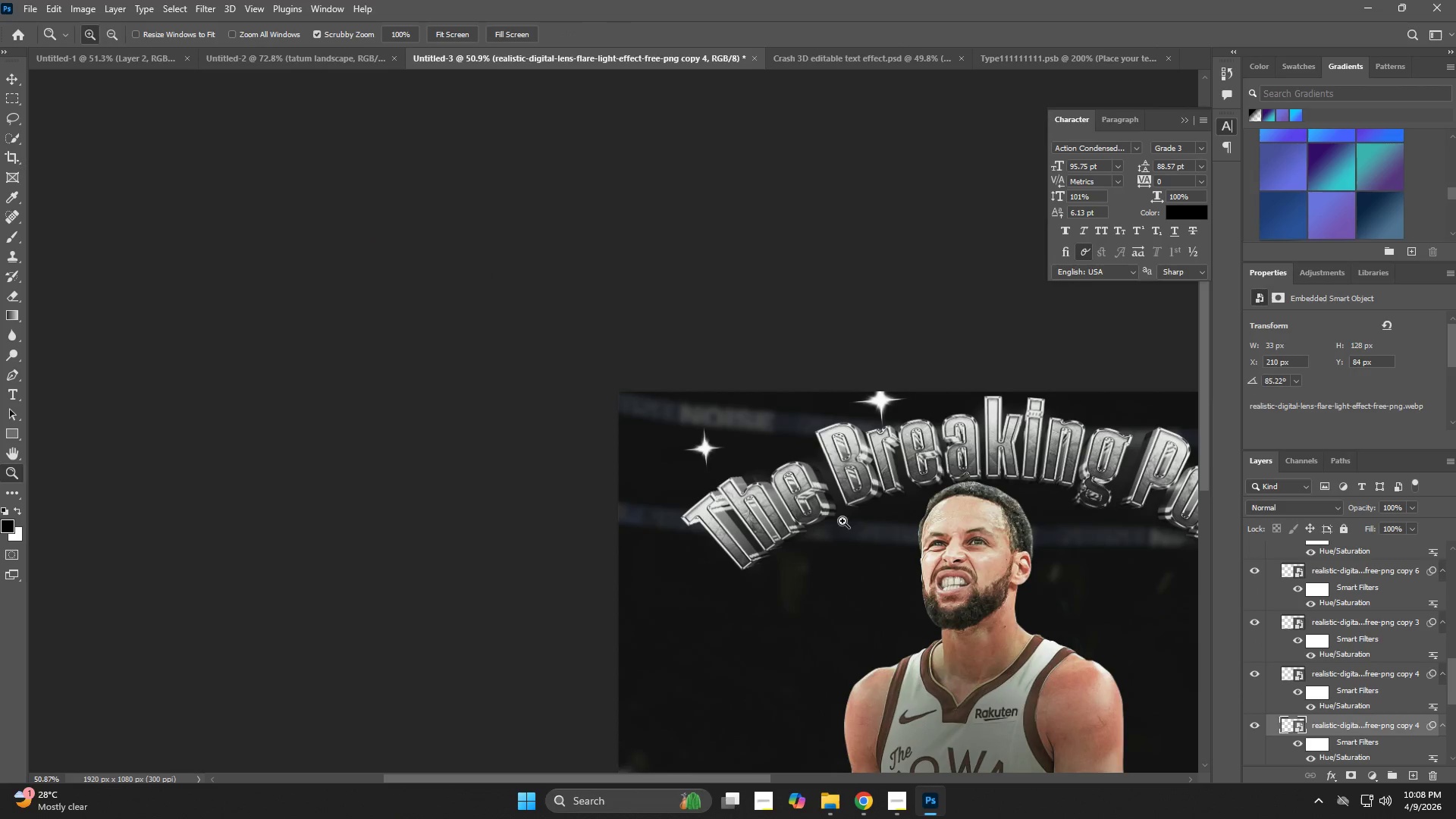 
hold_key(key=Space, duration=0.69)
 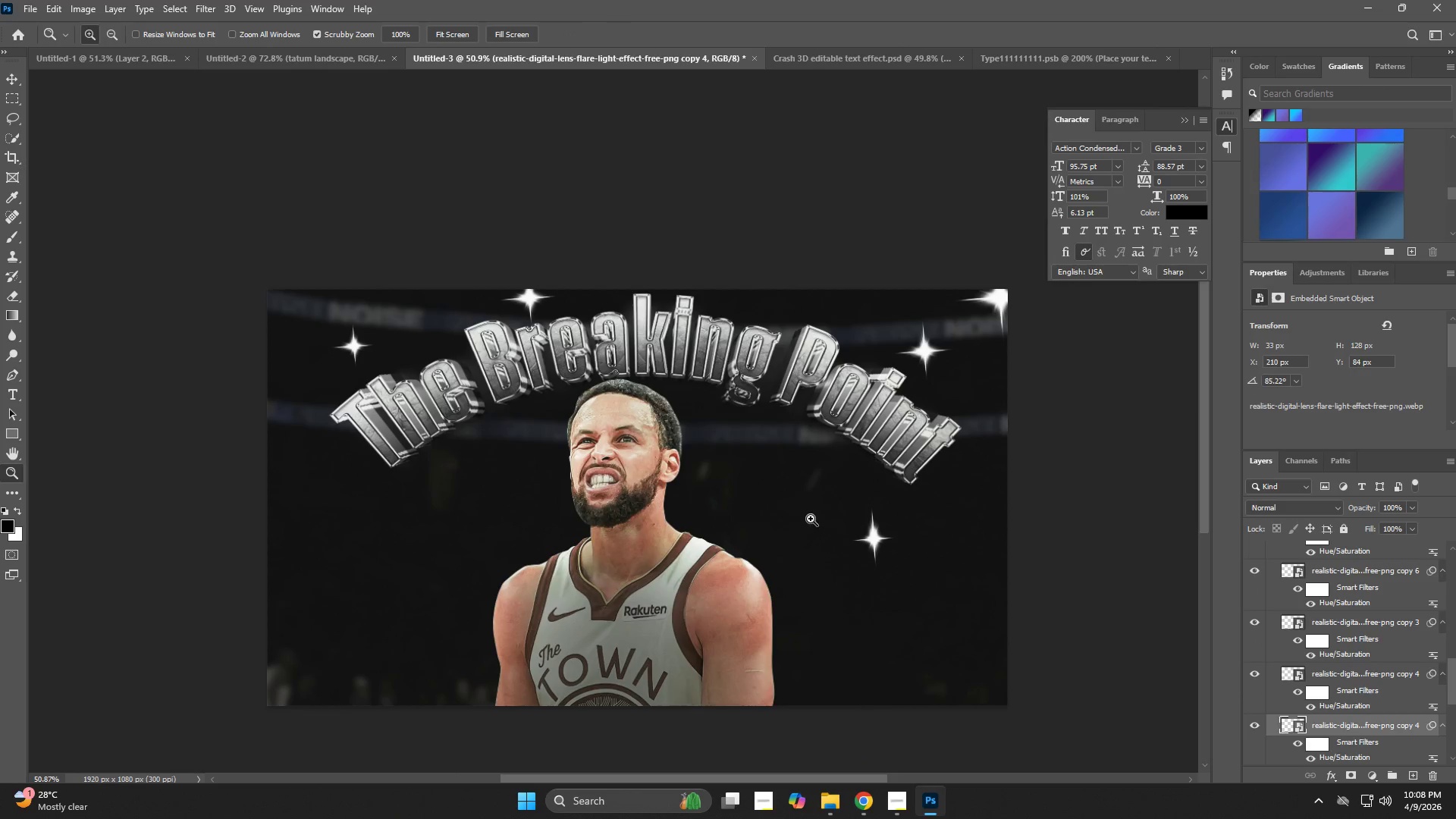 
left_click_drag(start_coordinate=[886, 525], to_coordinate=[597, 435])
 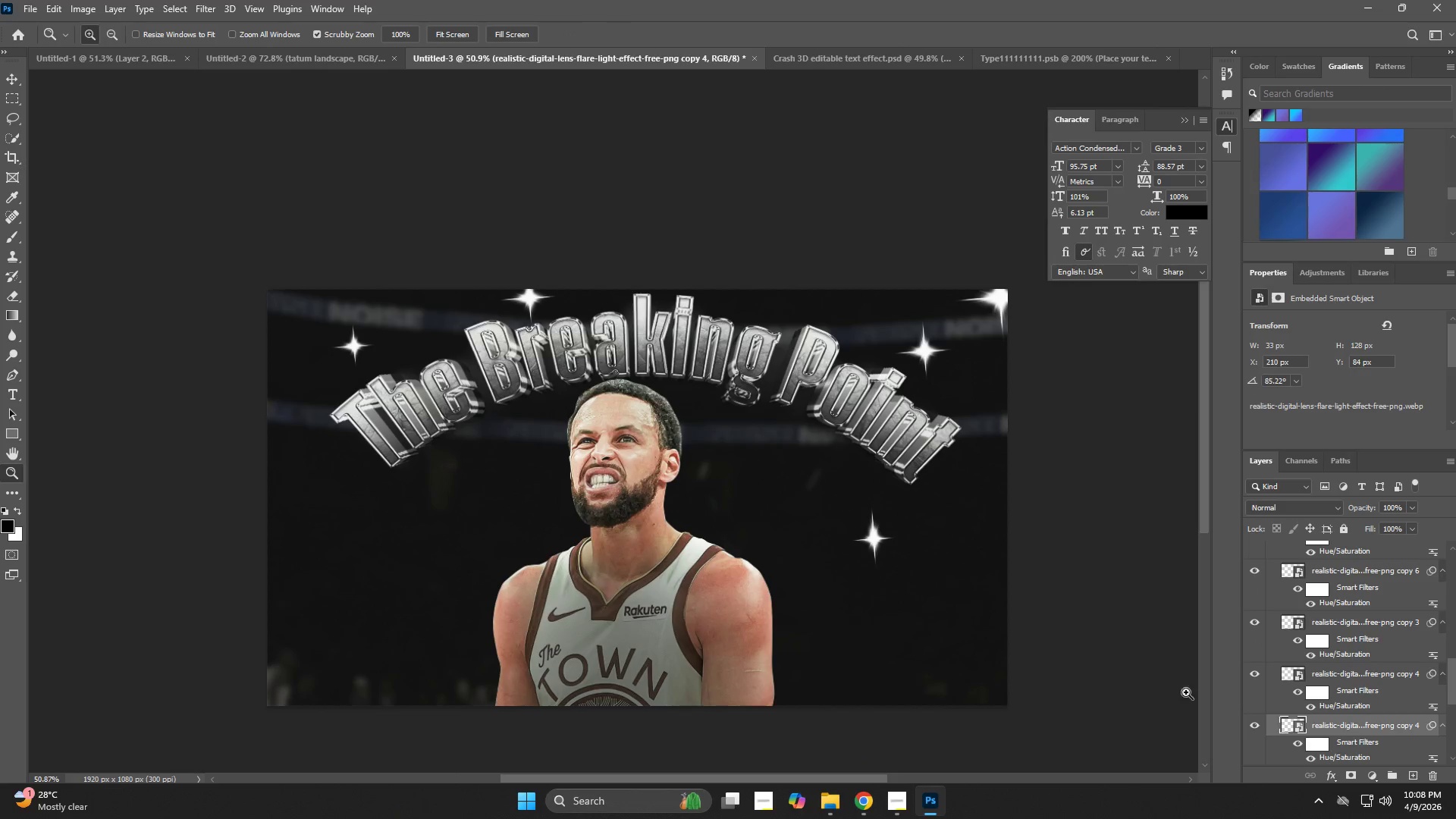 
key(V)
 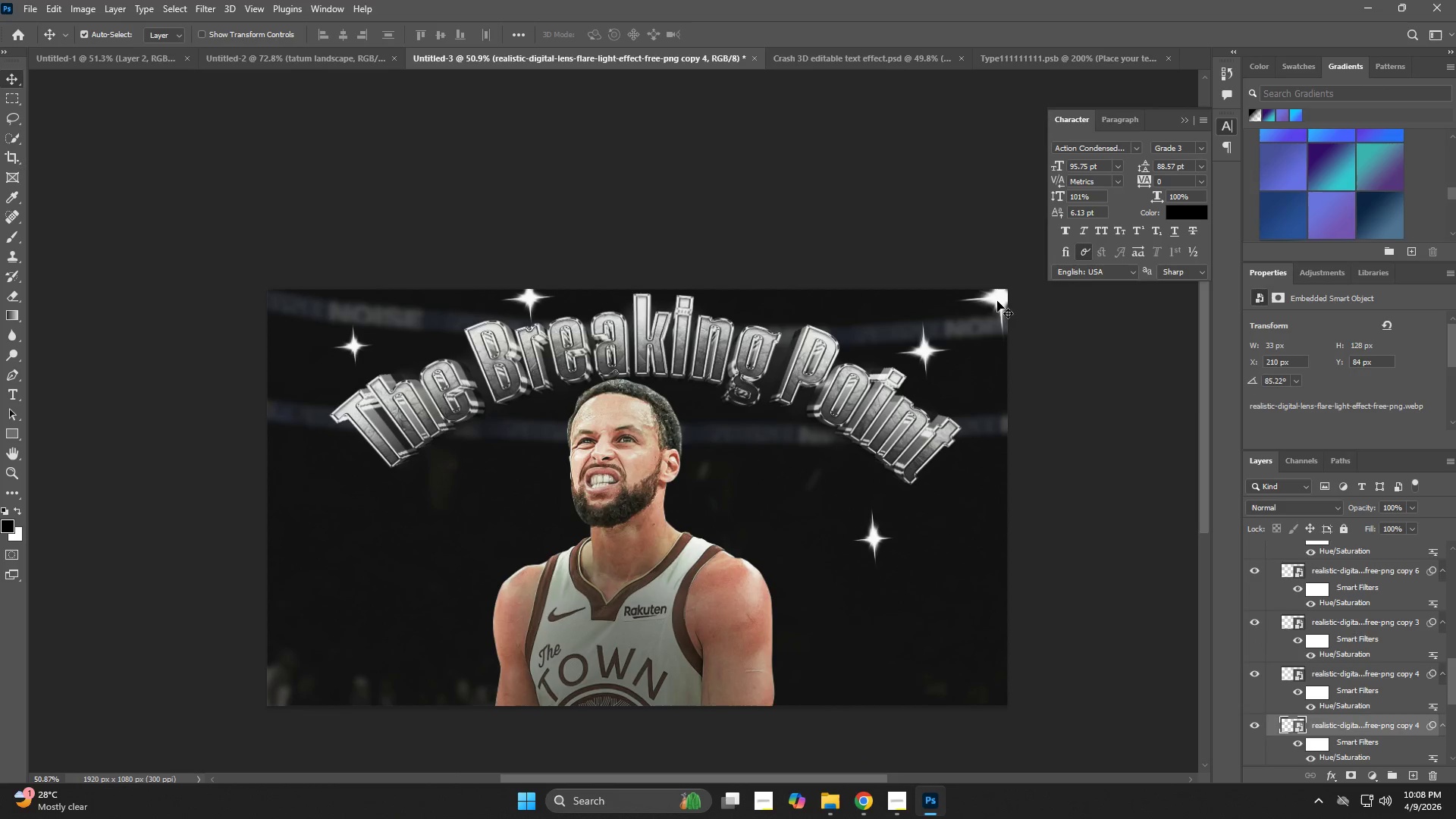 
left_click([993, 300])
 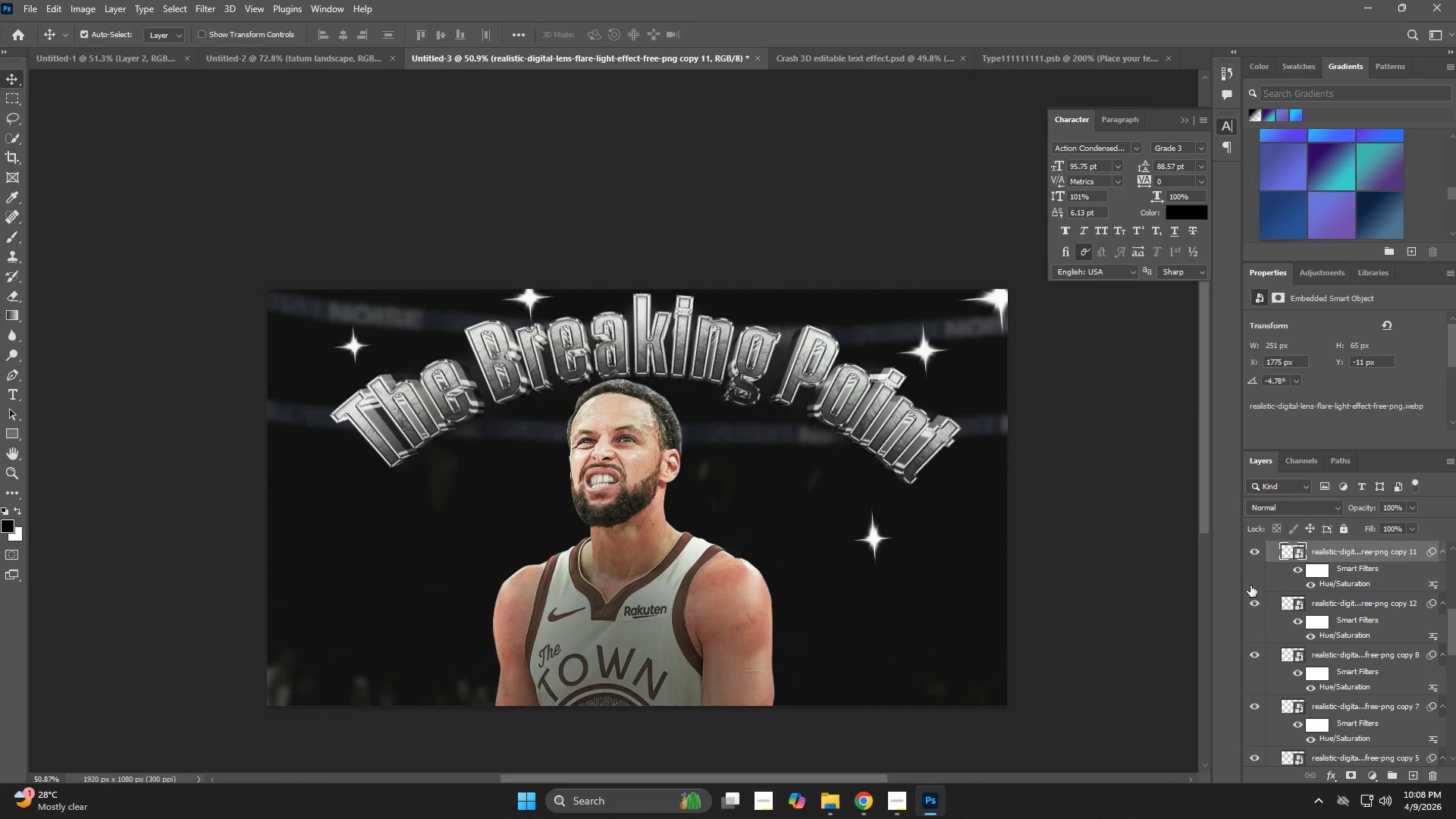 
left_click([1250, 563])
 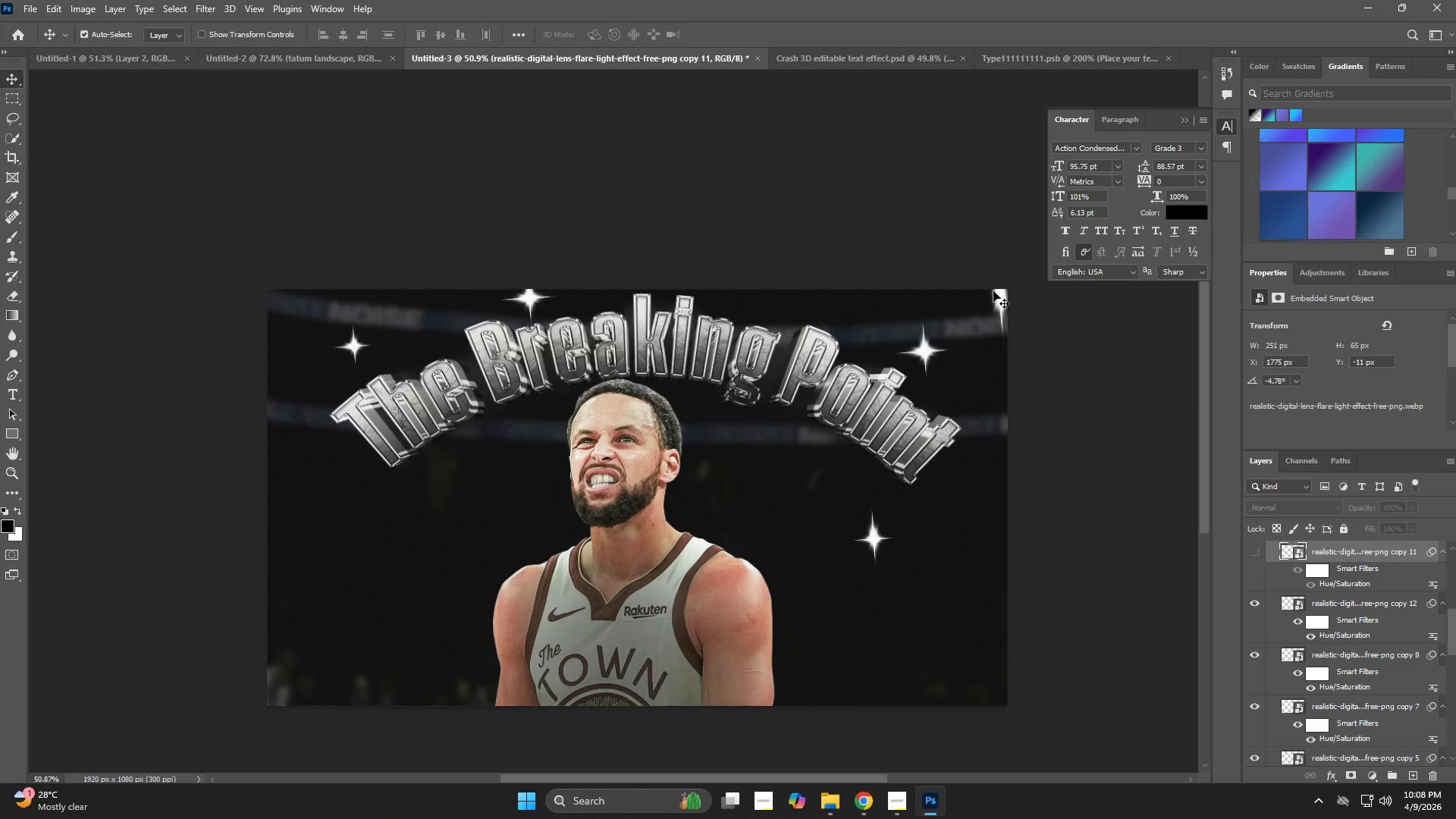 
left_click([997, 298])
 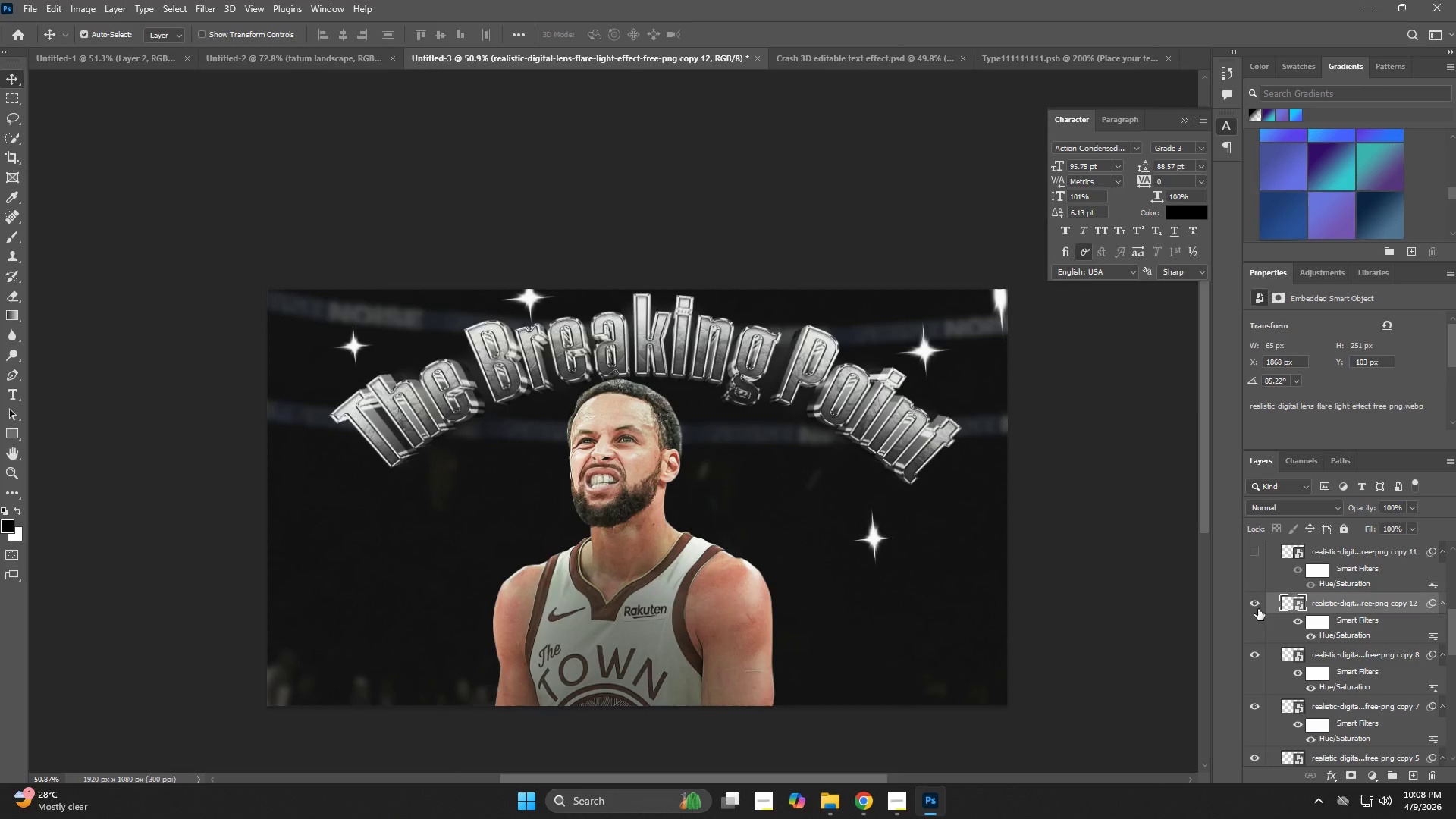 
left_click([1250, 601])
 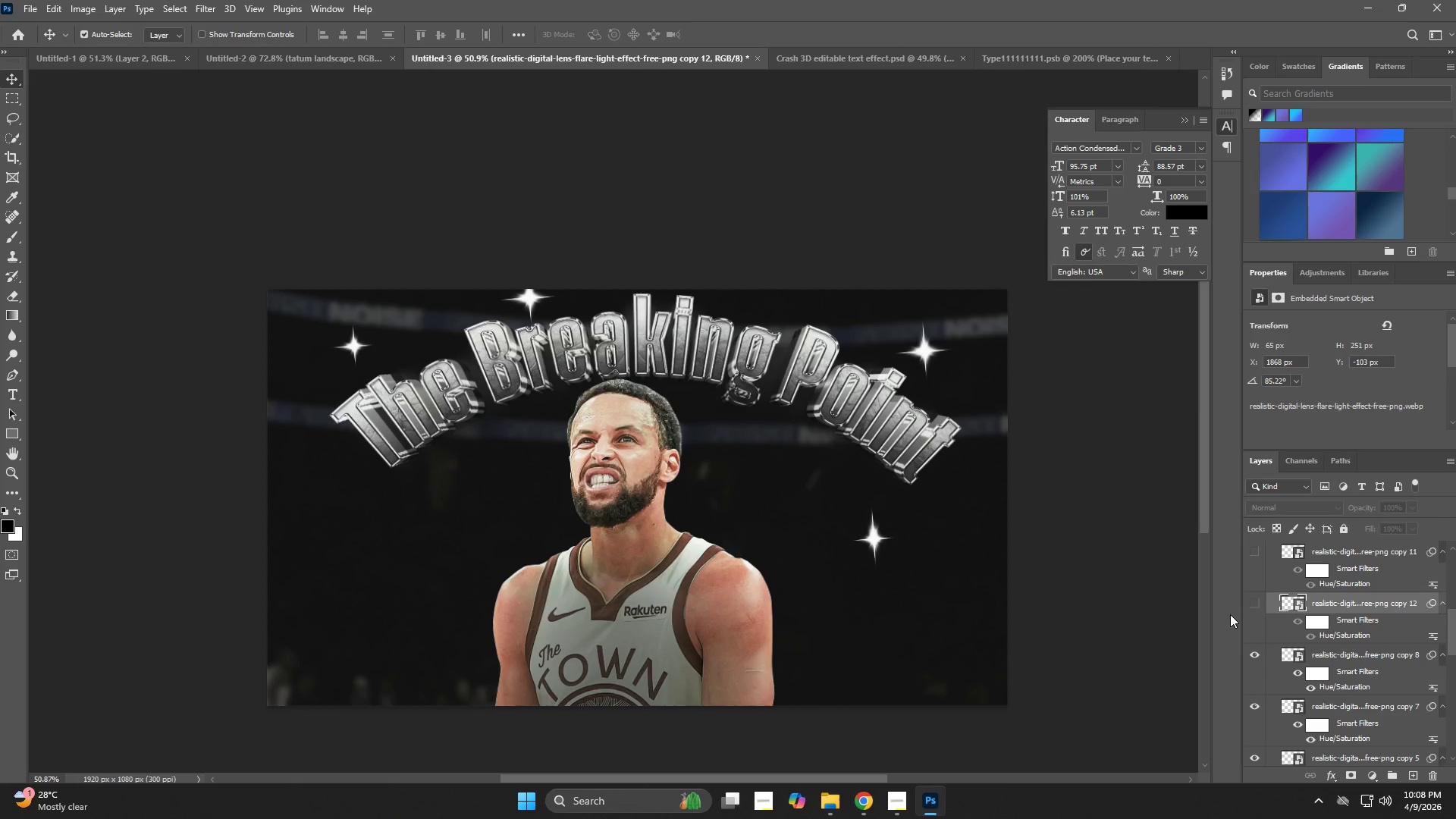 
key(Z)
 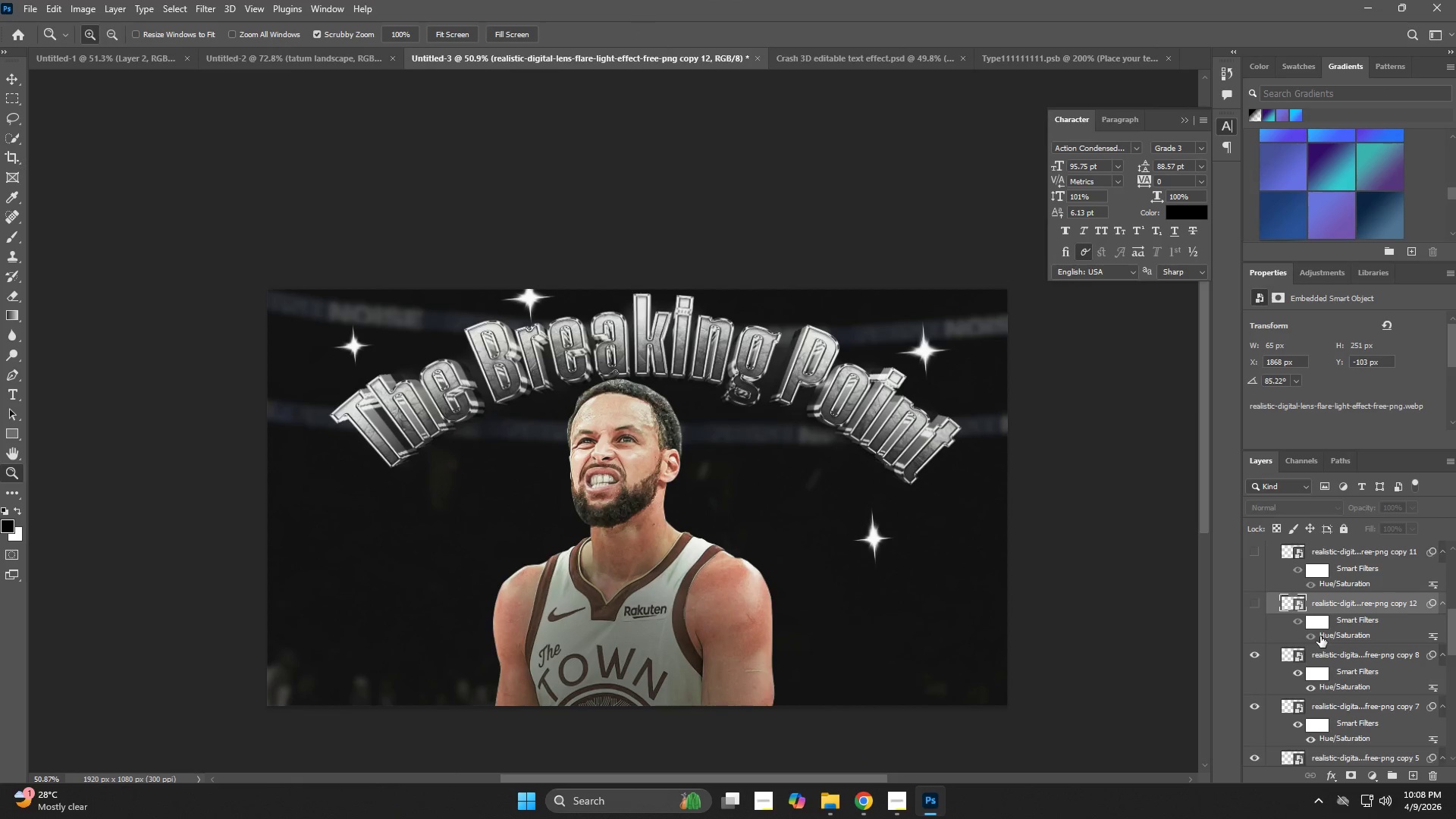 
scroll: coordinate [1284, 682], scroll_direction: down, amount: 24.0
 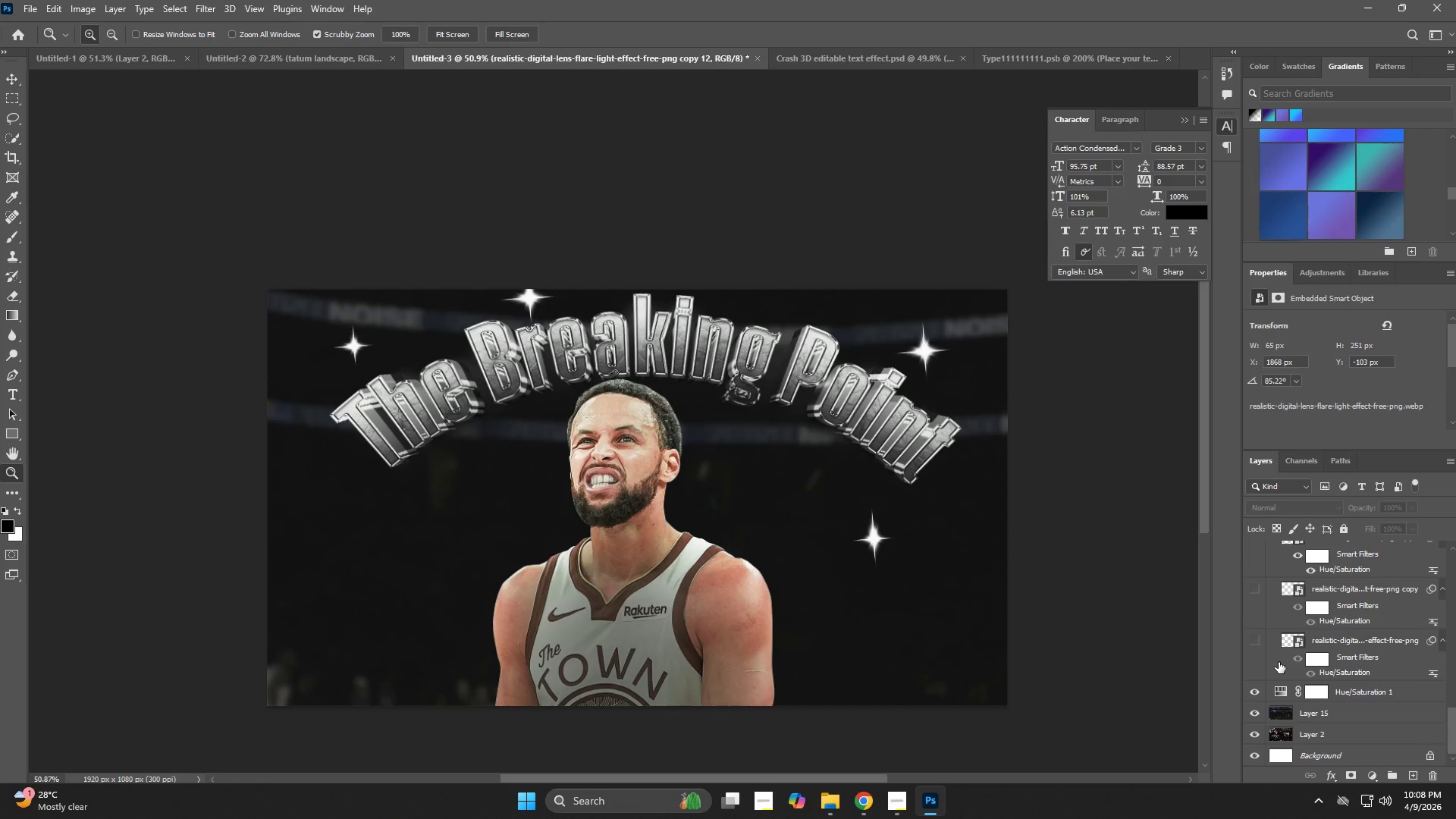 
scroll: coordinate [1289, 646], scroll_direction: up, amount: 37.0
 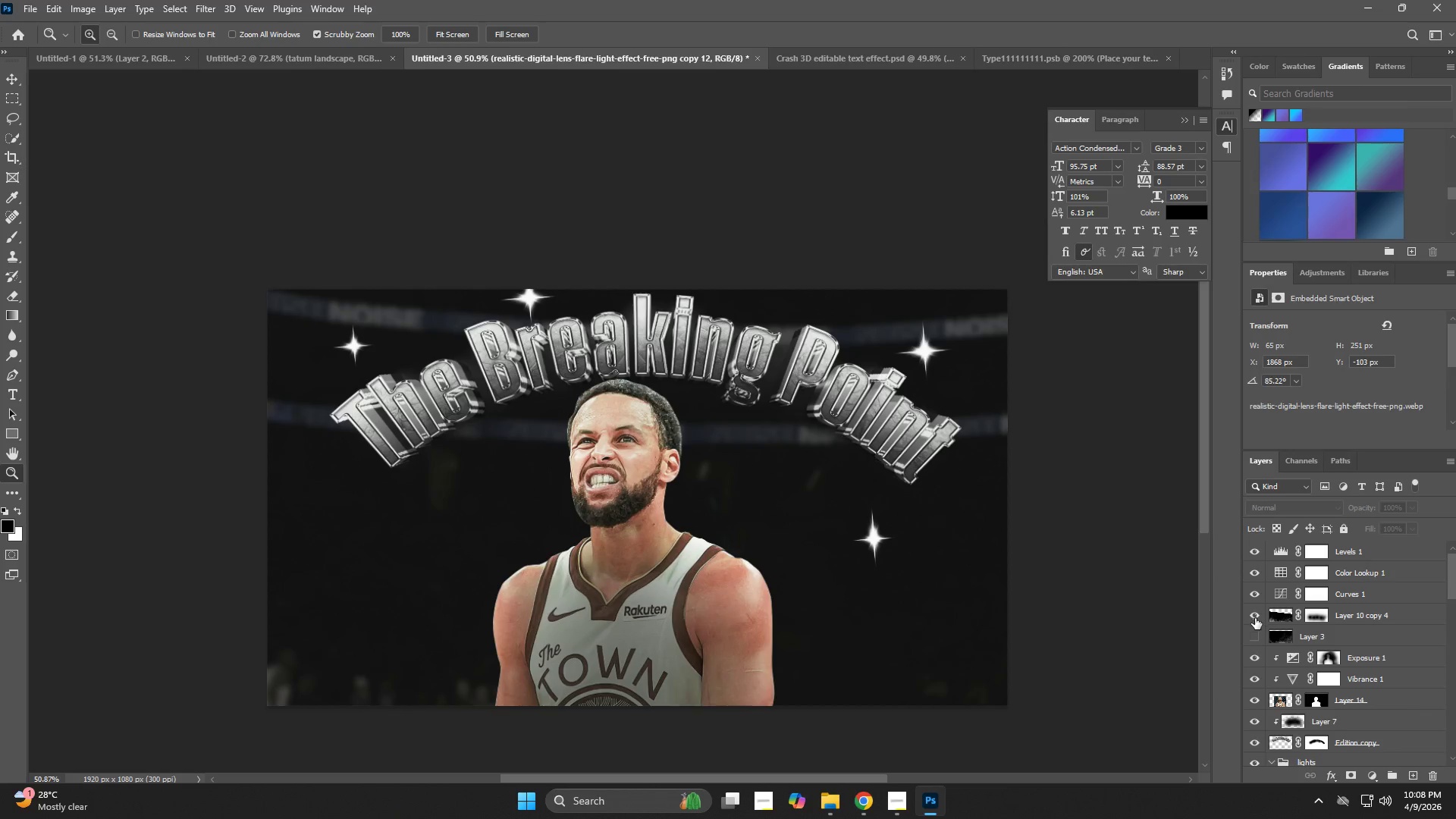 
double_click([1251, 646])
 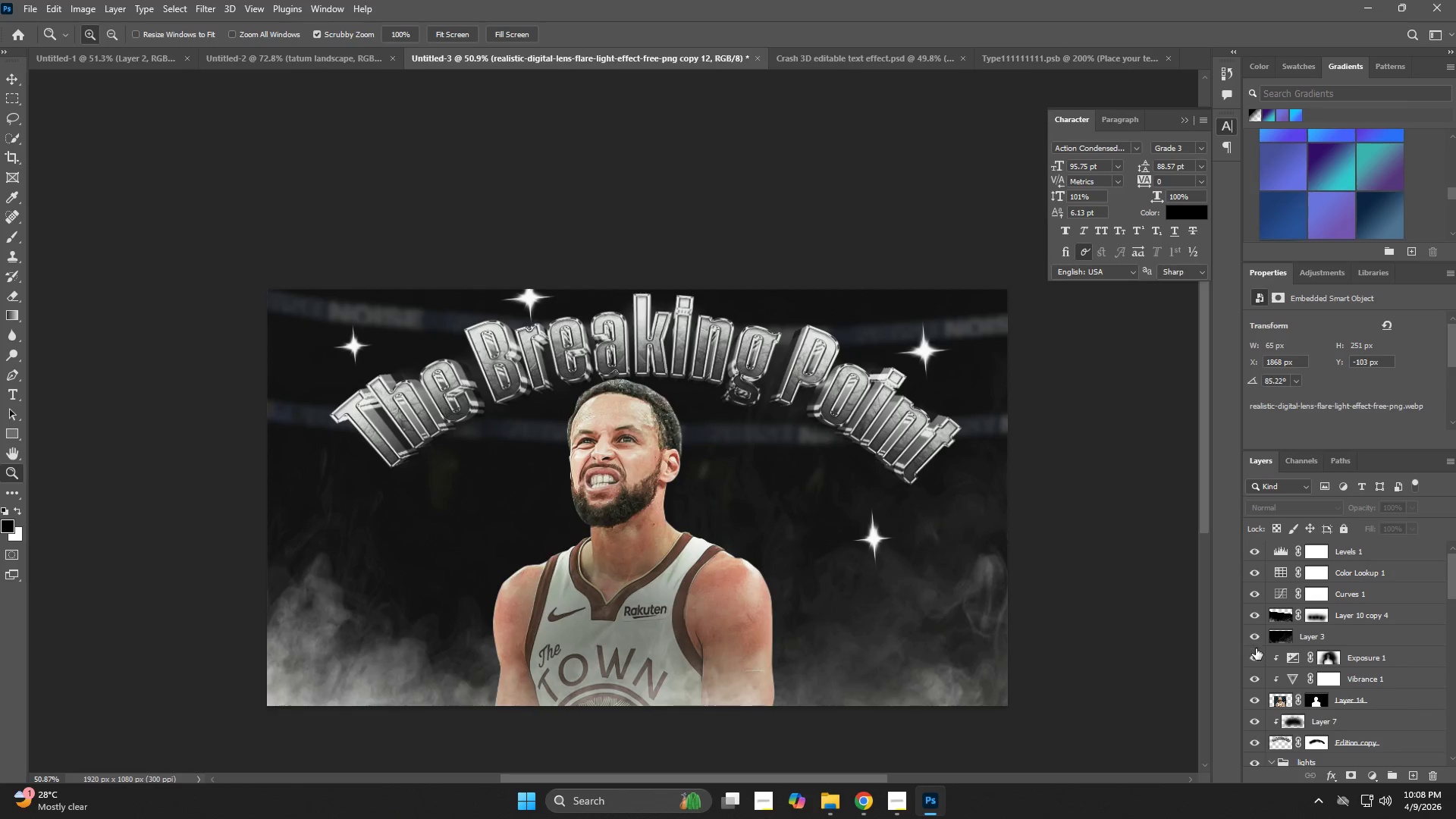 
scroll: coordinate [1260, 676], scroll_direction: down, amount: 6.0
 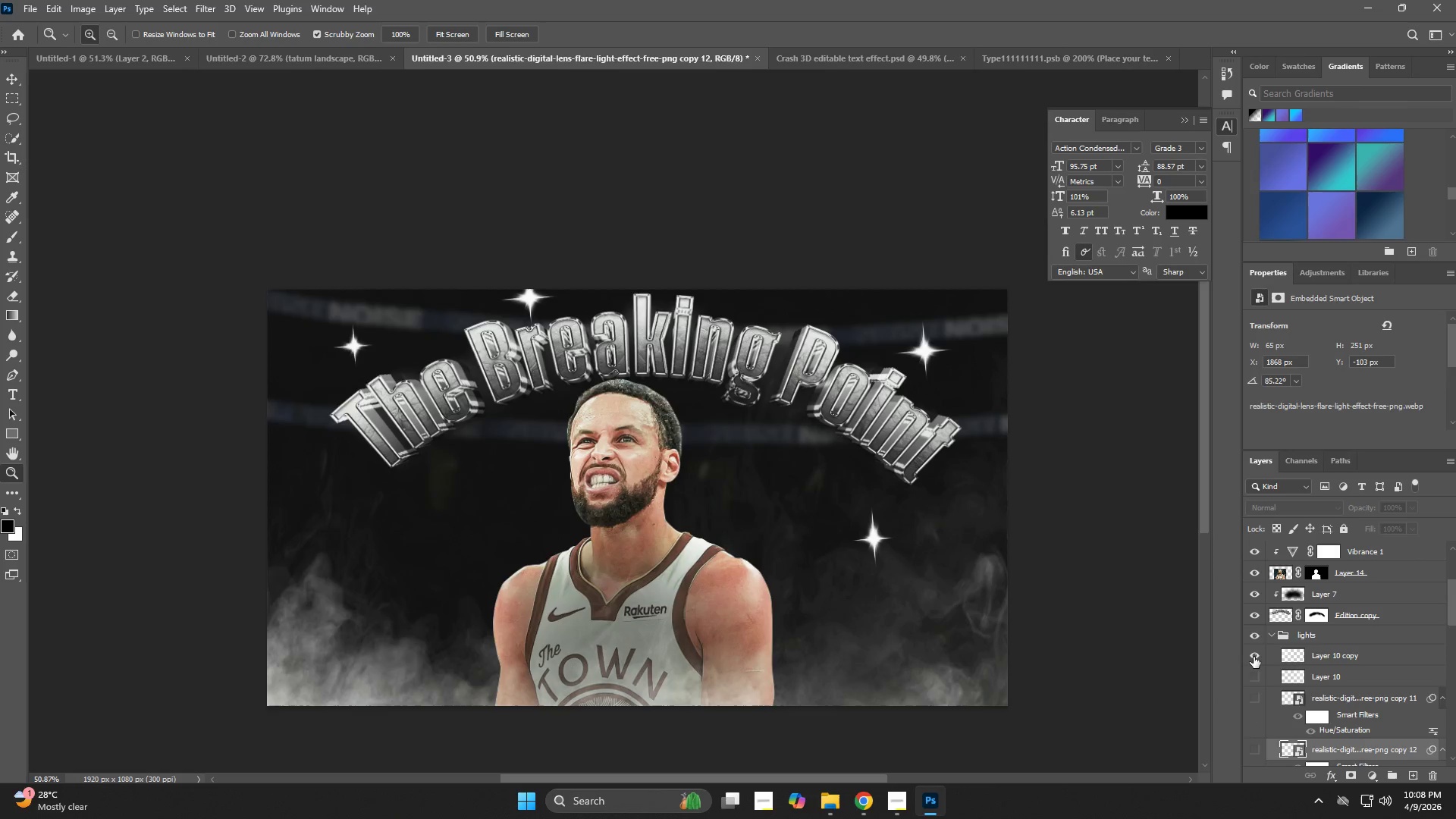 
double_click([1254, 670])
 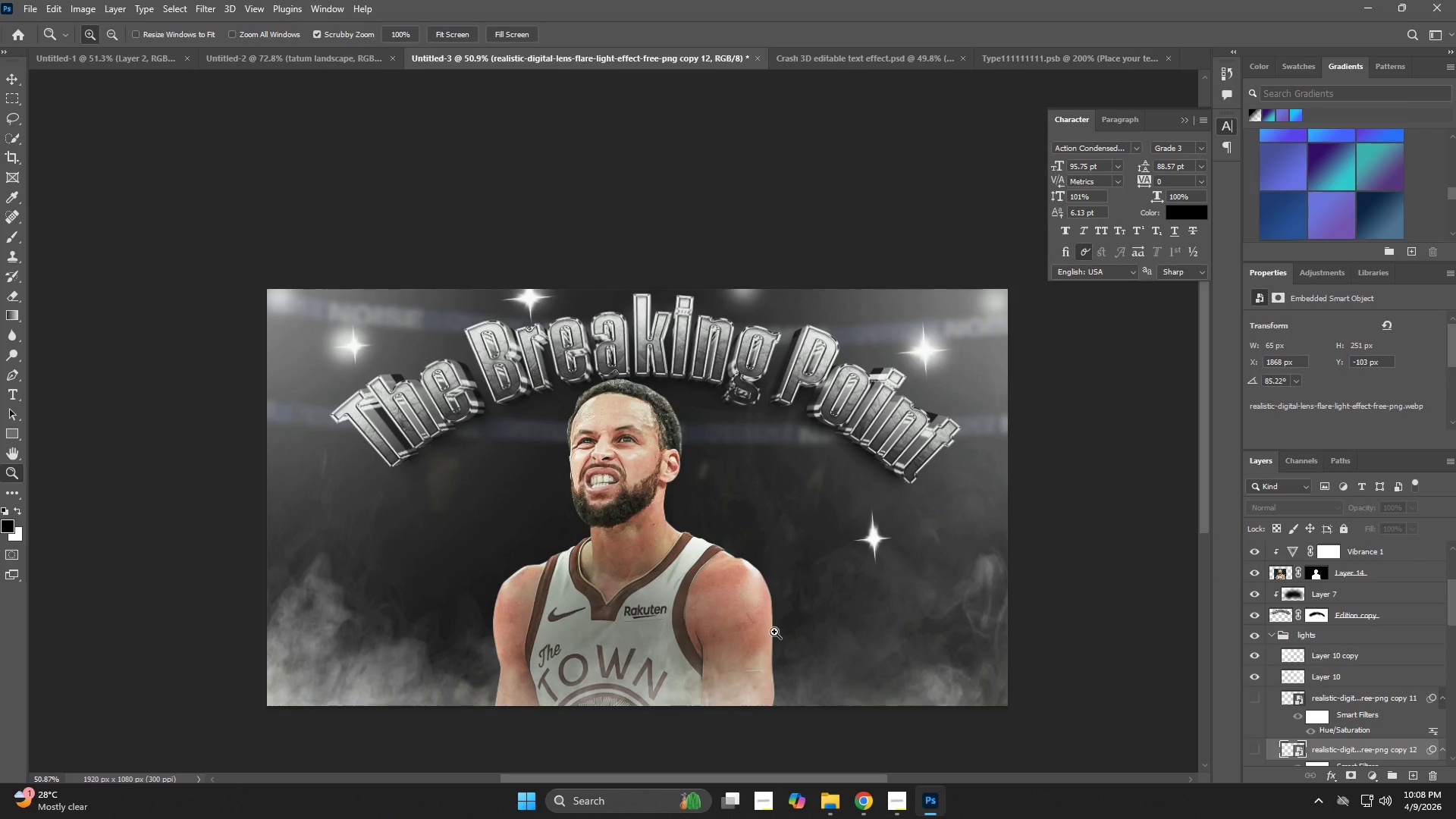 
key(V)
 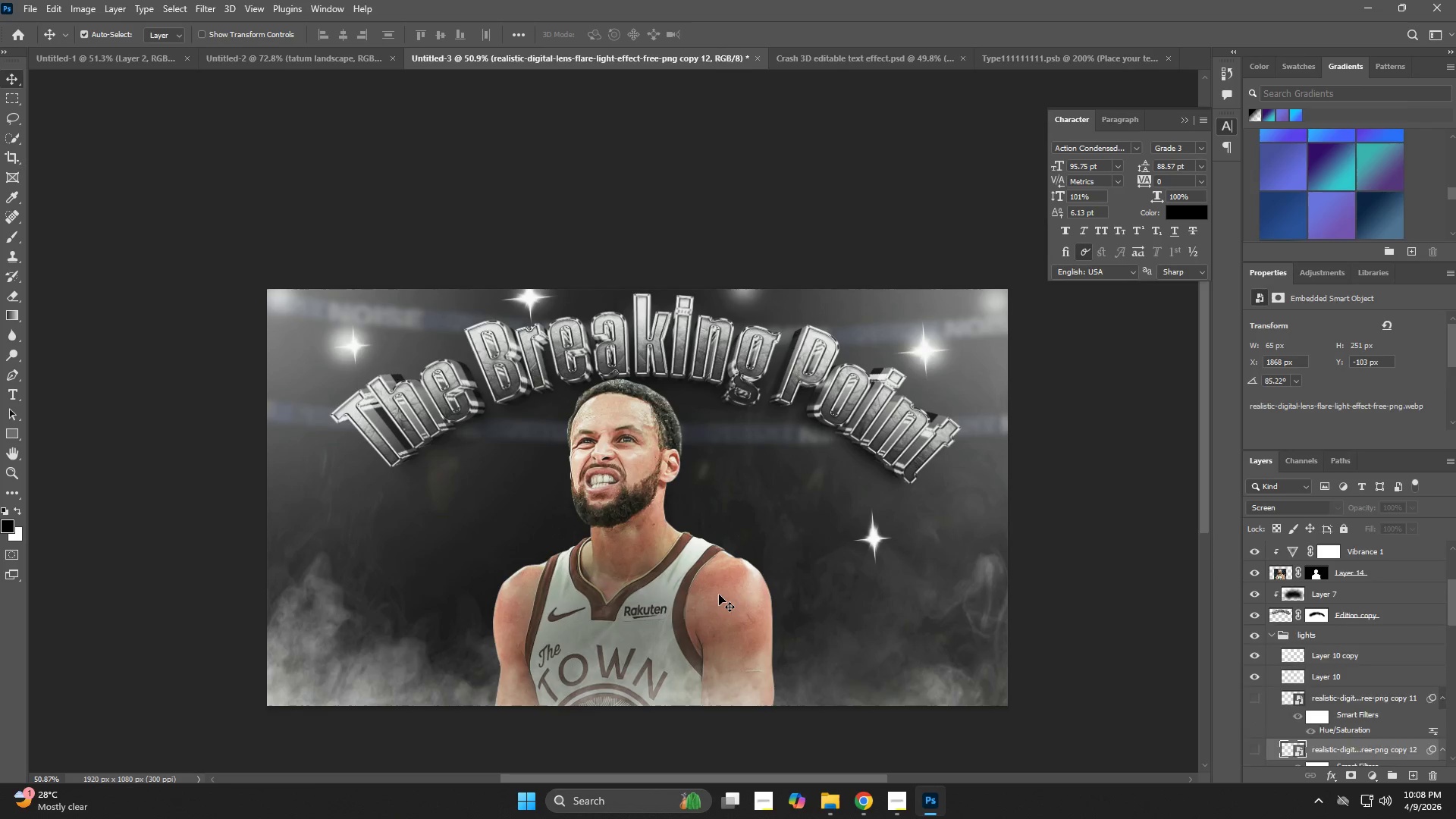 
left_click([719, 595])
 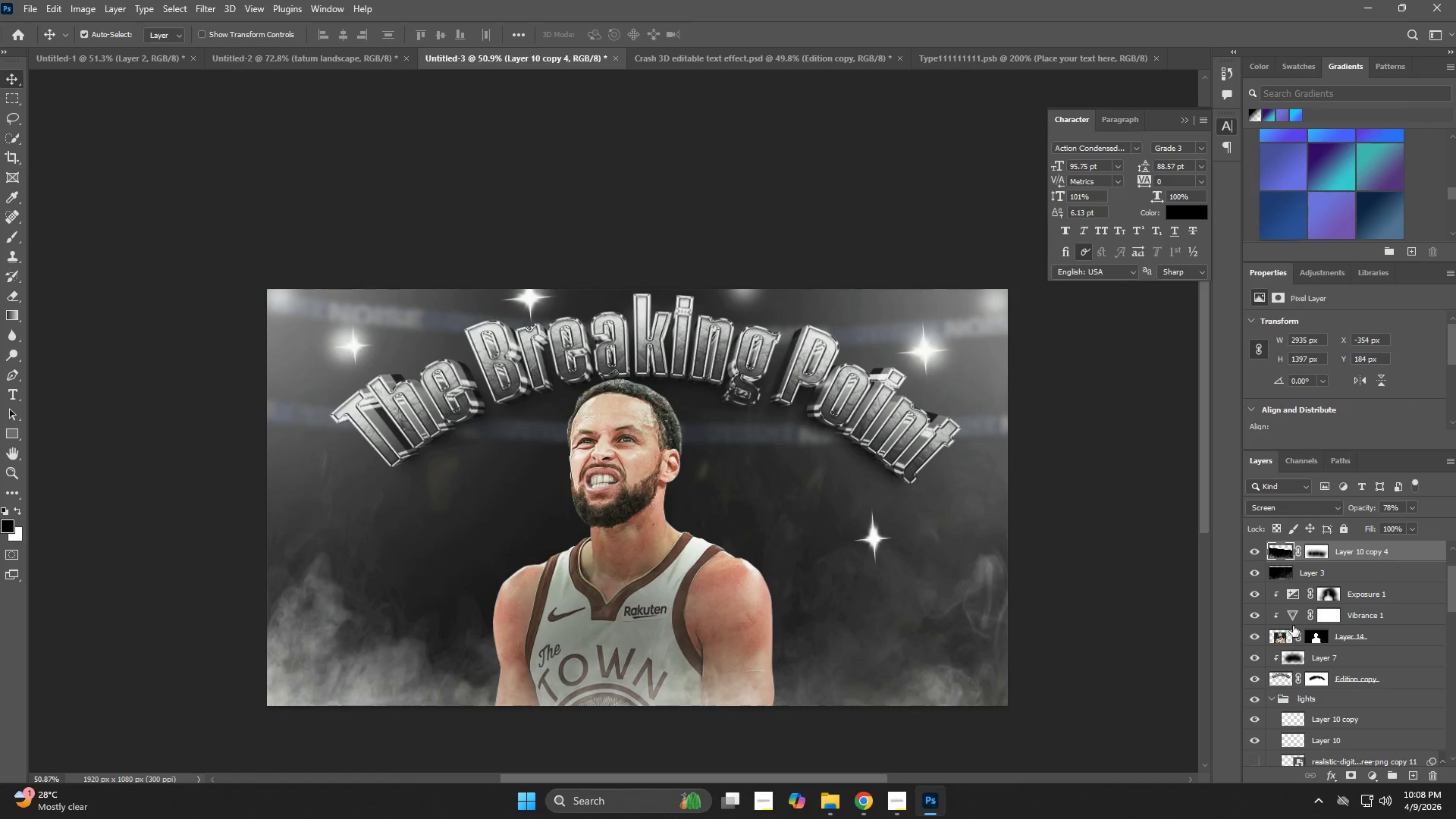 
left_click([1341, 639])
 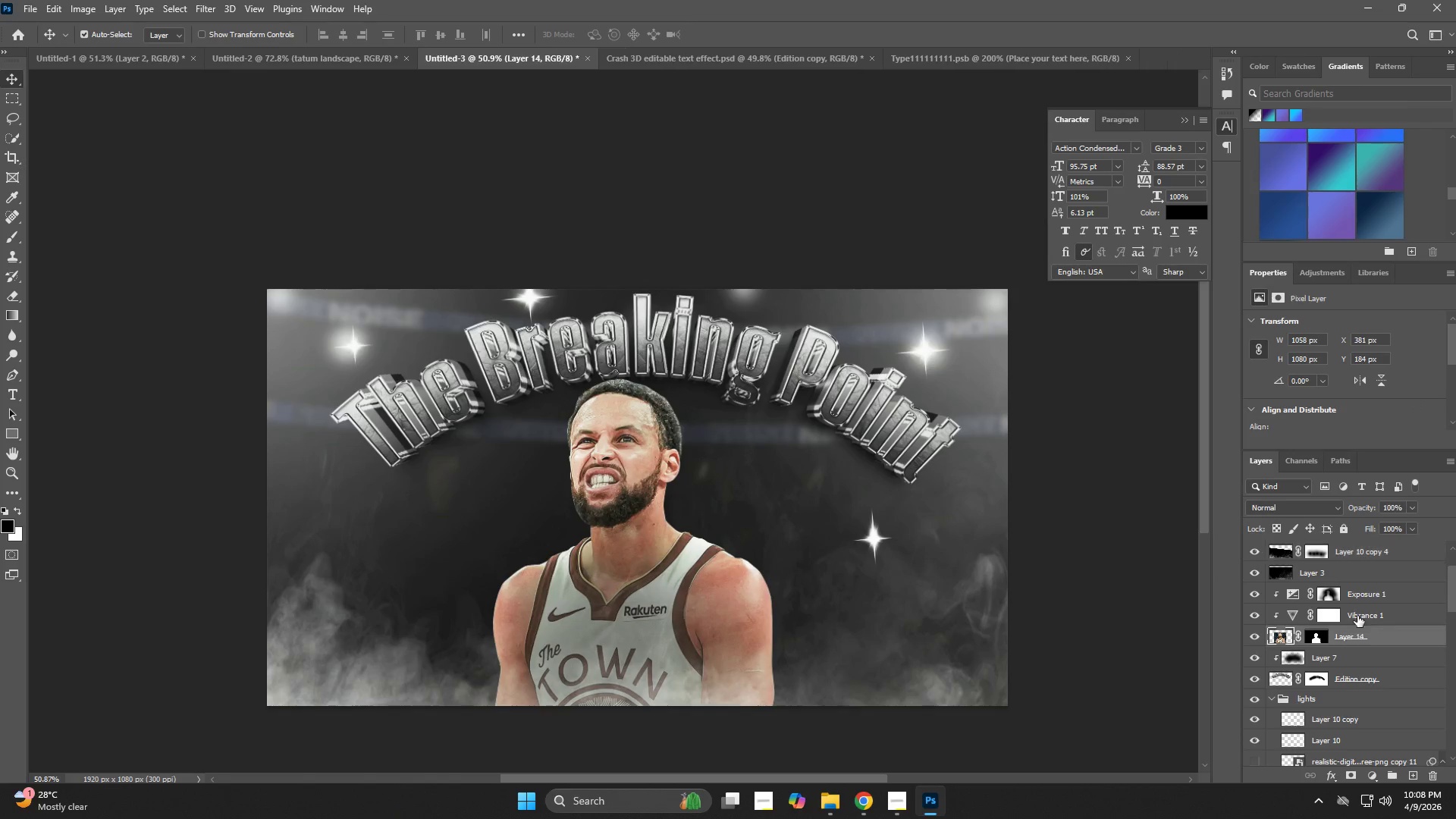 
hold_key(key=ShiftLeft, duration=0.45)
double_click([1358, 603])
 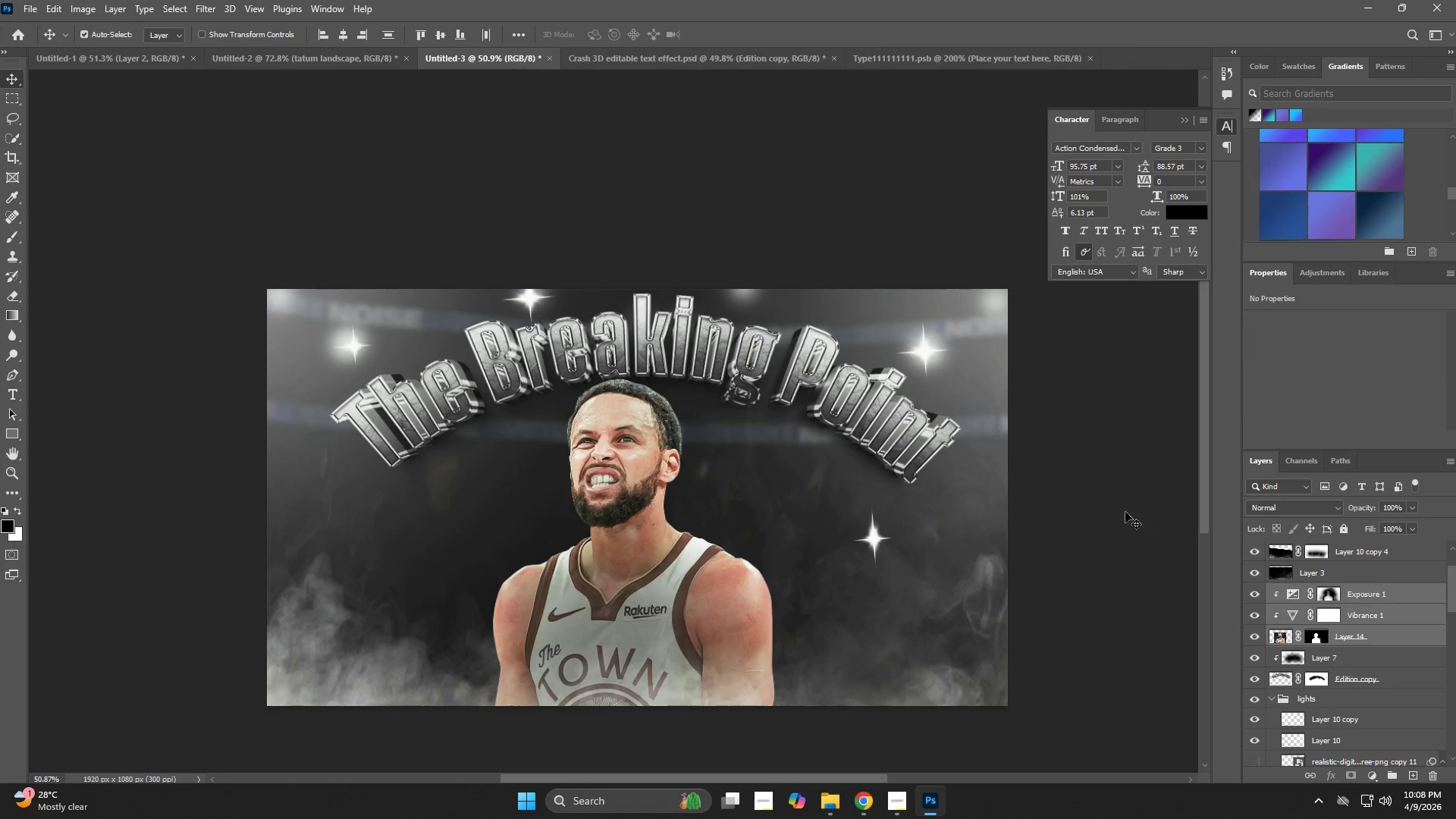 
key(V)
 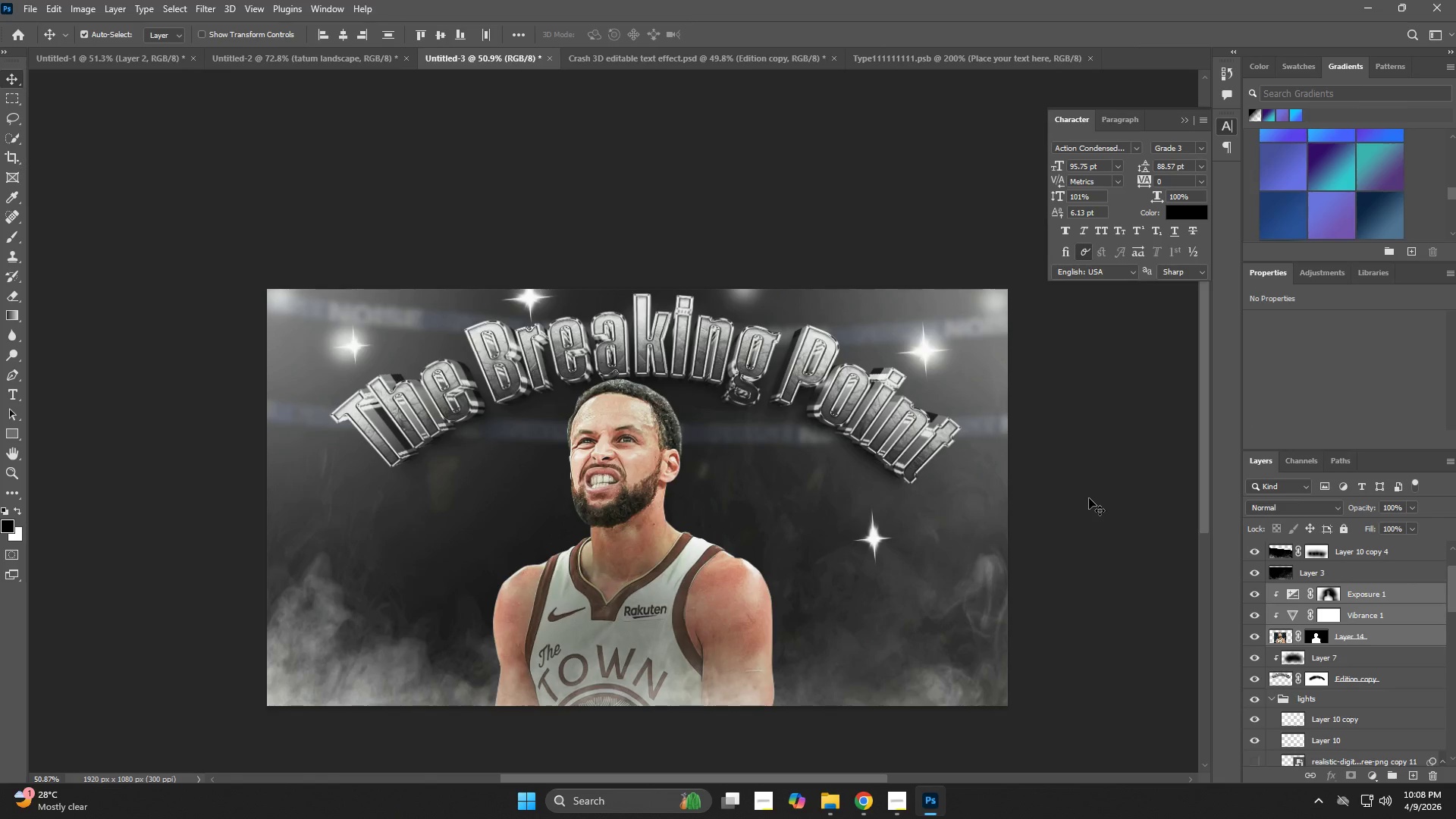 
key(ArrowRight)
 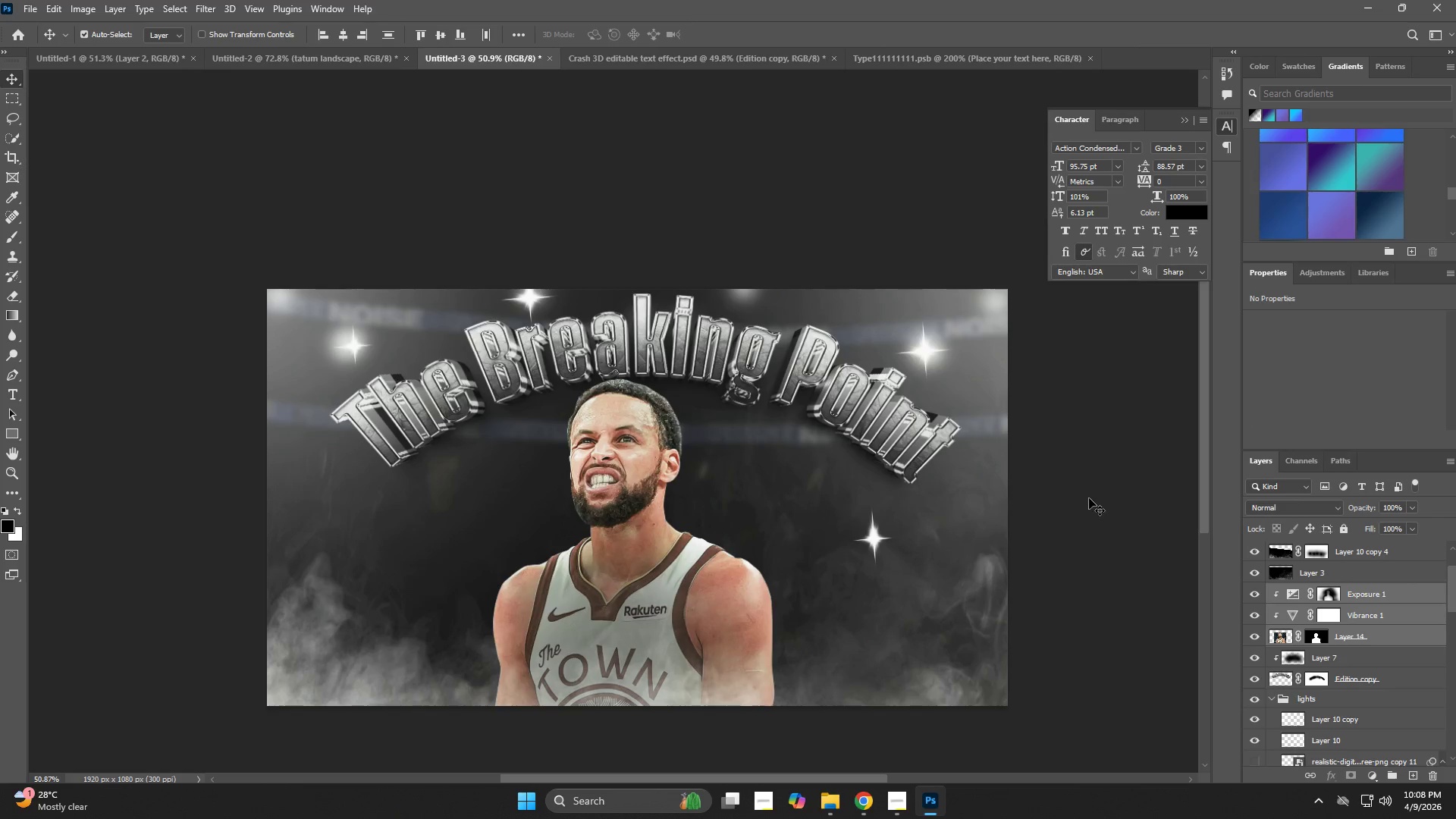 
key(ArrowRight)
 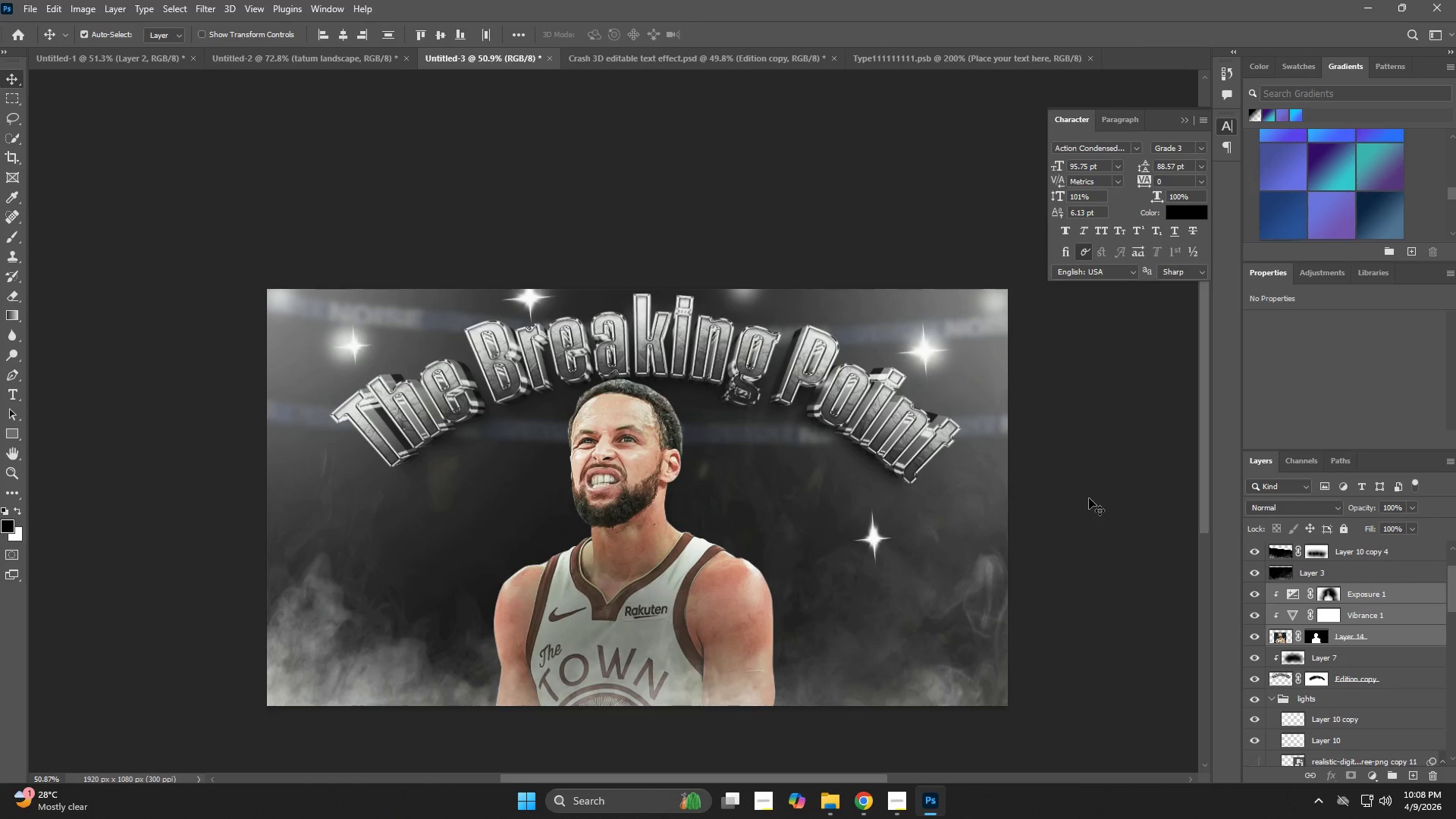 
key(ArrowRight)
 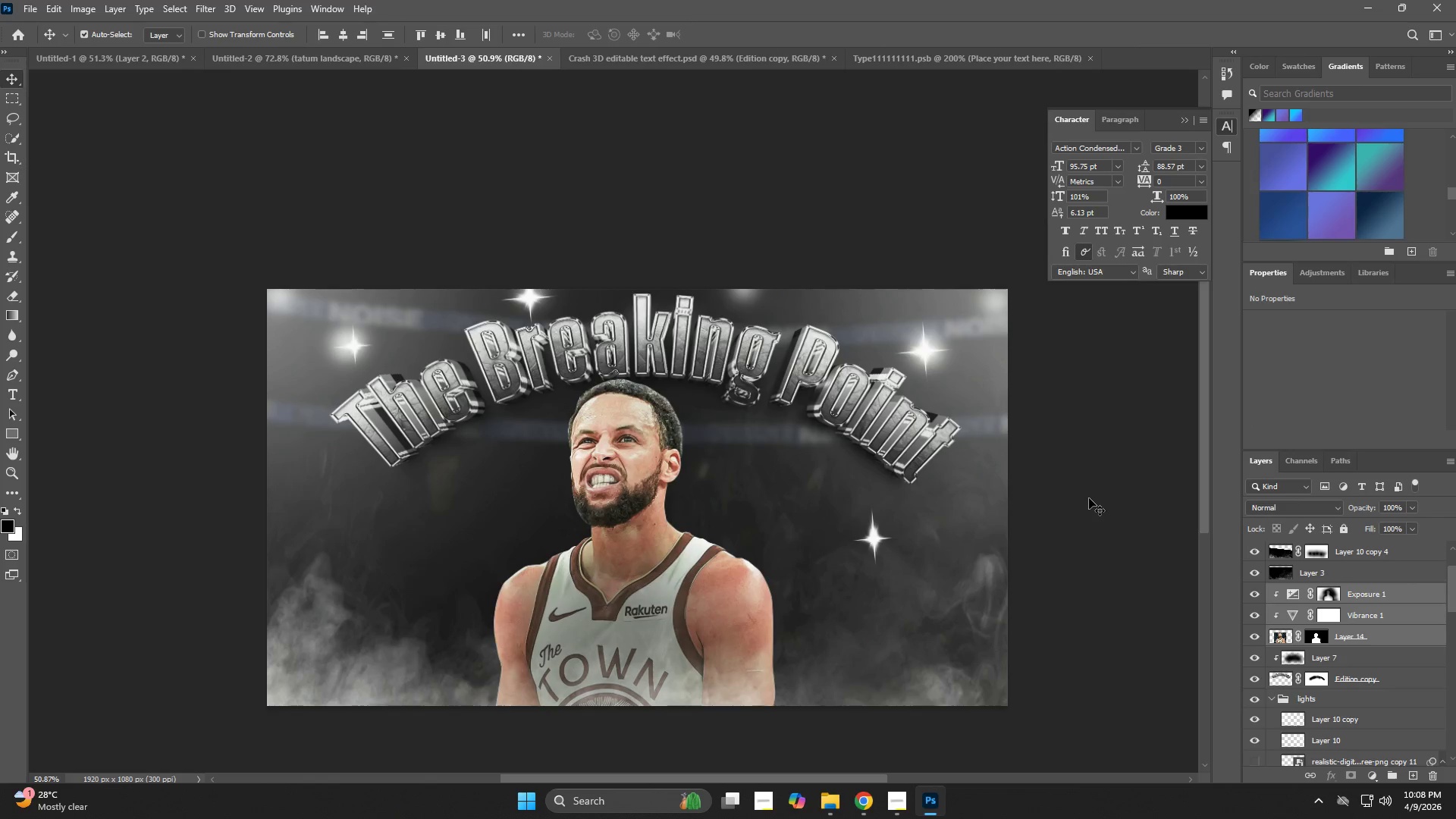 
key(ArrowRight)
 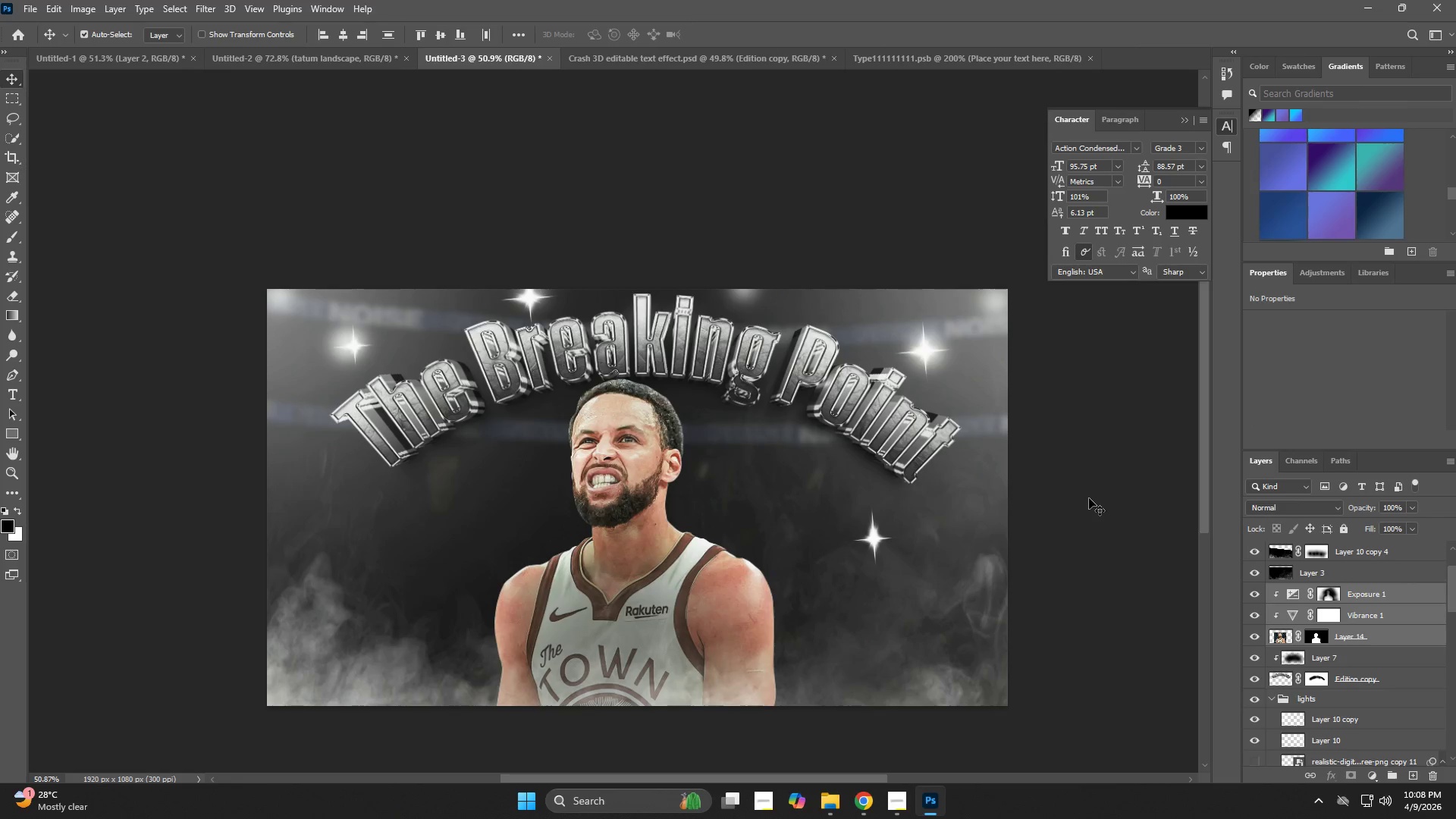 
key(ArrowRight)
 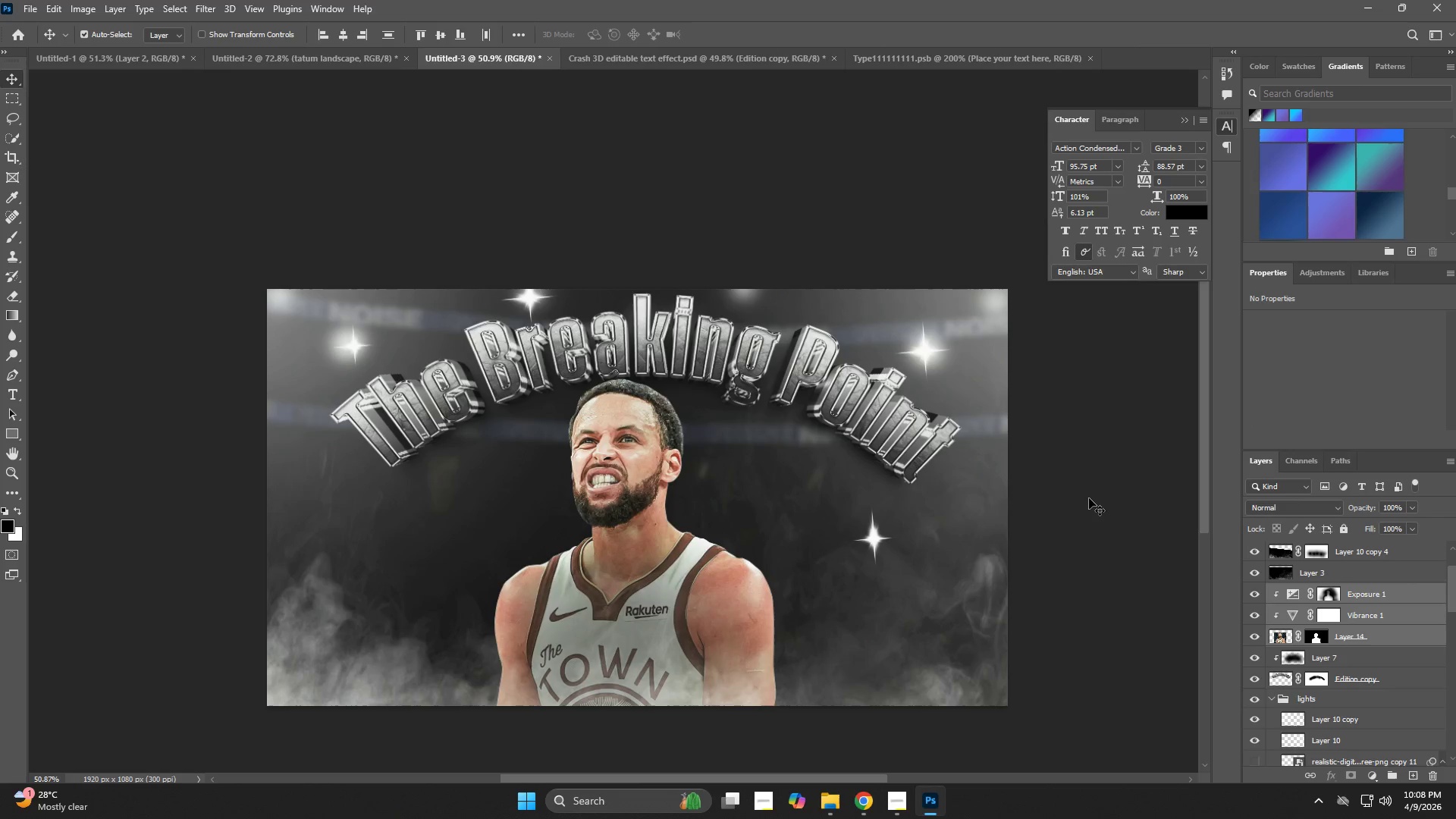 
key(ArrowRight)
 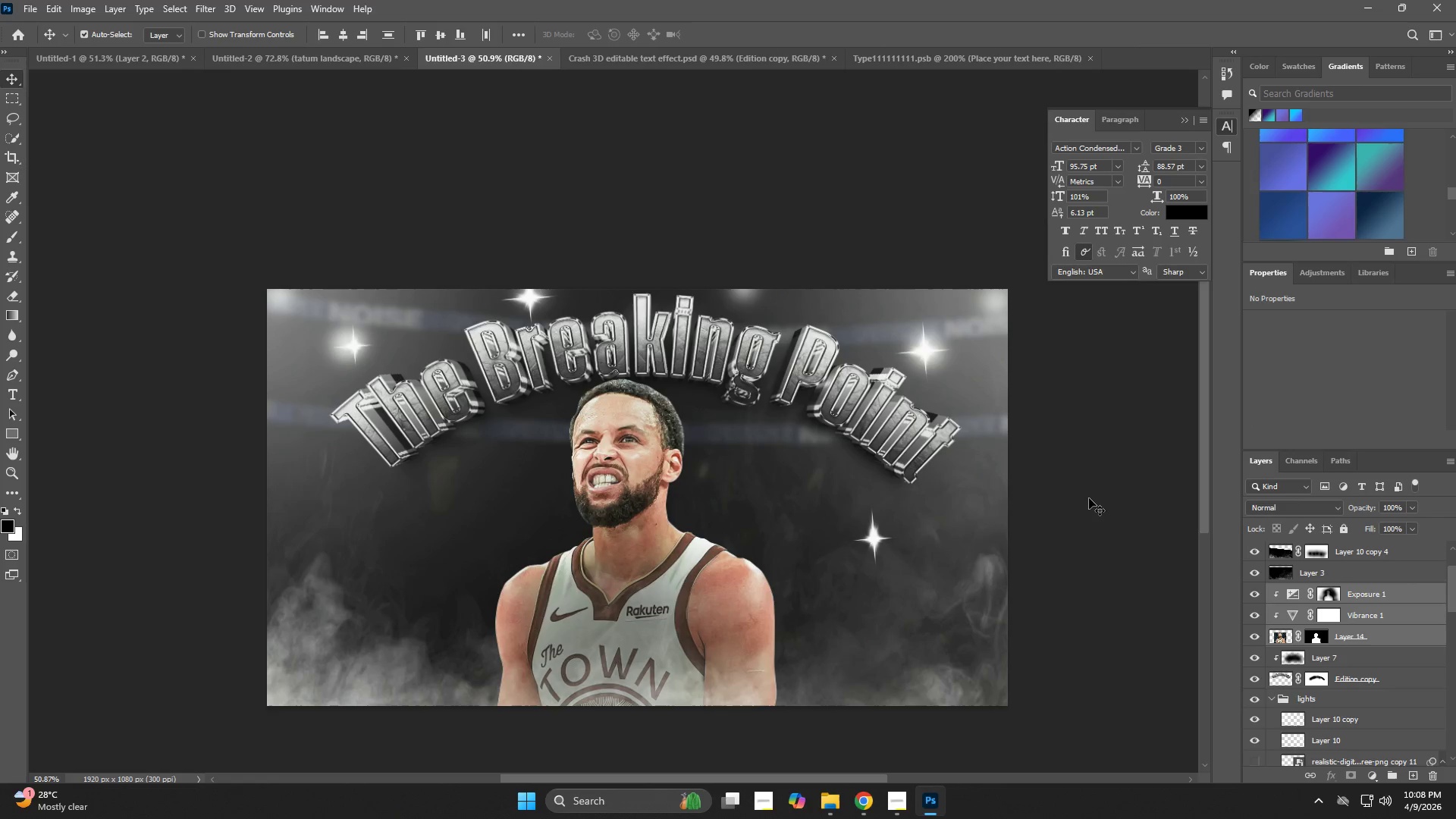 
key(ArrowRight)
 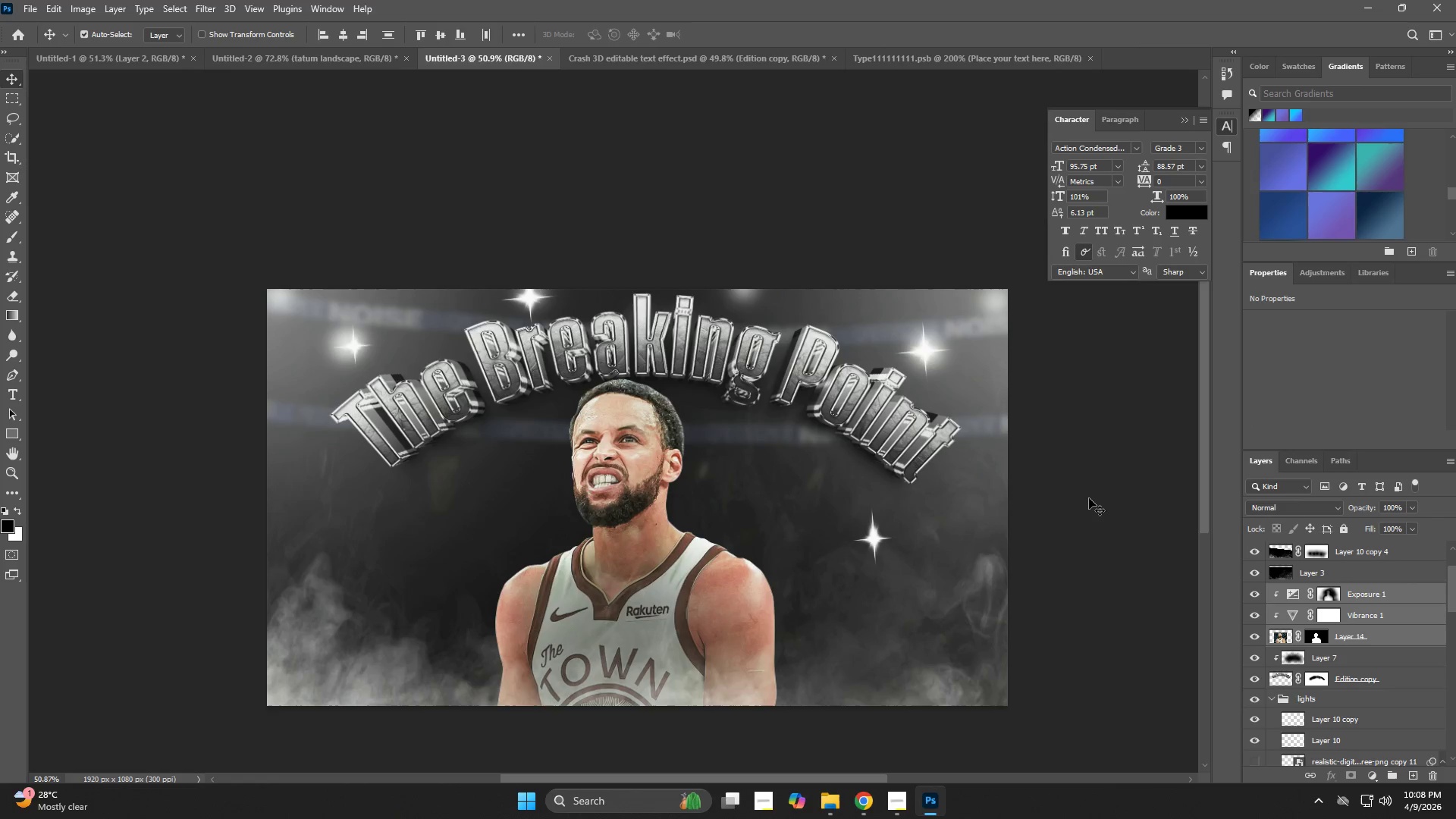 
key(ArrowRight)
 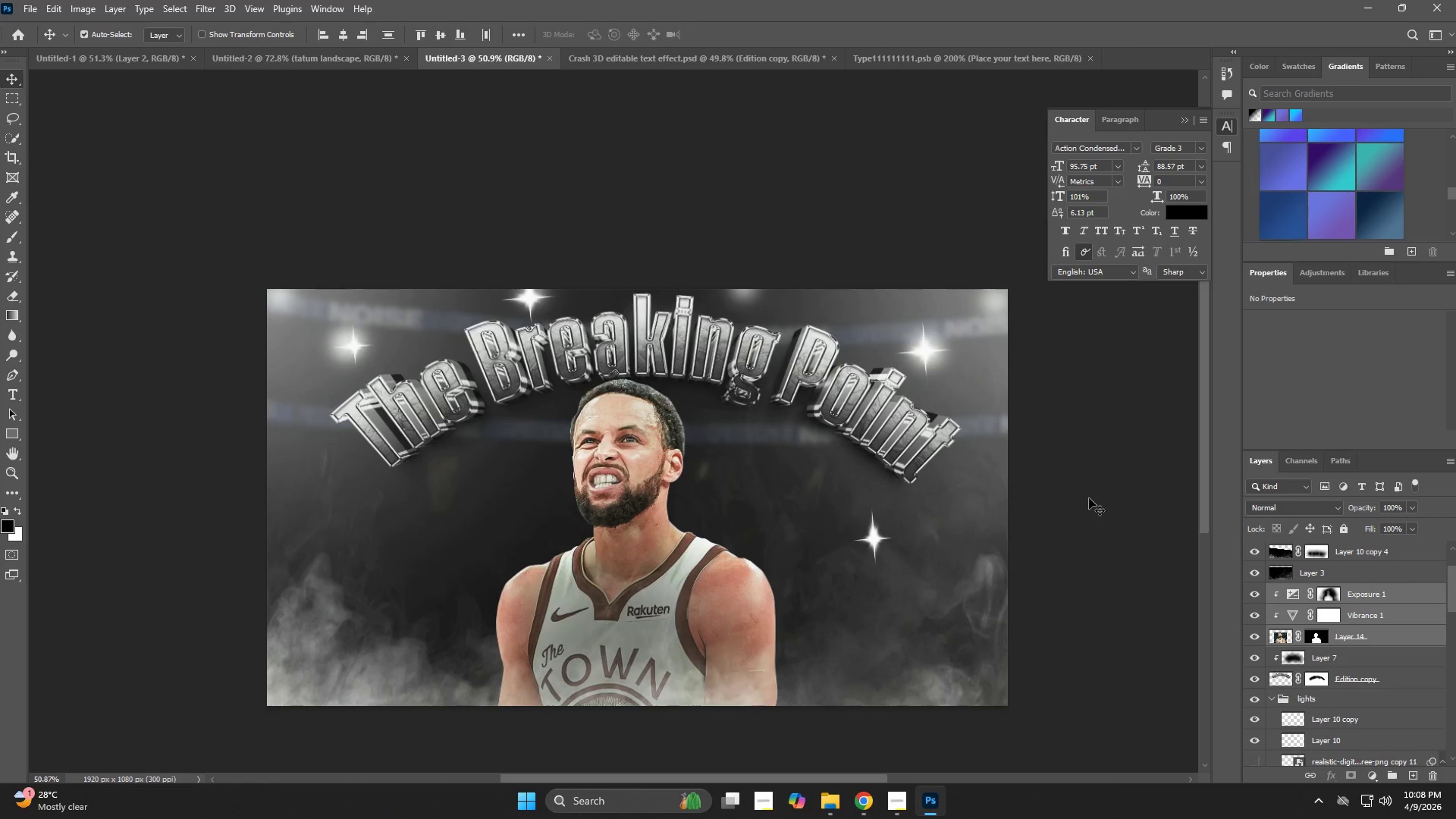 
key(ArrowRight)
 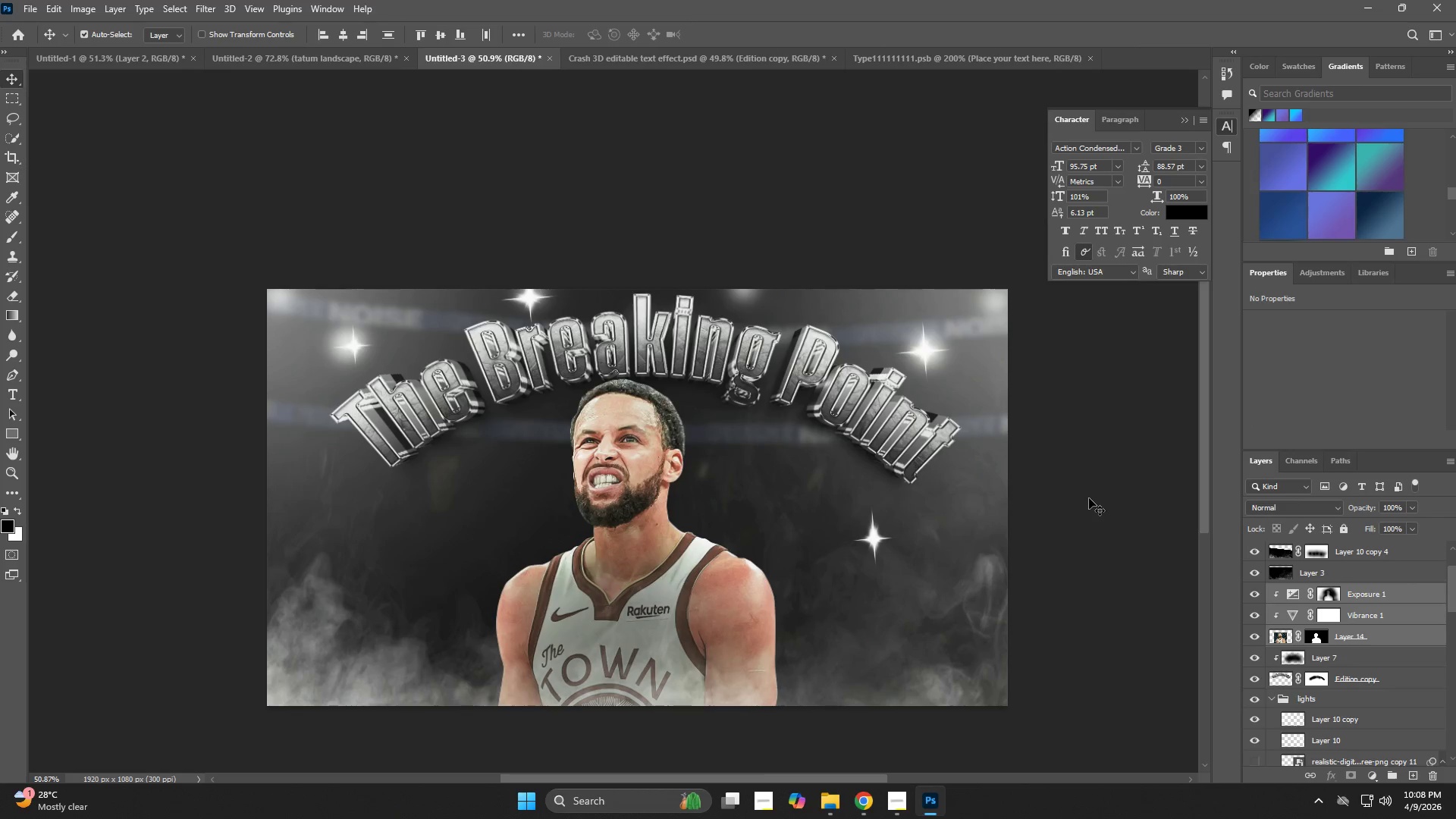 
key(ArrowRight)
 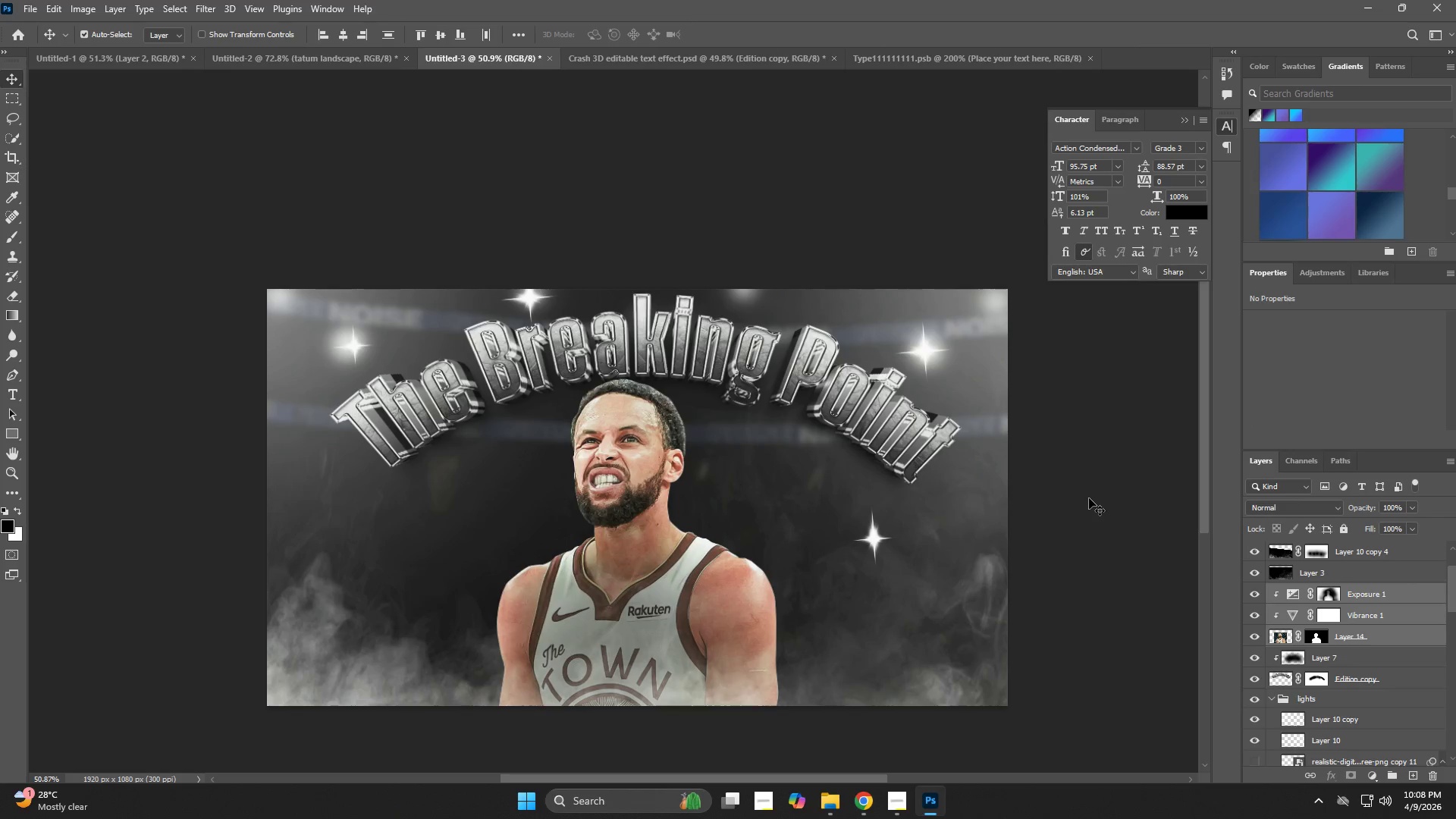 
key(ArrowRight)
 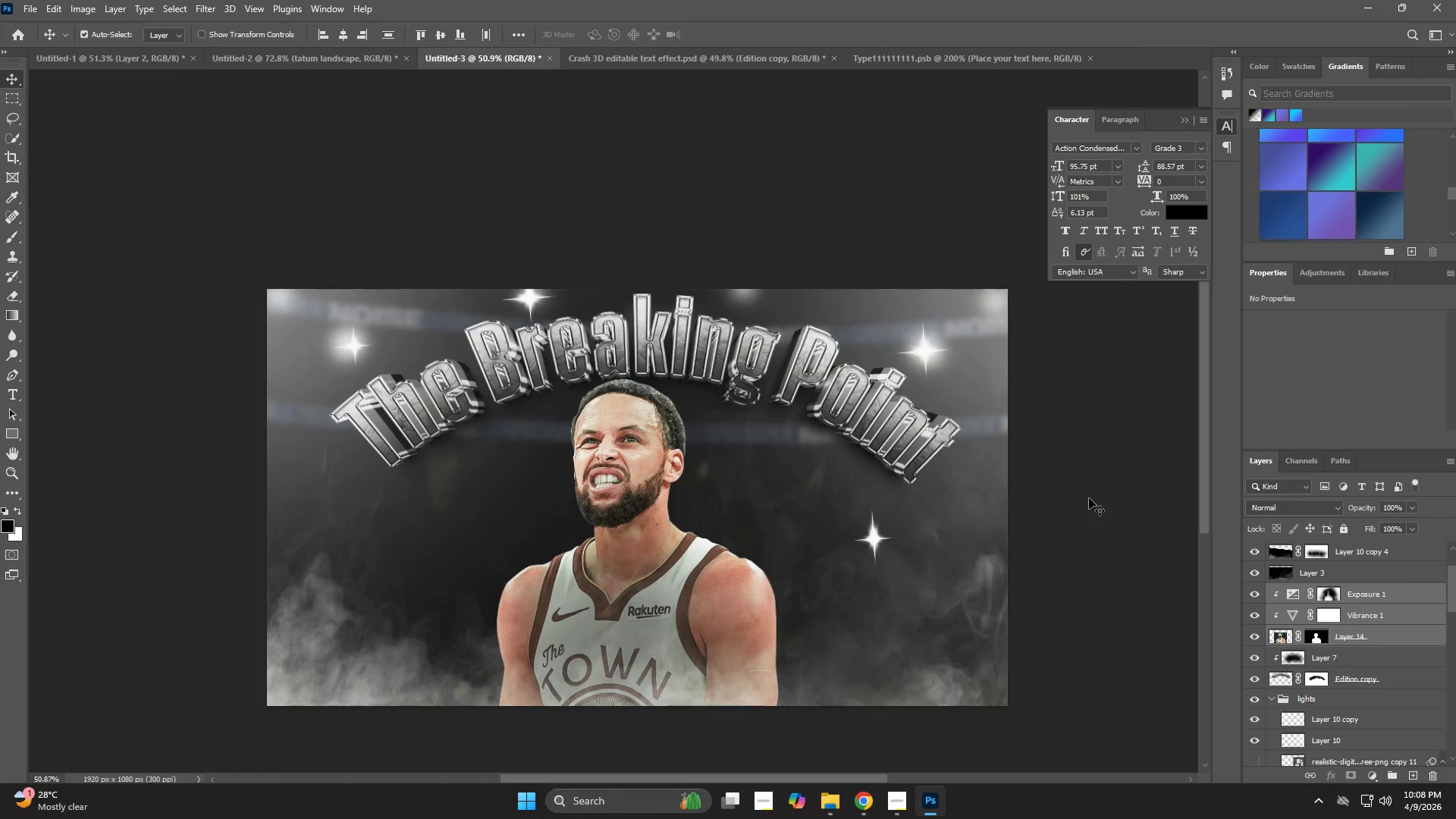 
key(ArrowRight)
 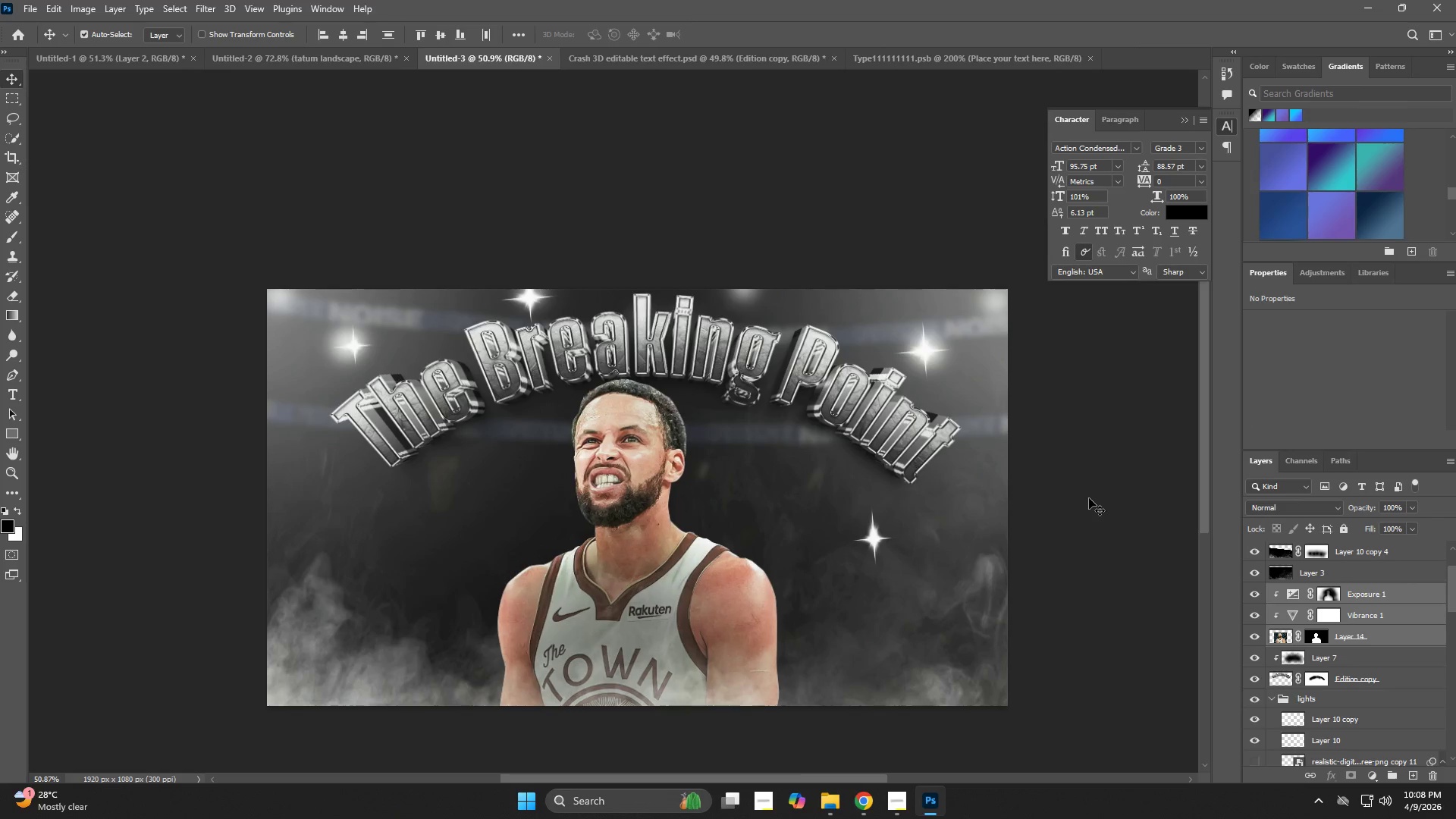 
key(ArrowRight)
 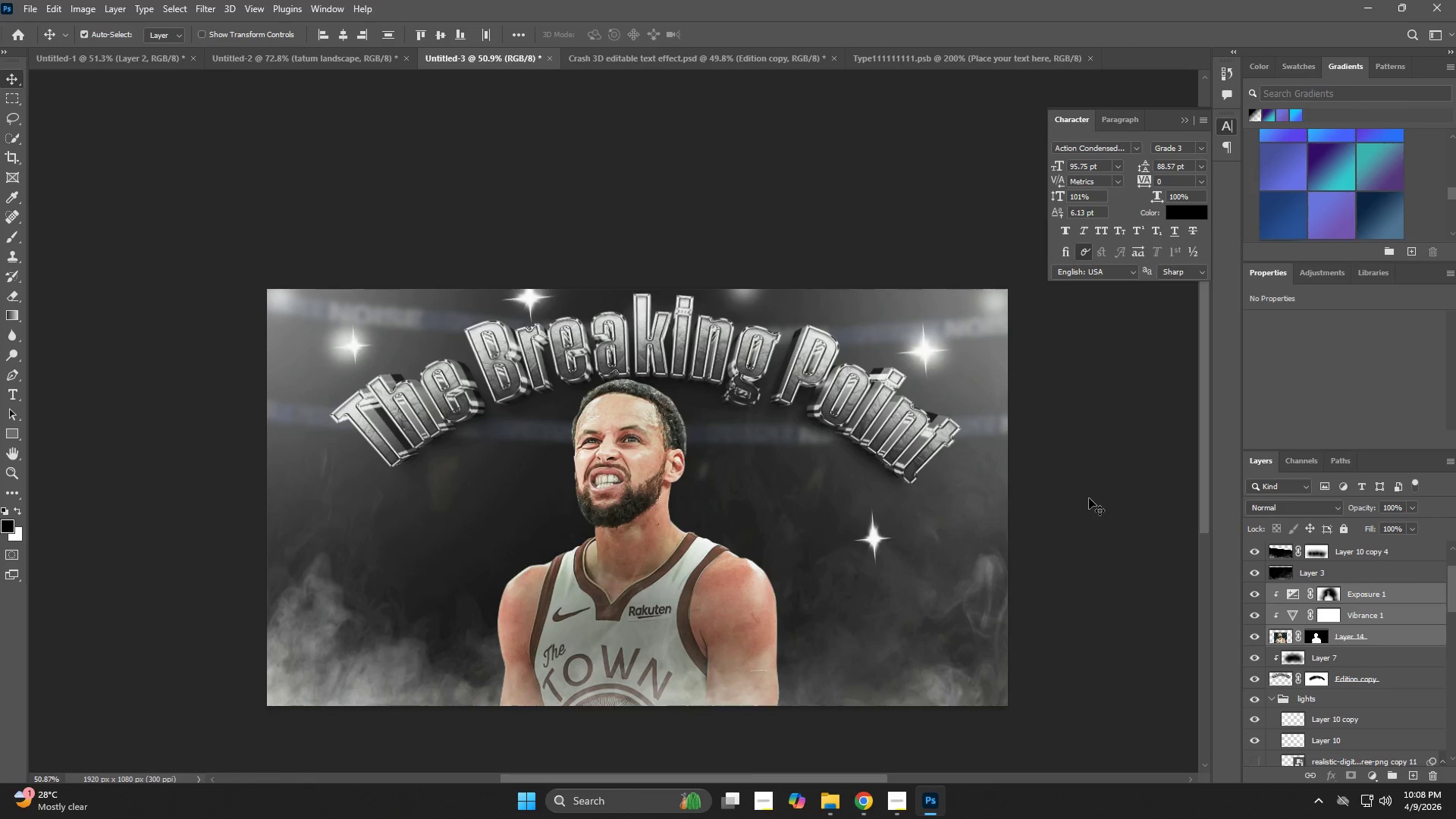 
key(ArrowRight)
 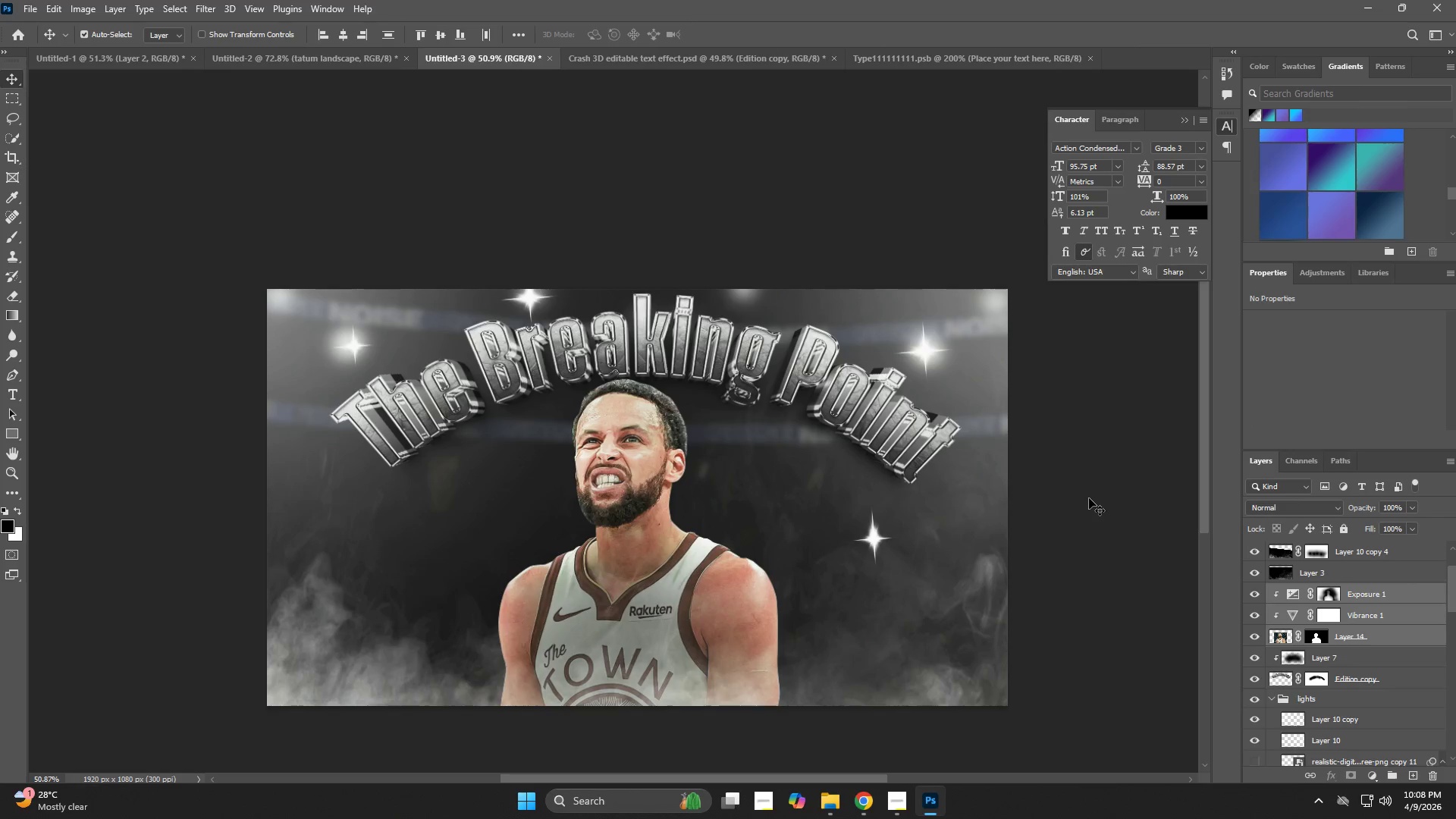 
key(ArrowRight)
 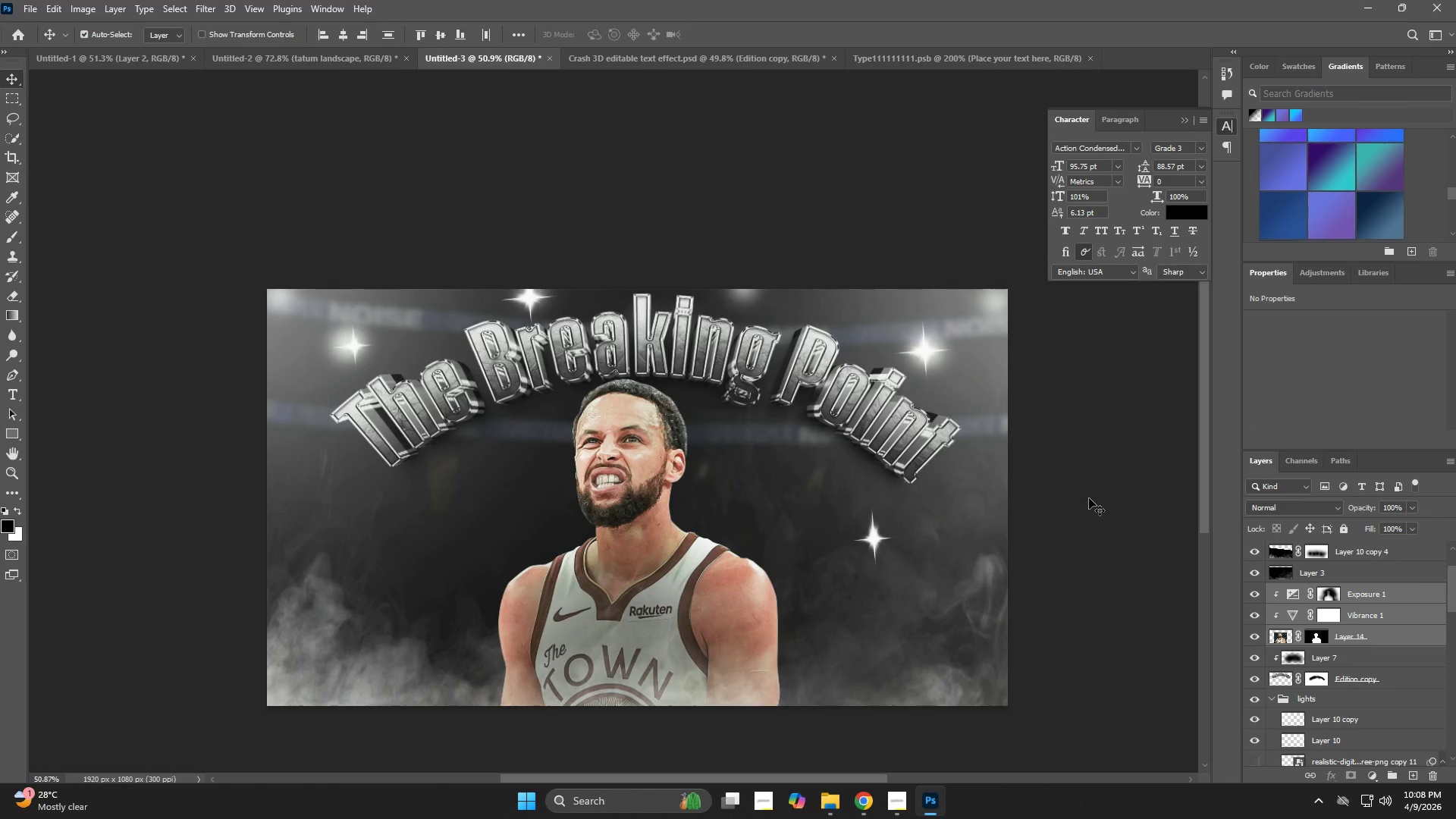 
key(ArrowRight)
 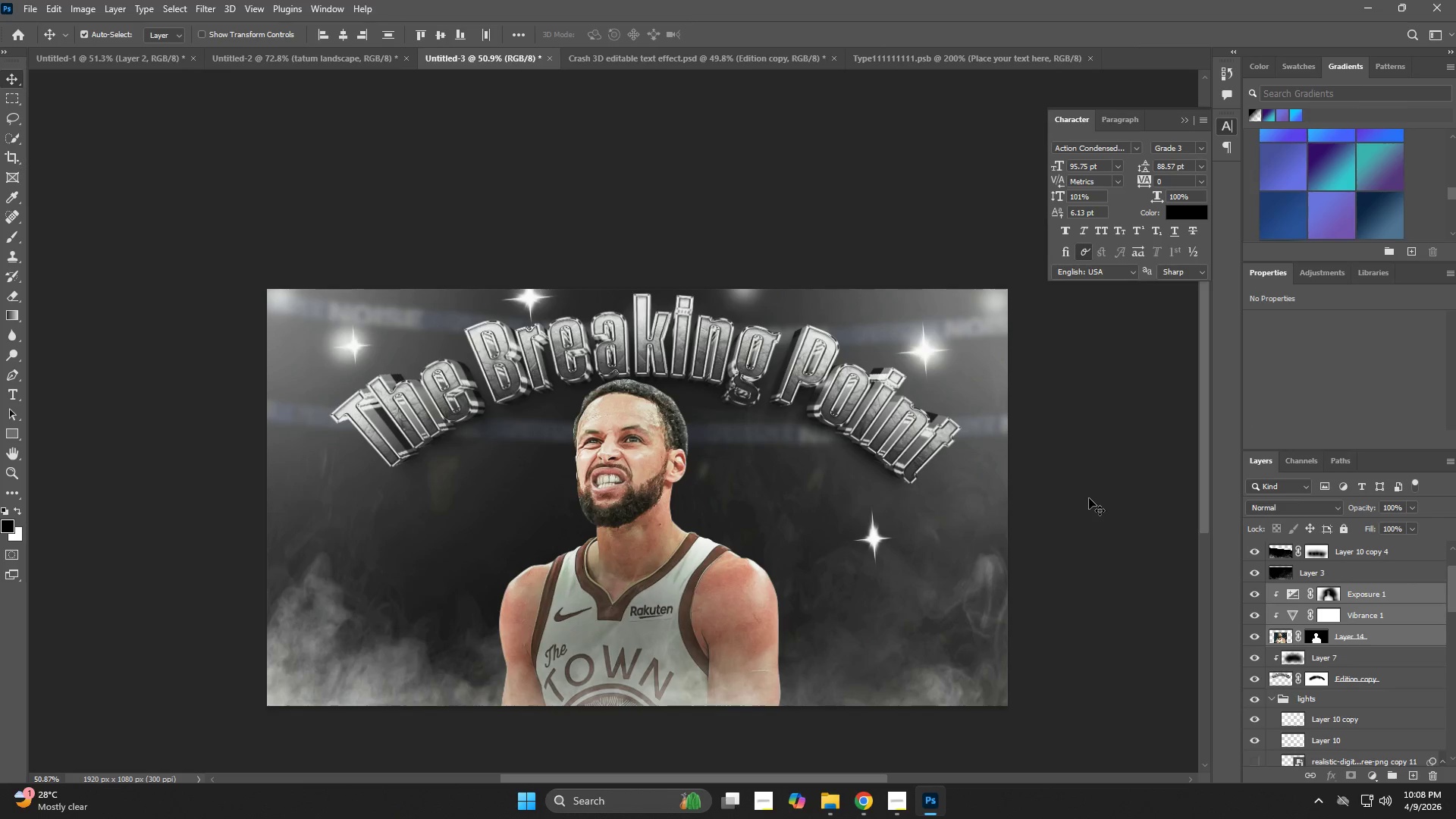 
key(ArrowRight)
 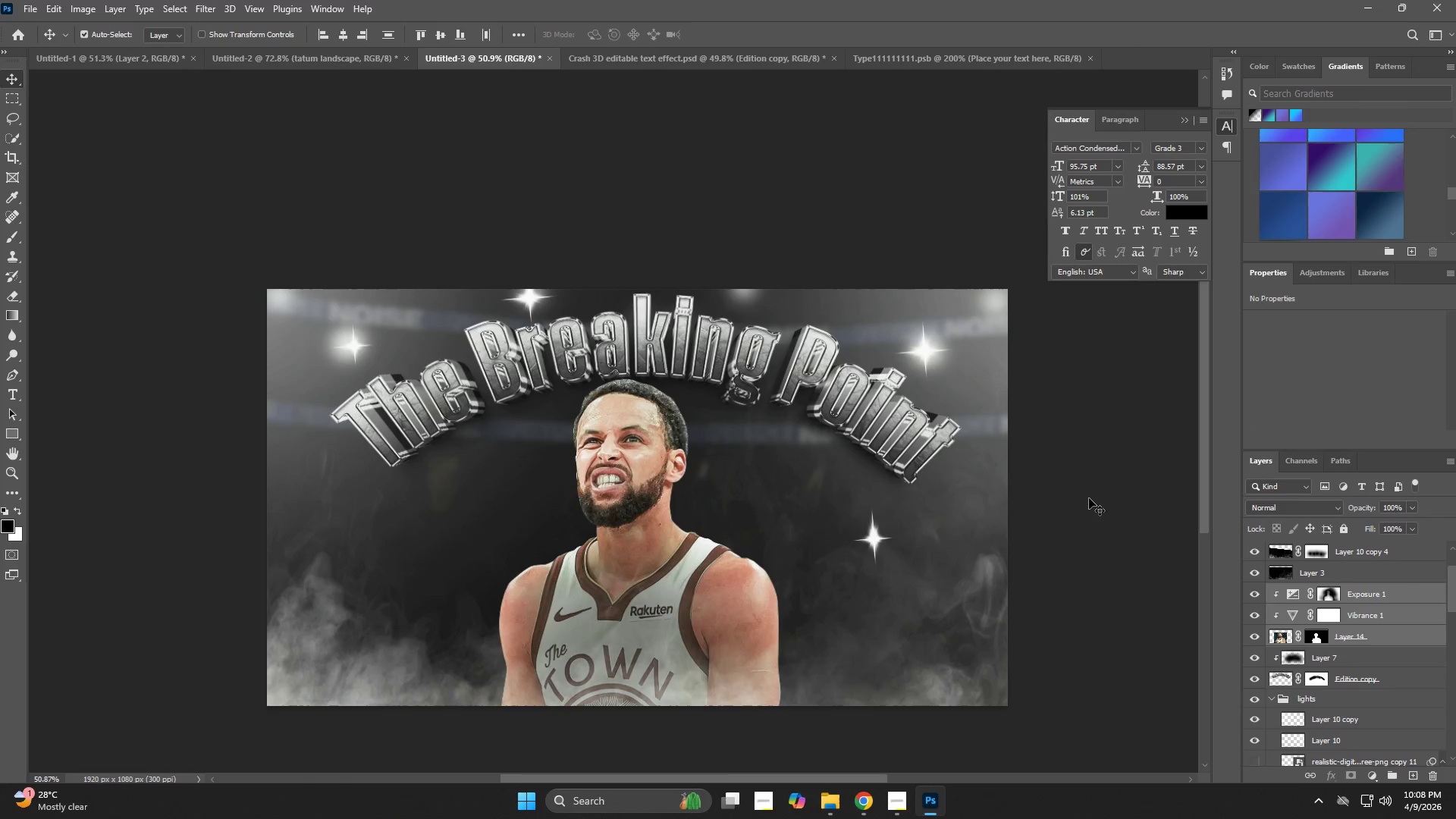 
key(ArrowRight)
 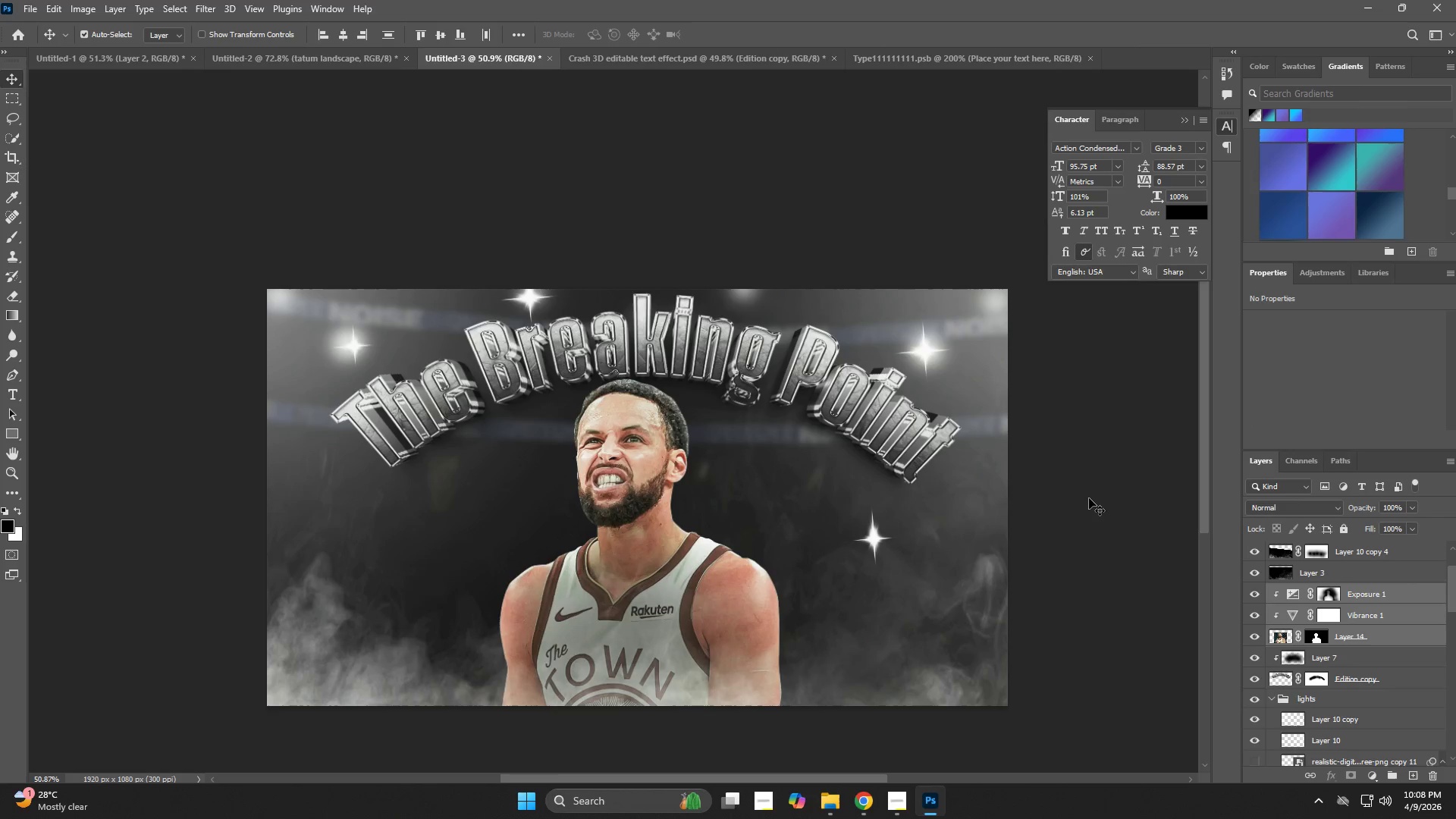 
key(ArrowRight)
 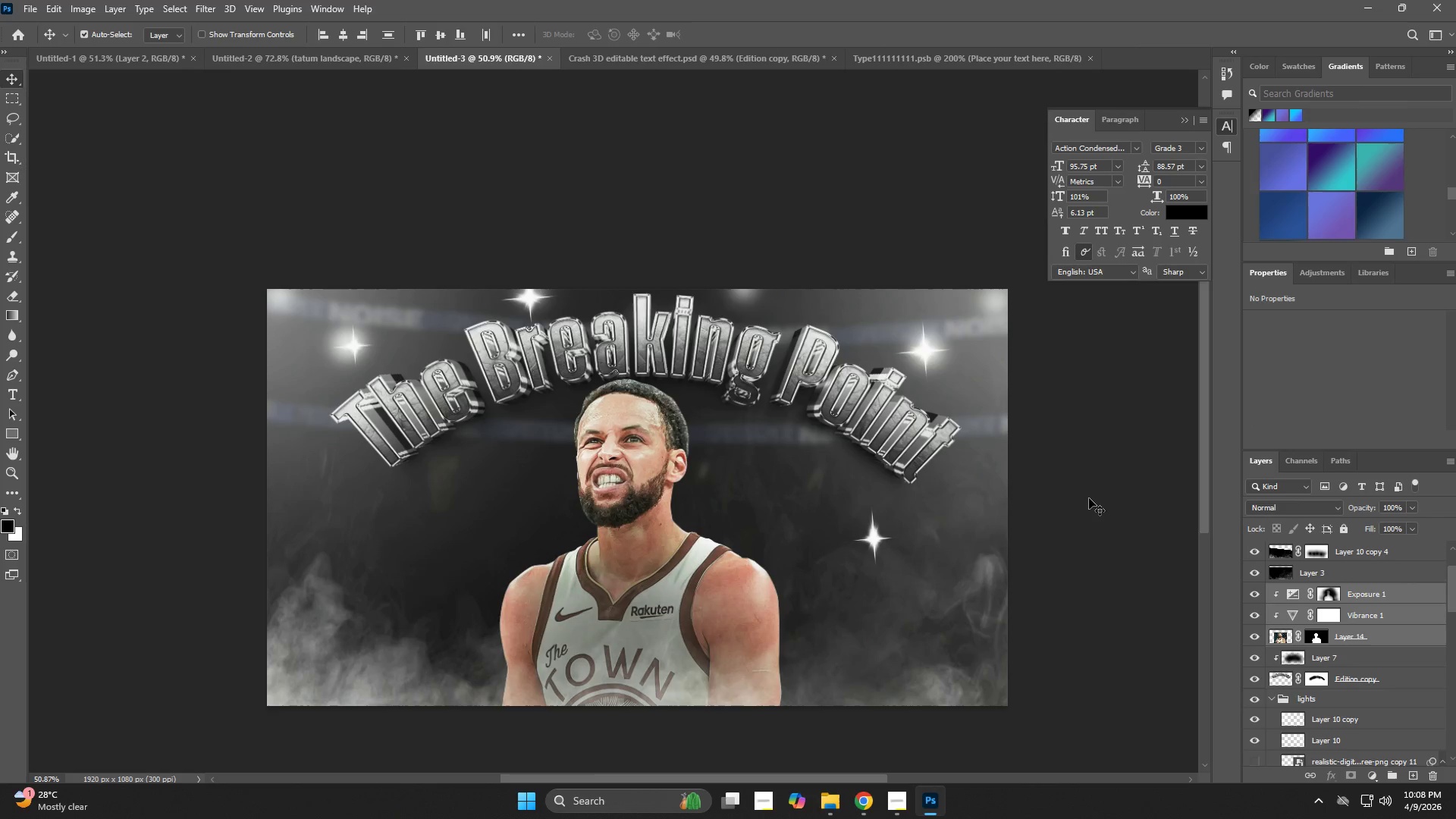 
key(ArrowRight)
 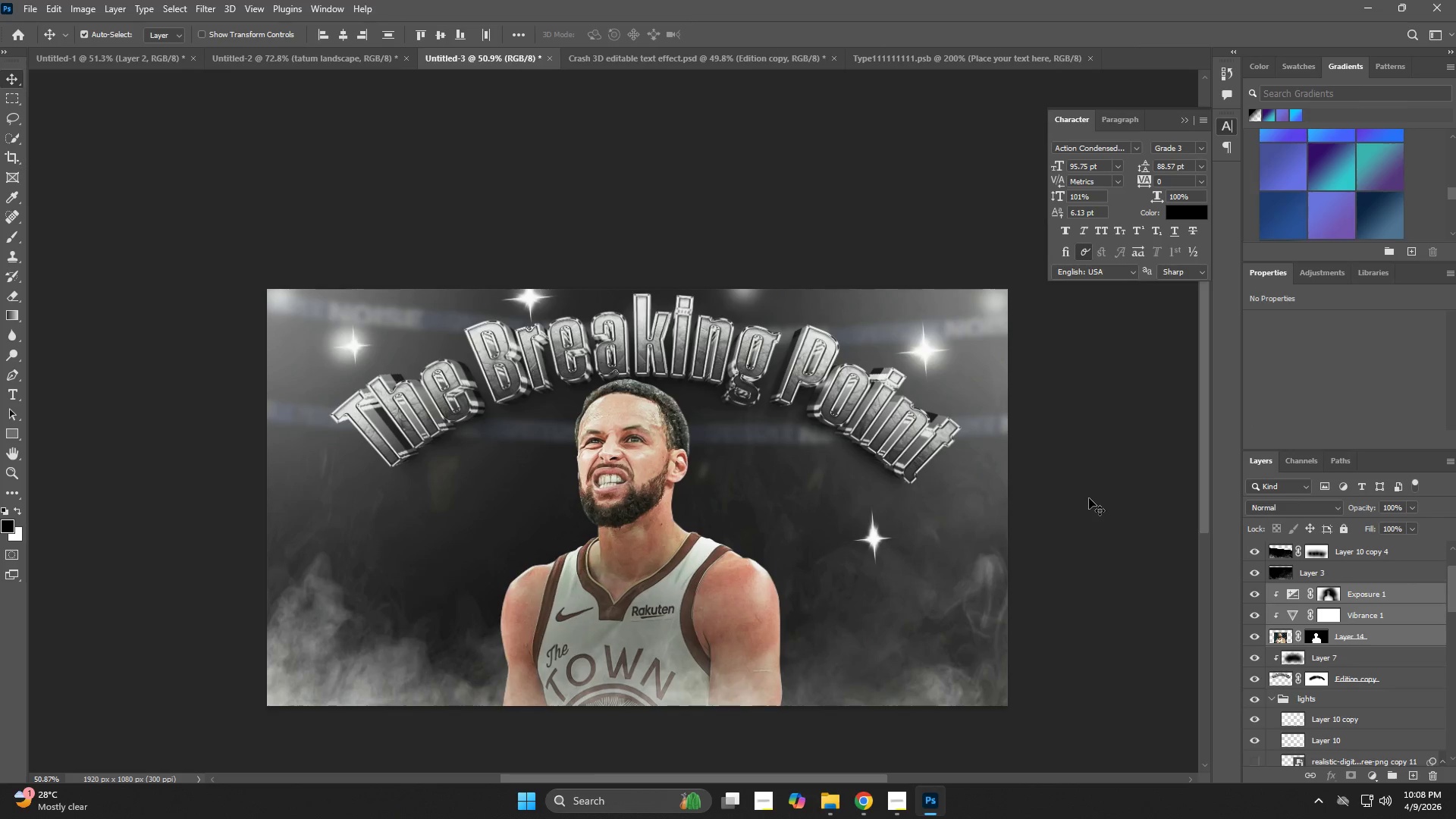 
key(ArrowRight)
 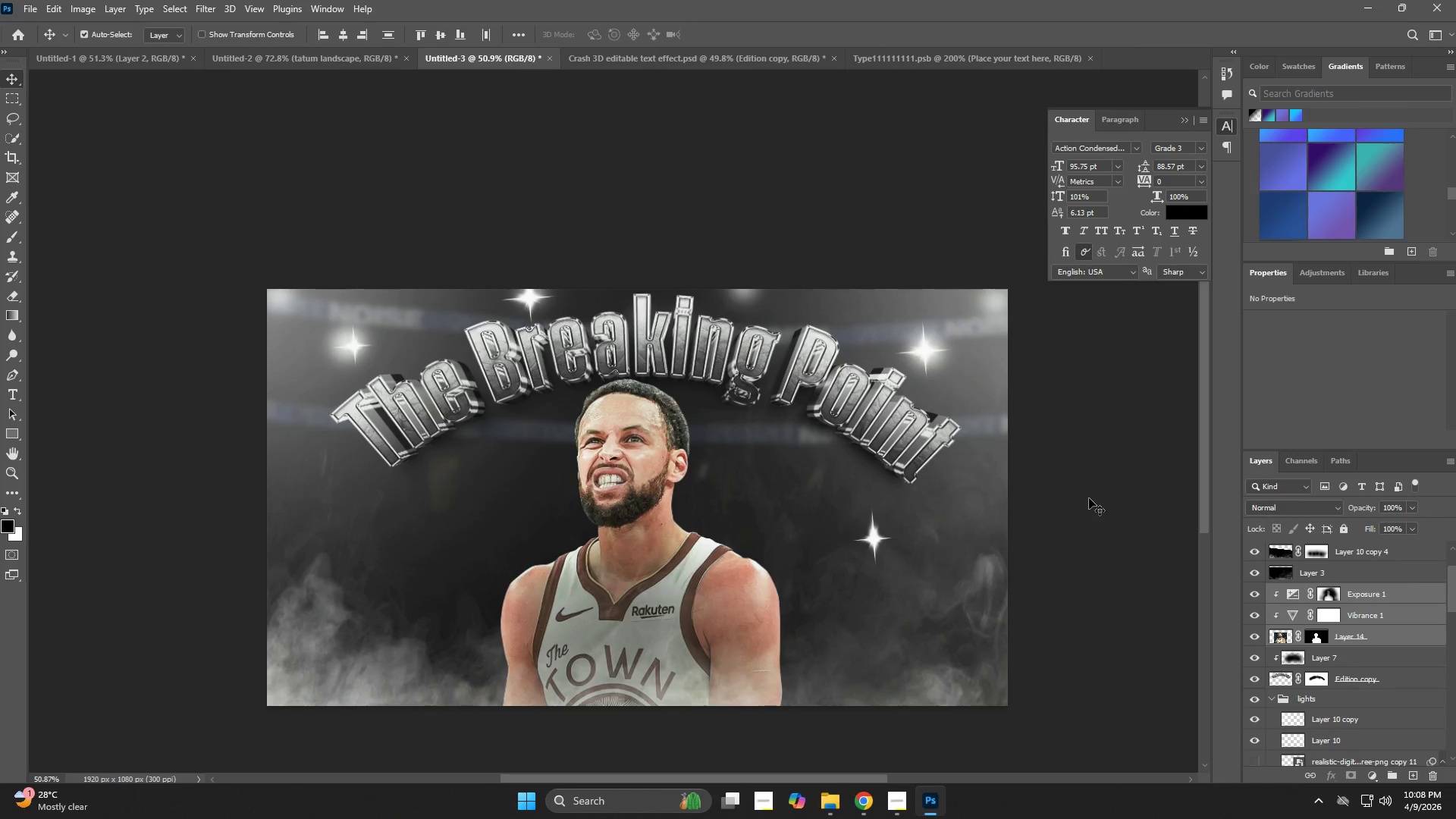 
key(ArrowRight)
 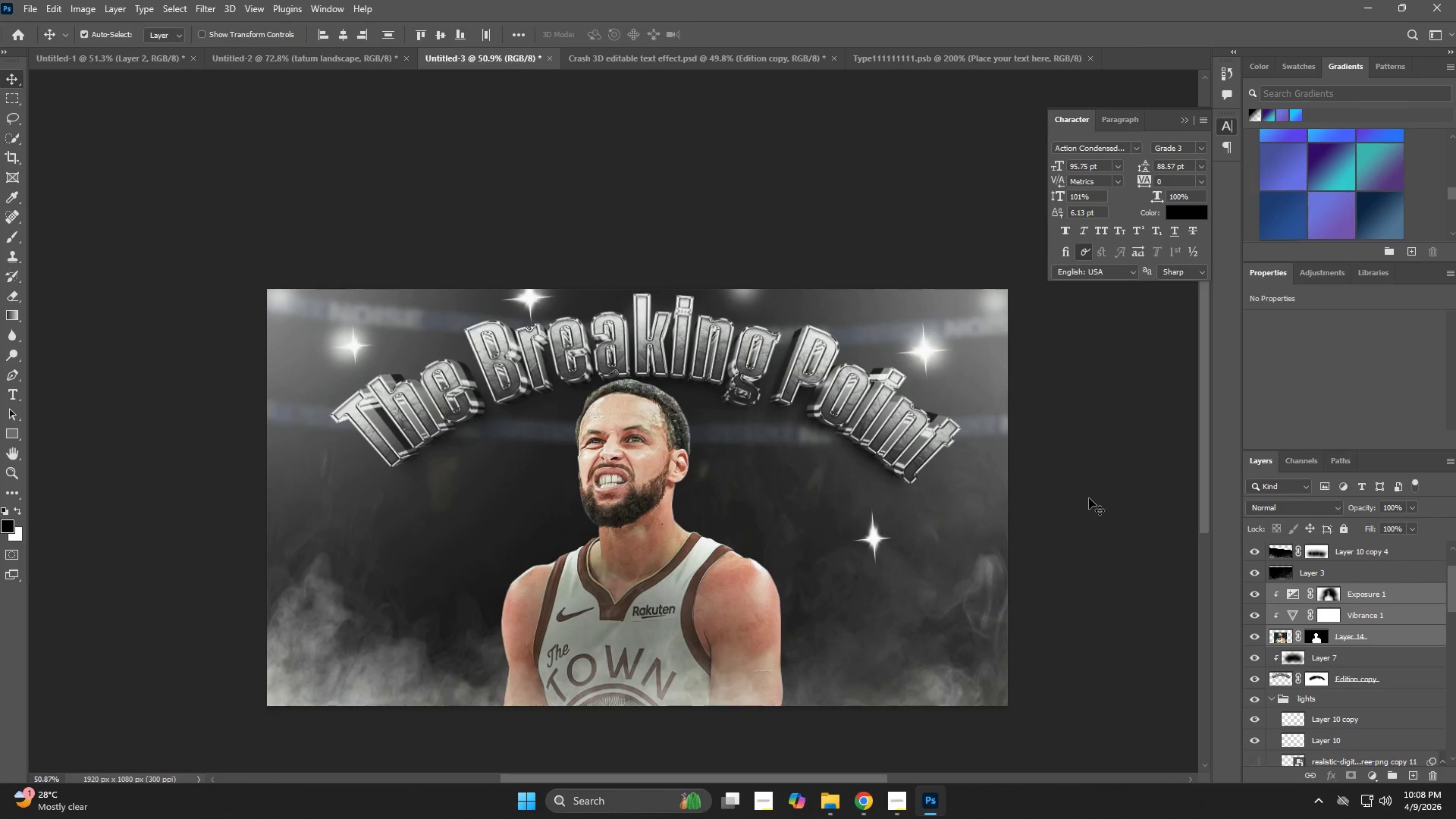 
key(ArrowRight)
 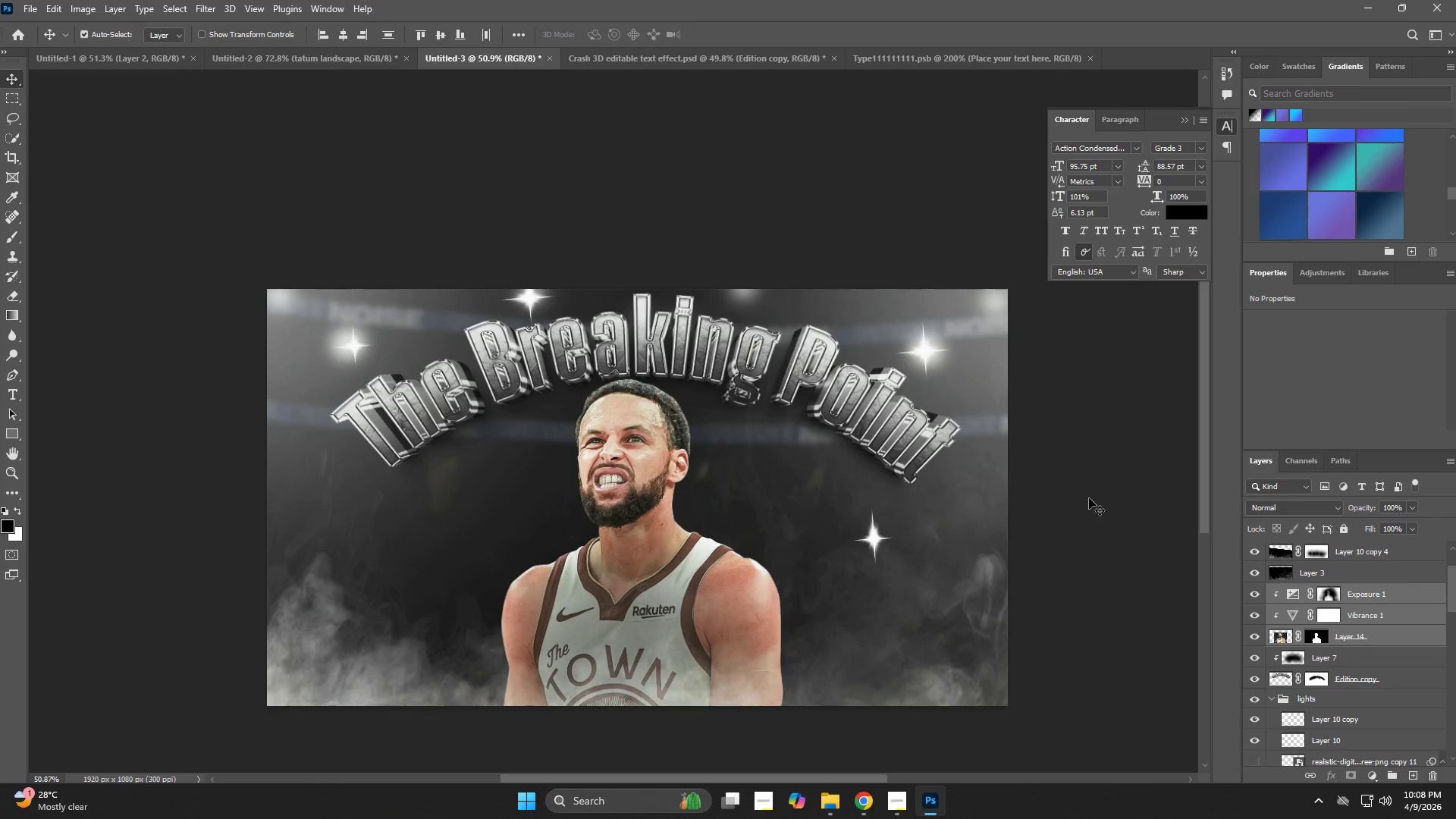 
key(ArrowRight)
 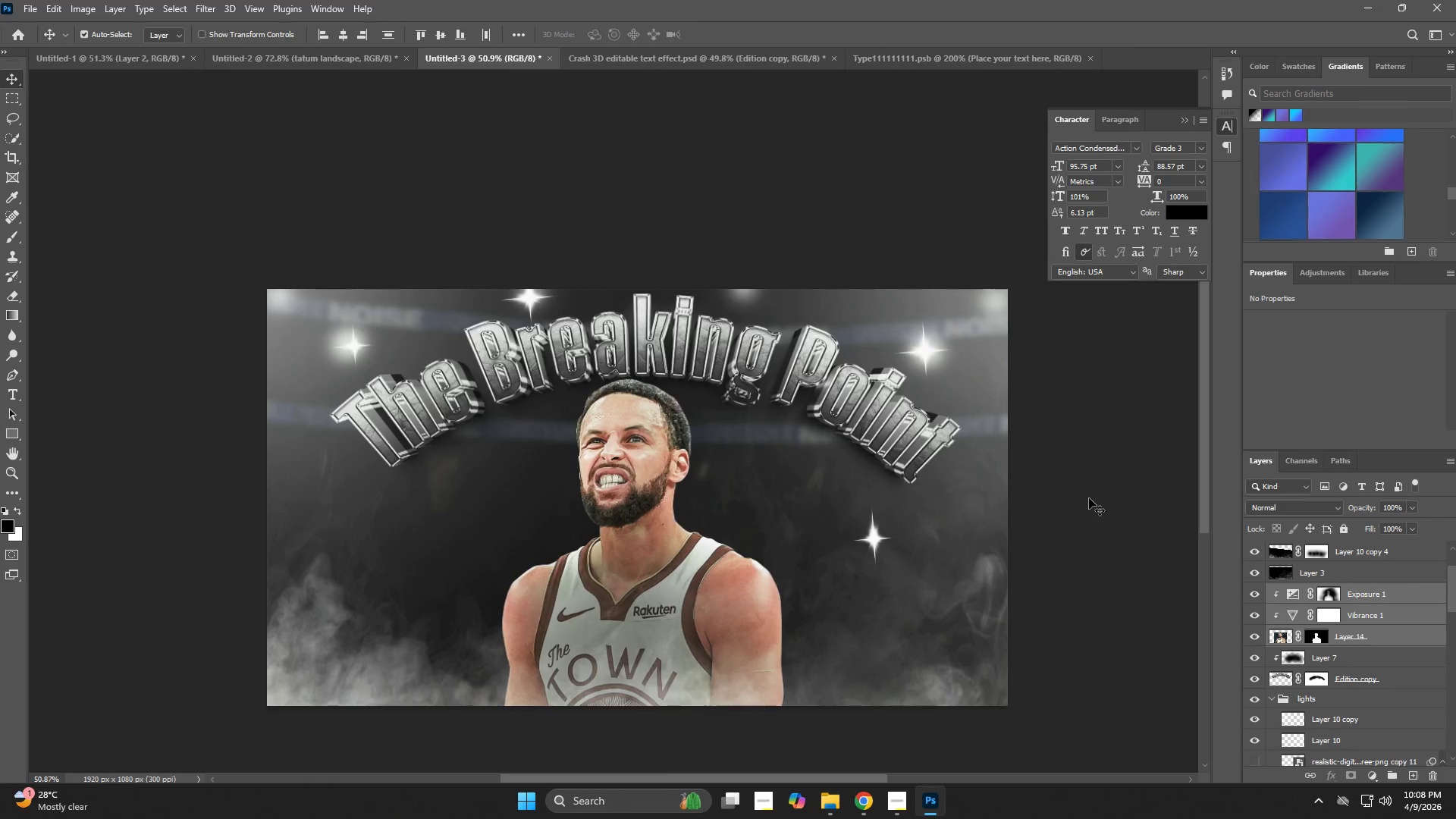 
key(ArrowRight)
 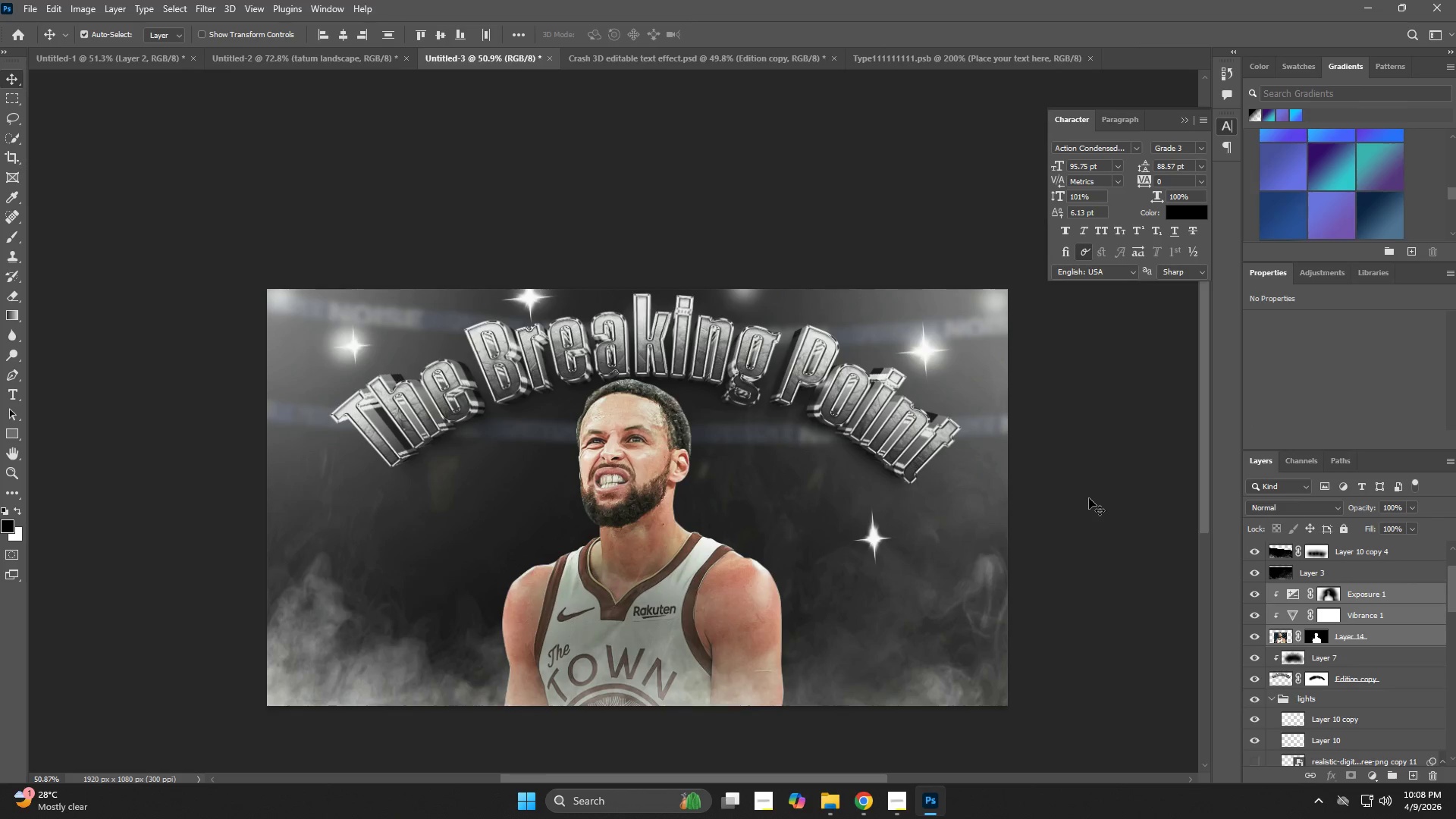 
key(ArrowRight)
 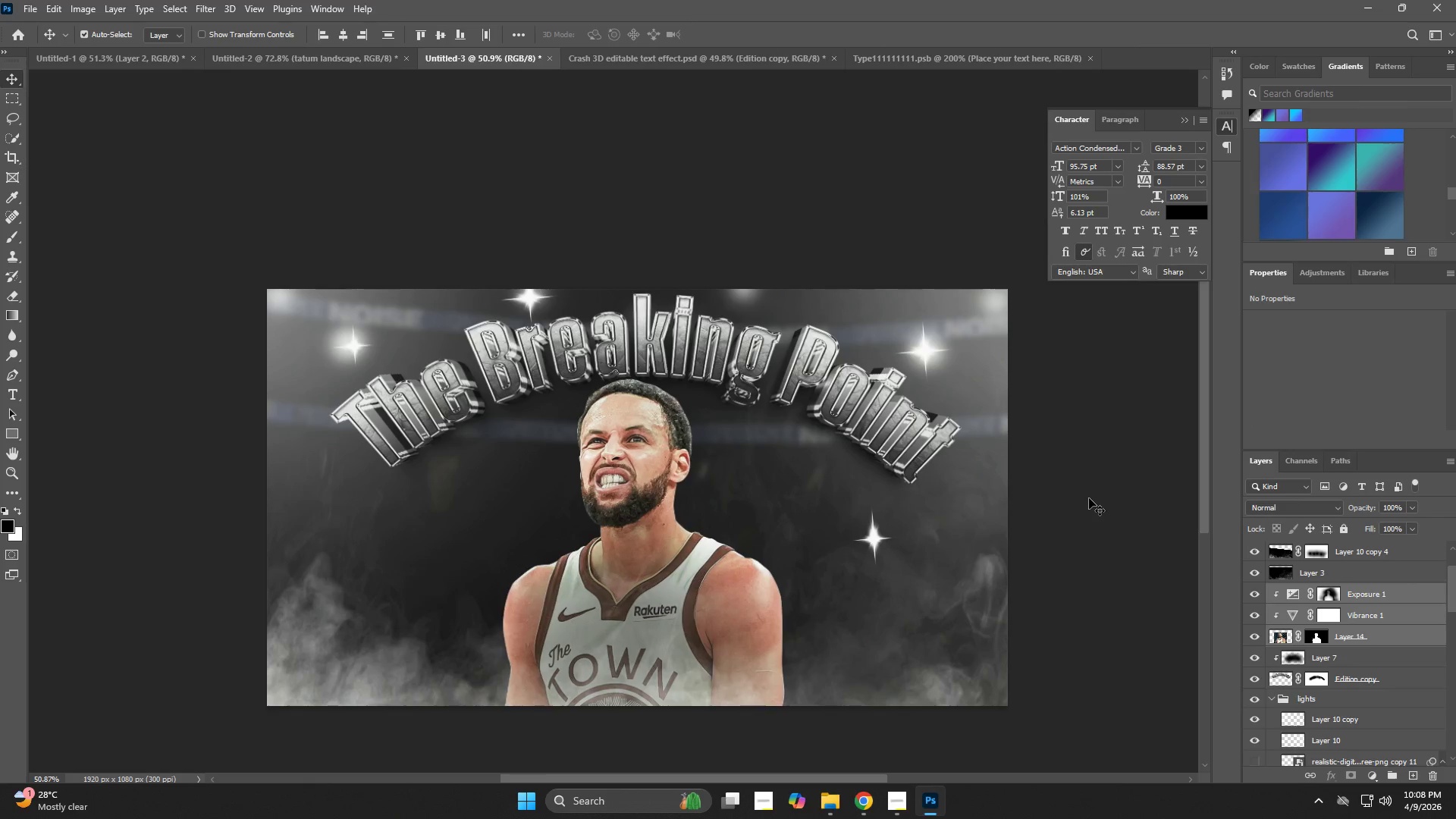 
key(ArrowRight)
 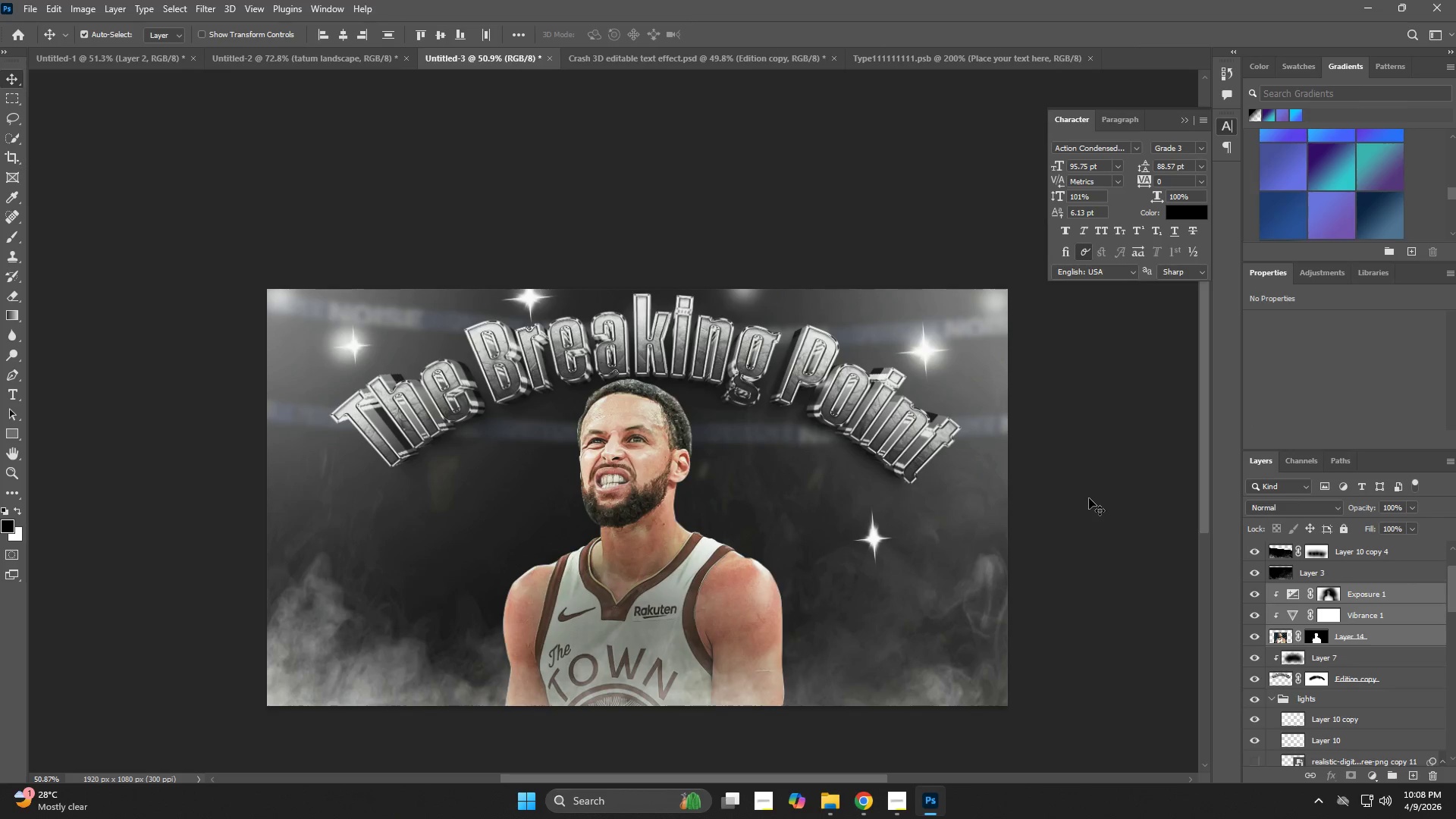 
key(ArrowRight)
 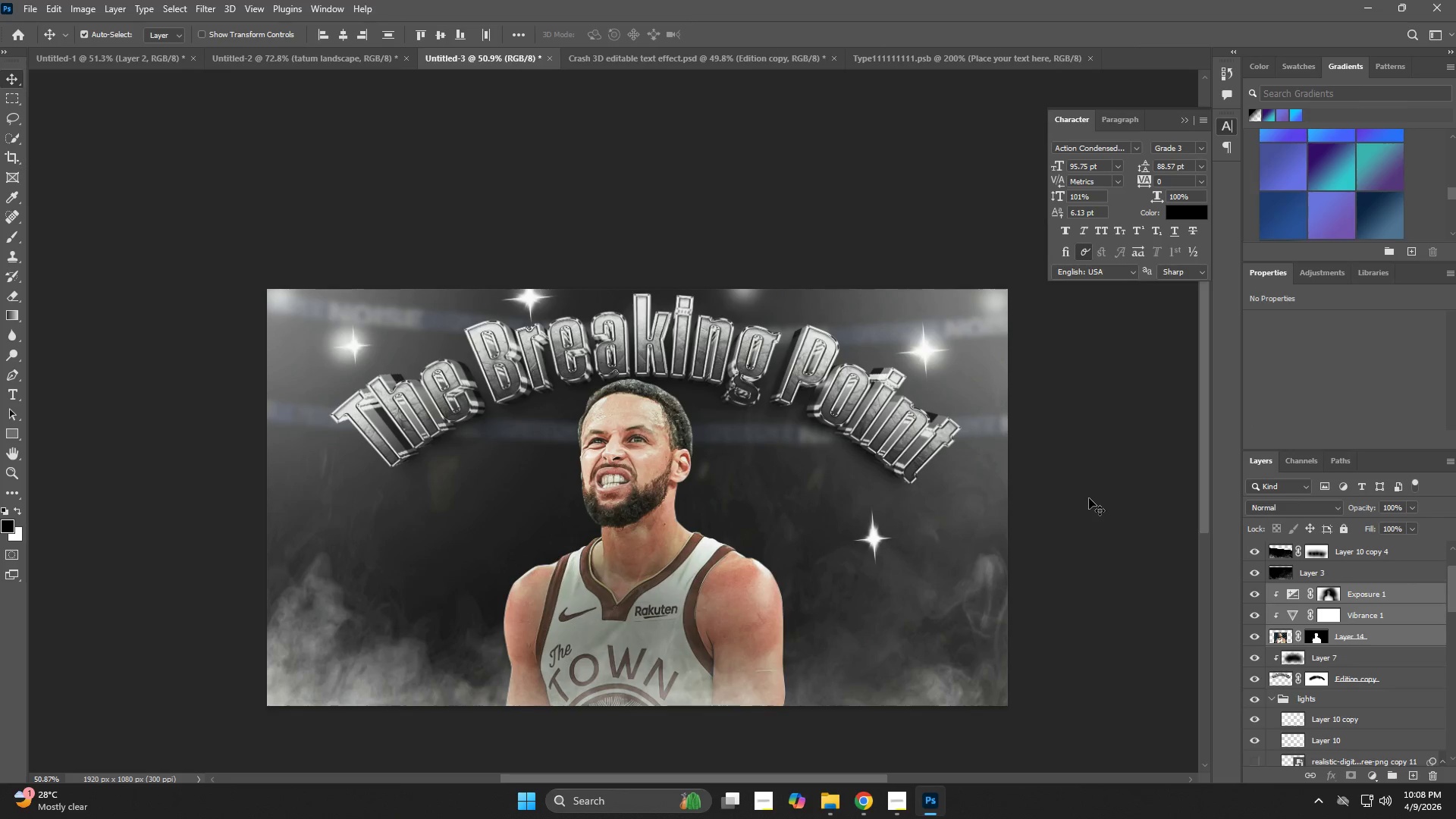 
key(ArrowRight)
 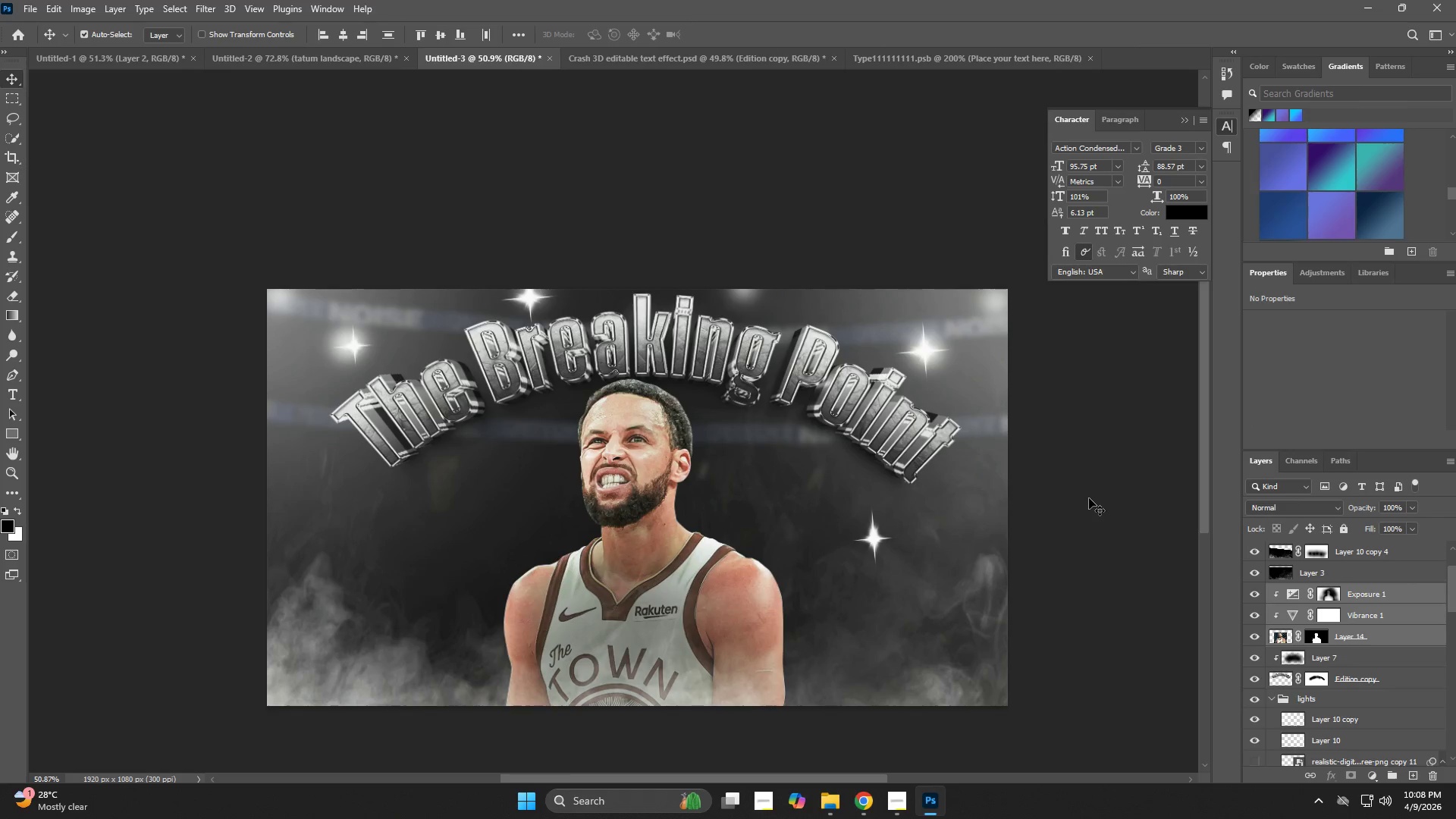 
key(ArrowRight)
 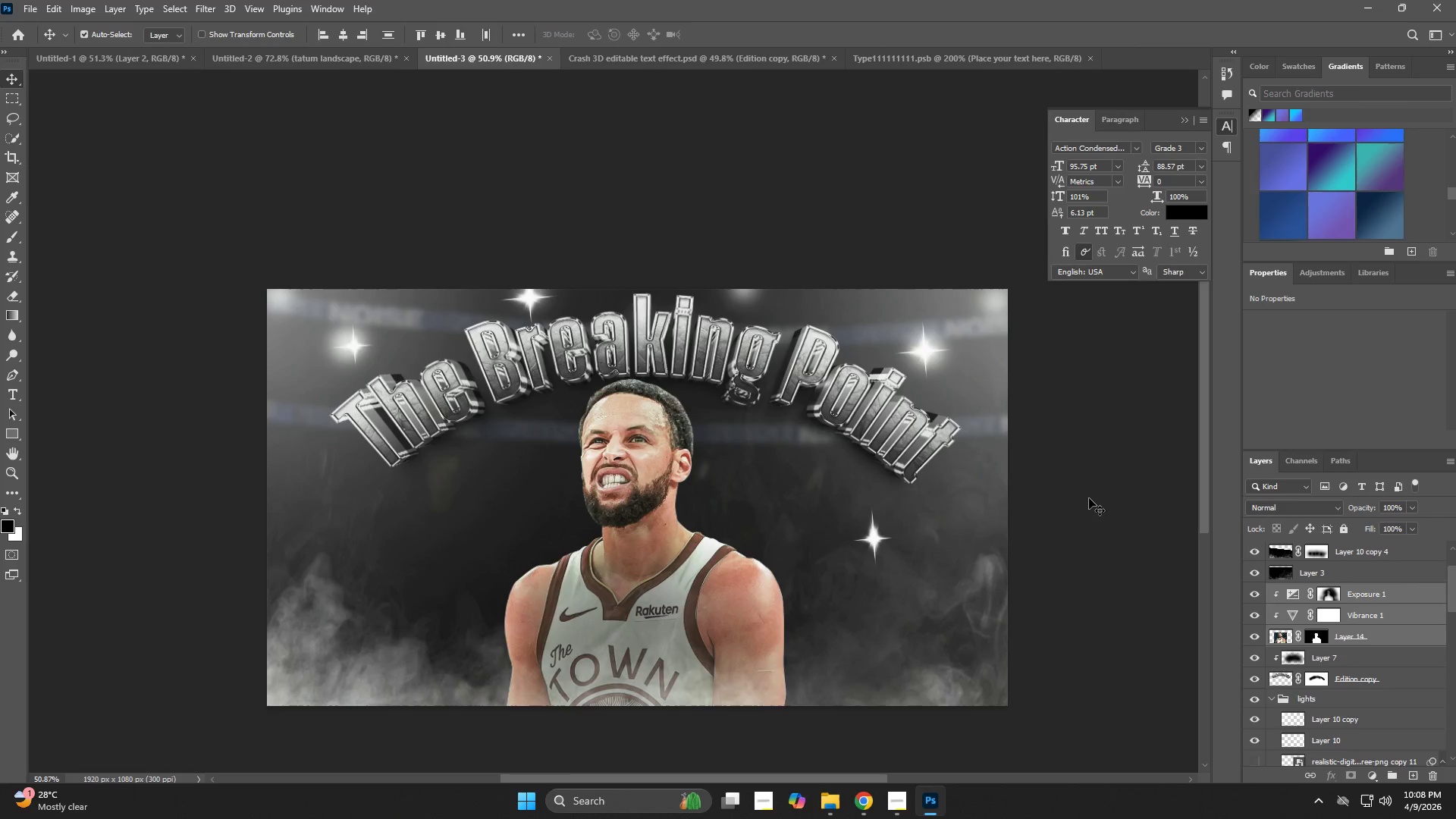 
key(ArrowRight)
 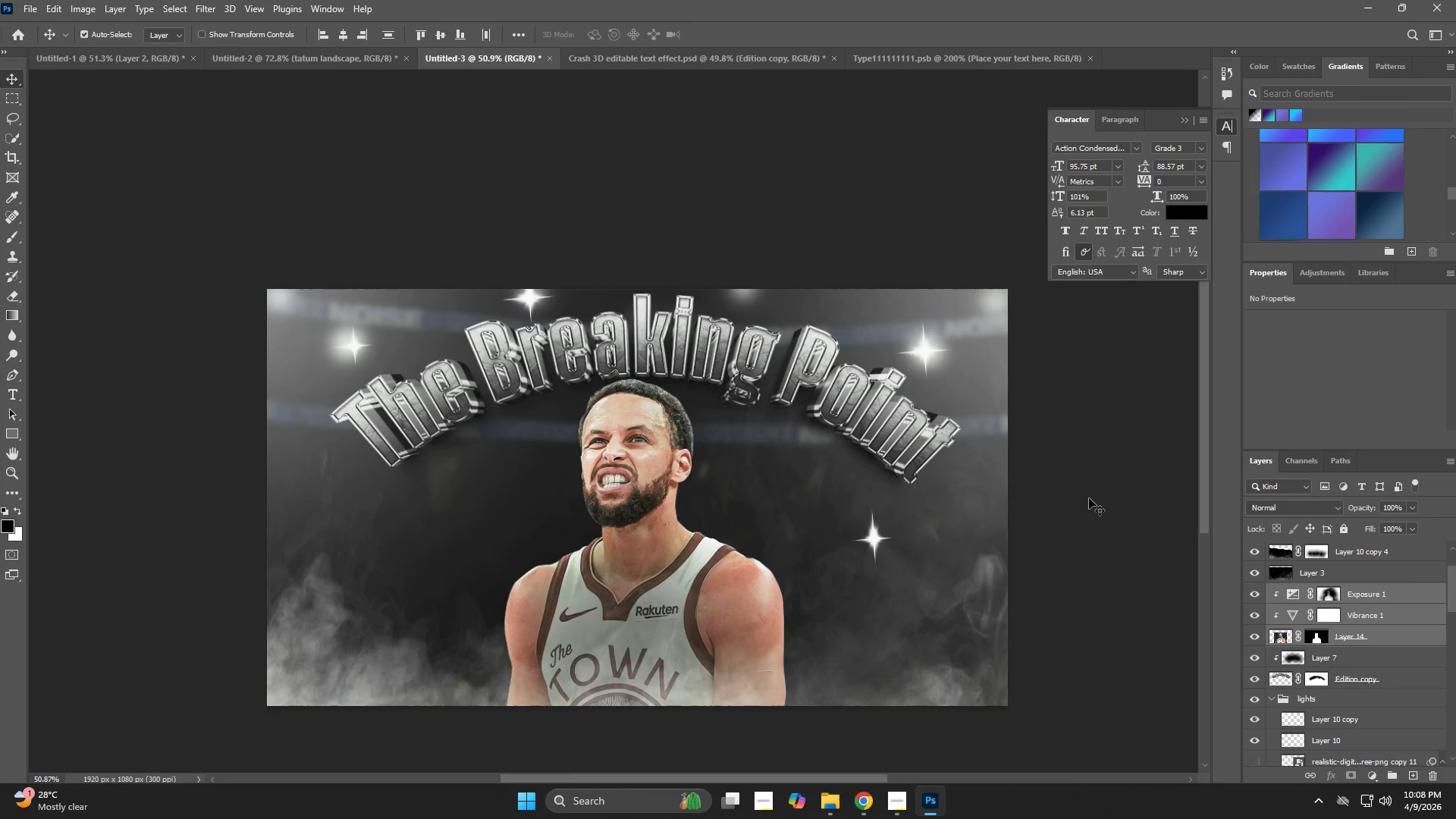 
key(ArrowRight)
 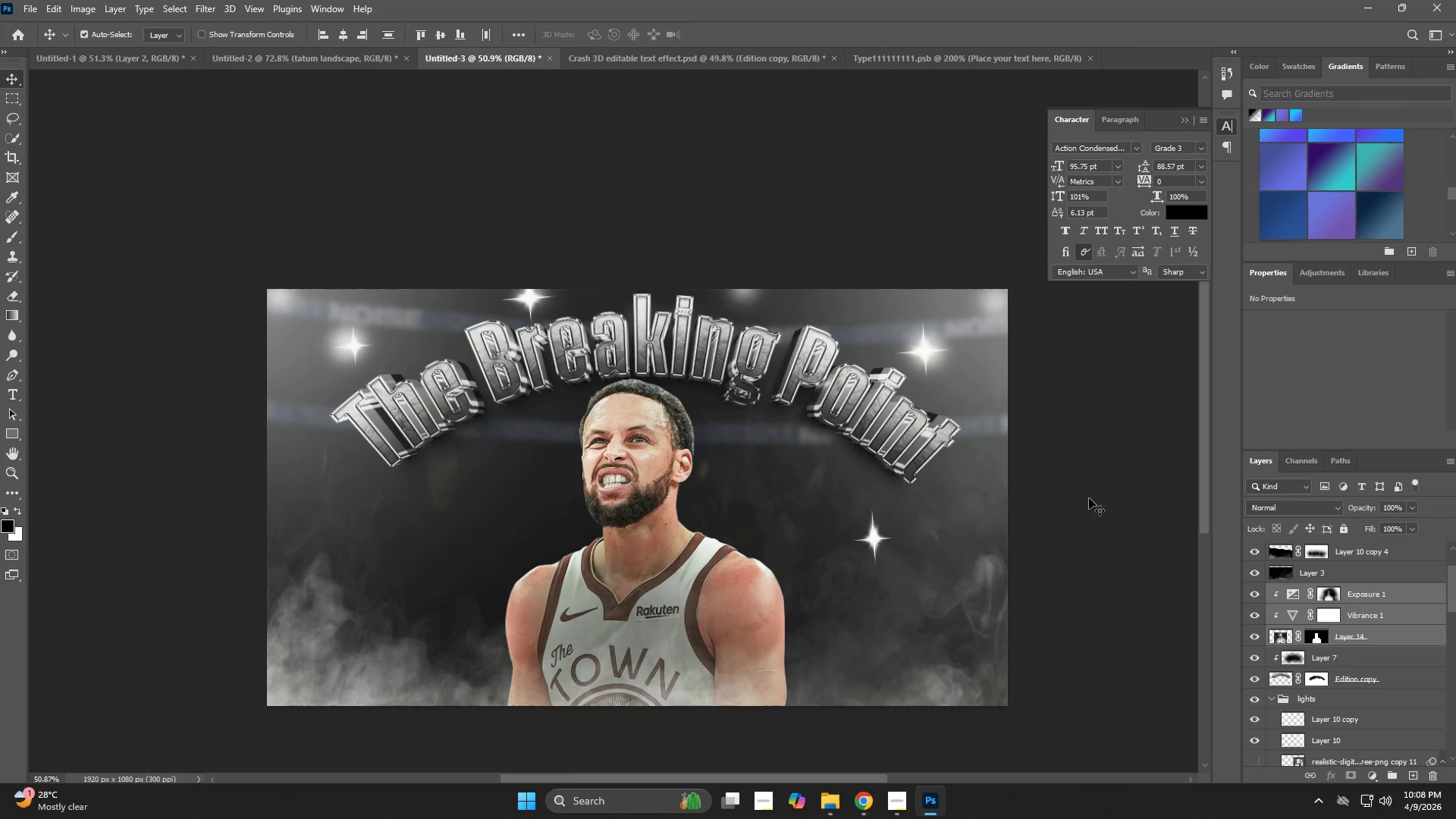 
key(ArrowRight)
 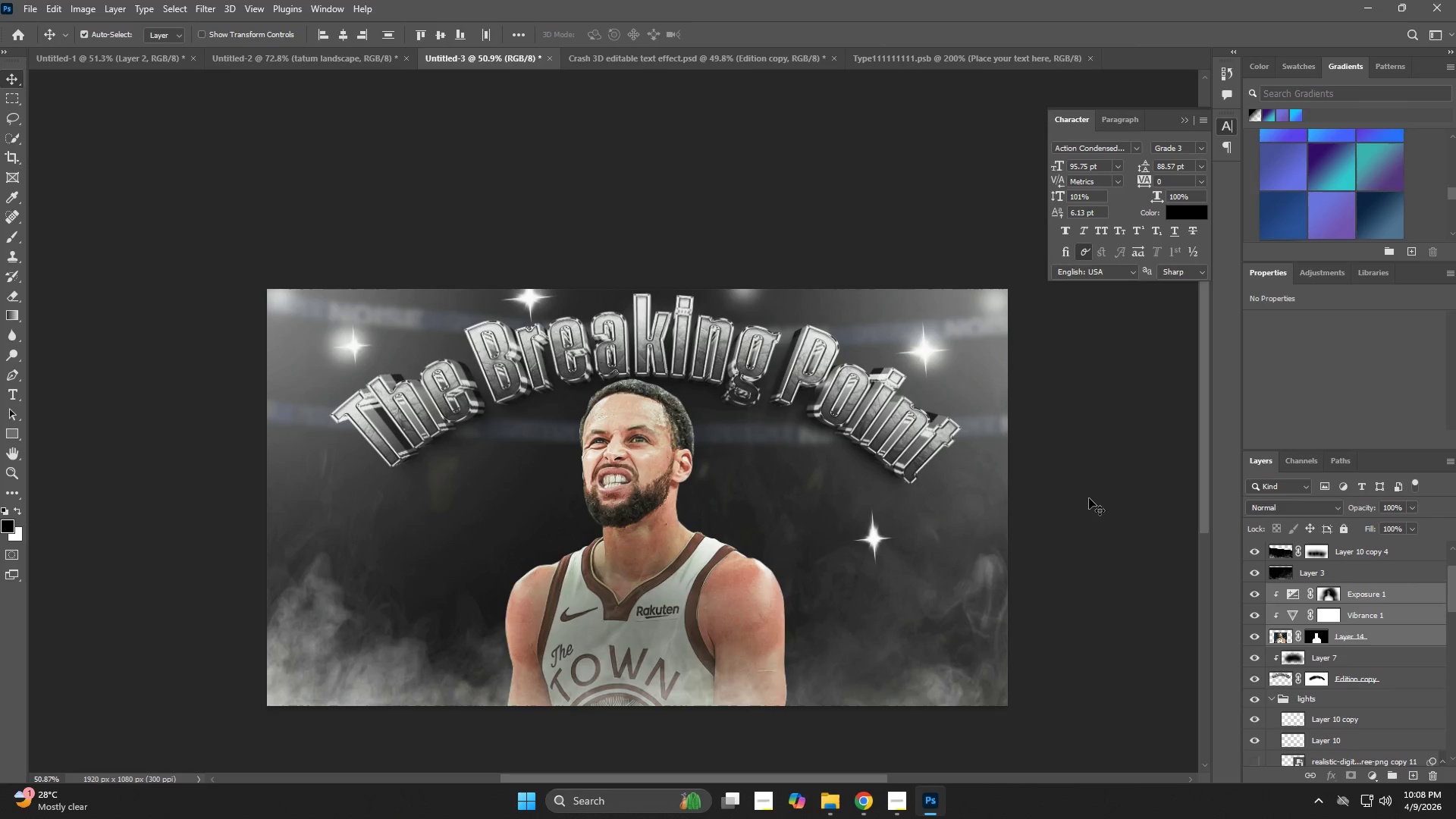 
key(ArrowRight)
 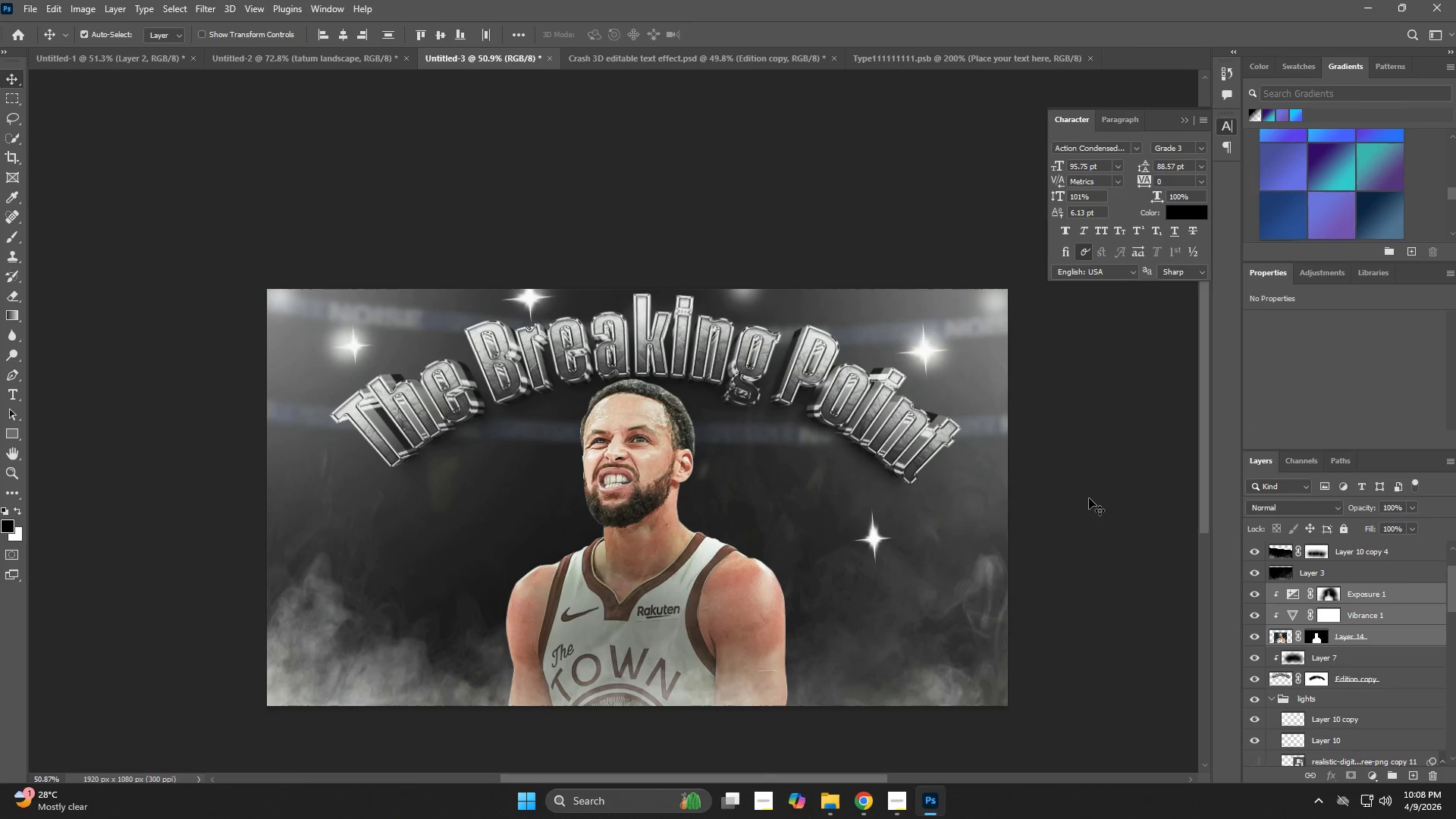 
key(ArrowRight)
 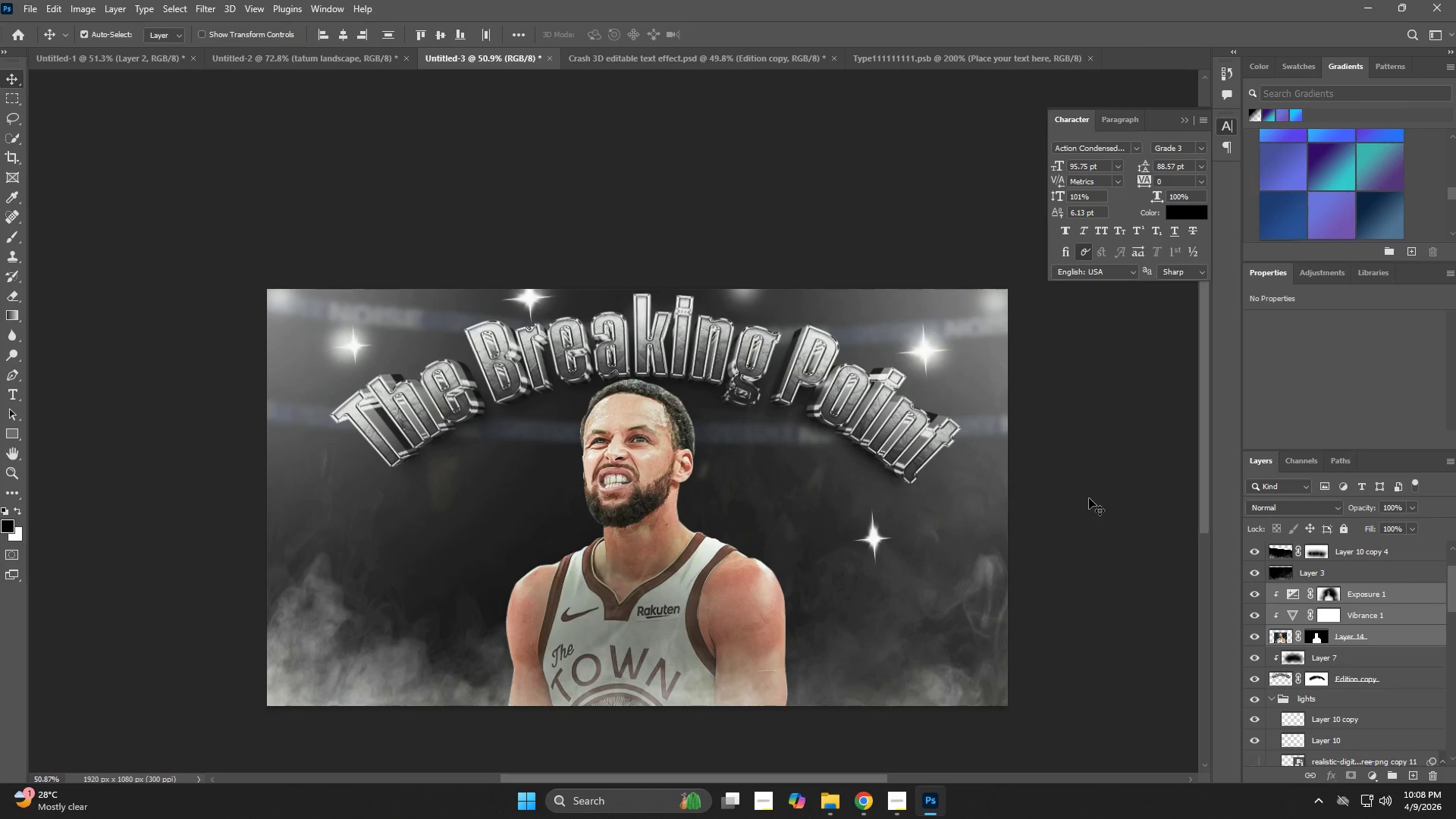 
key(ArrowRight)
 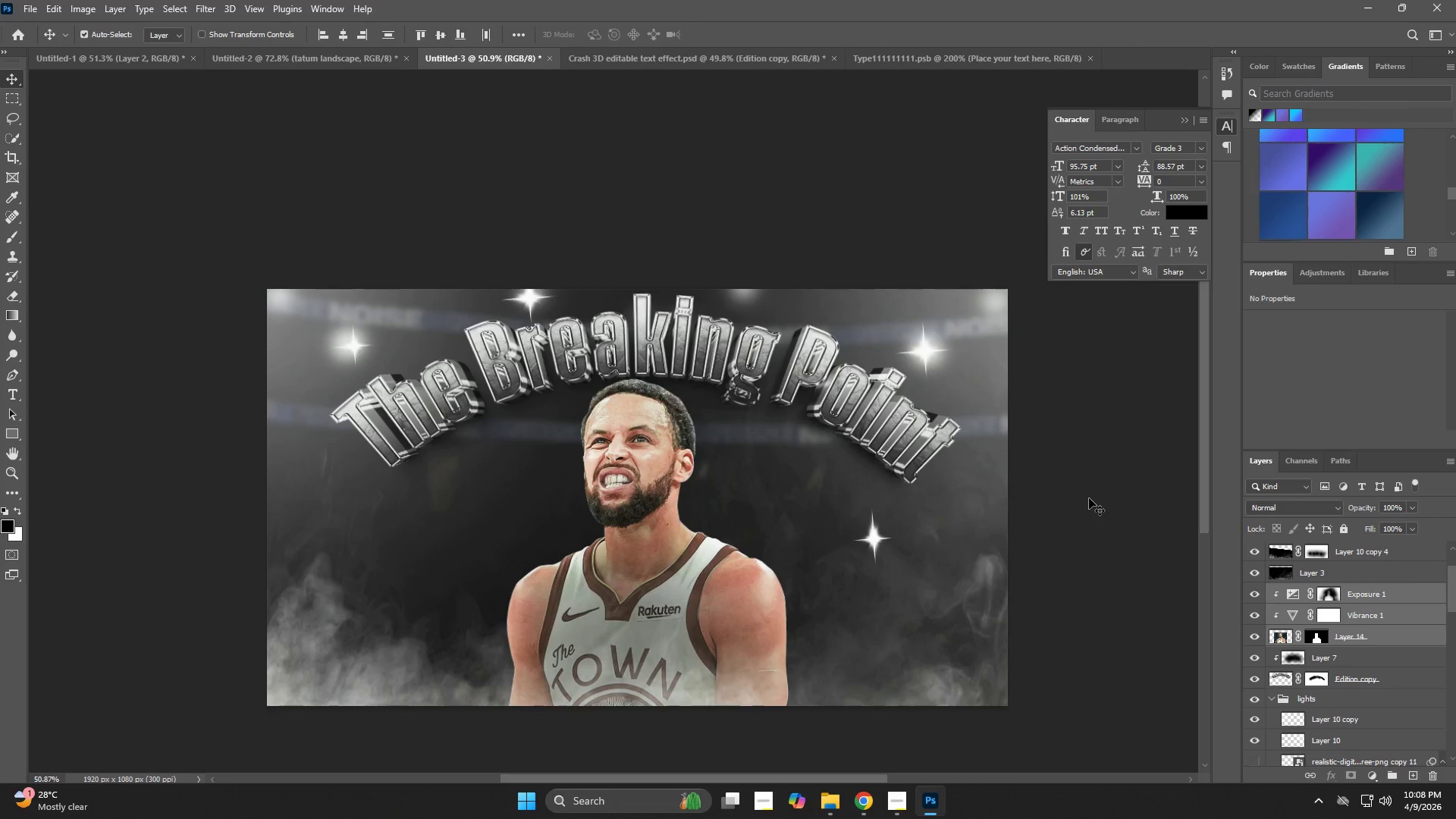 
key(ArrowRight)
 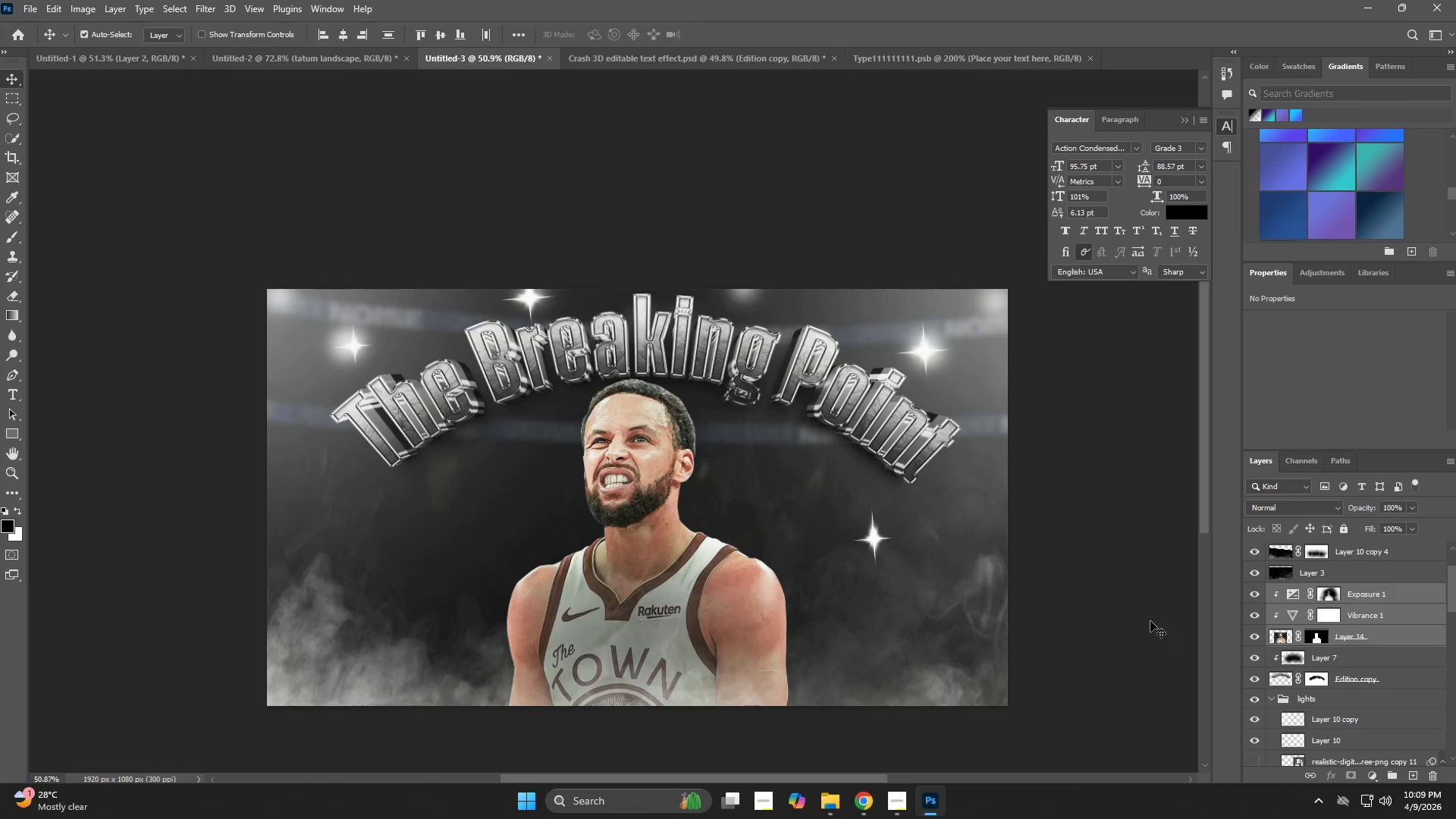 
left_click([1320, 642])
 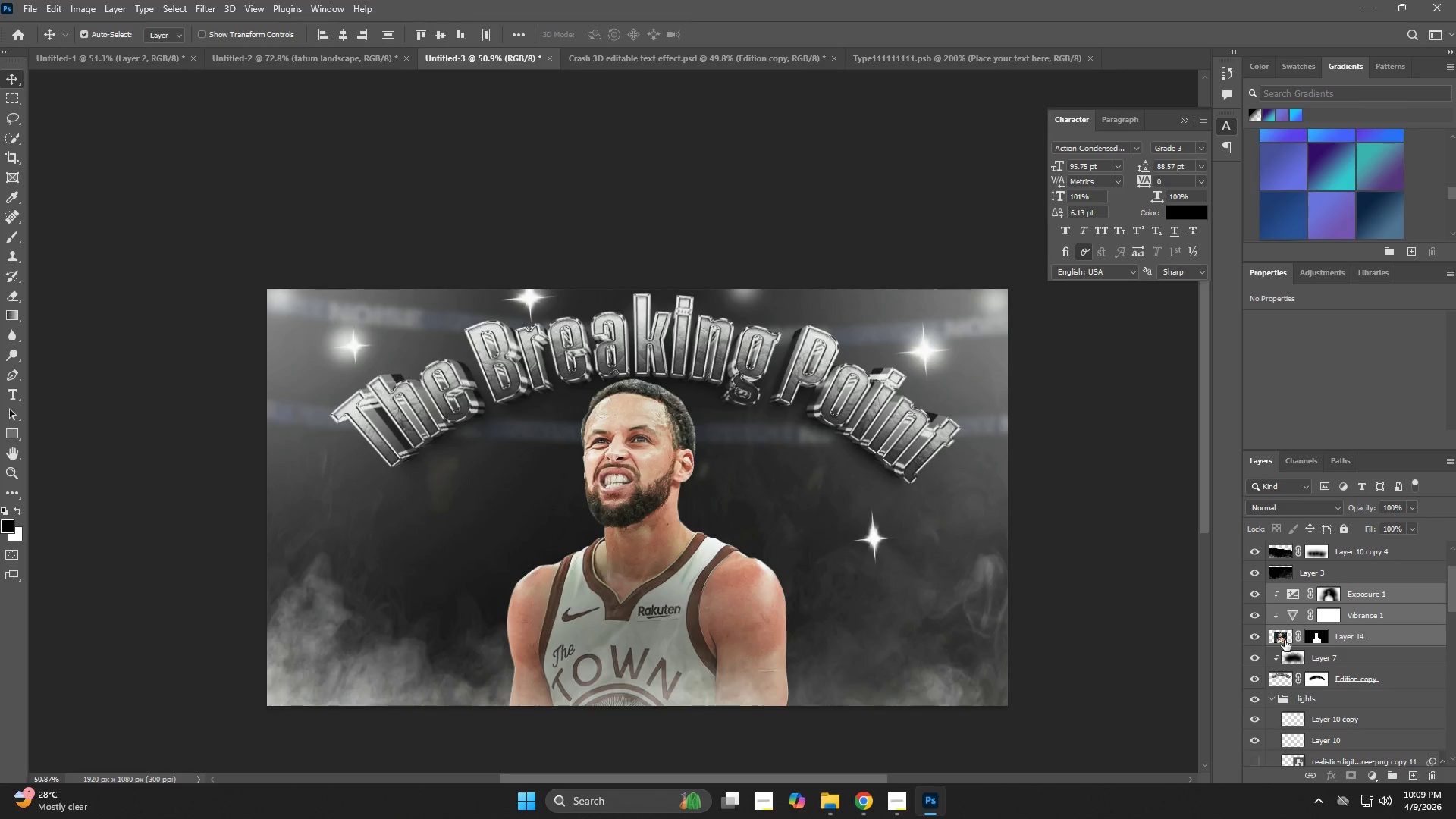 
key(Z)
 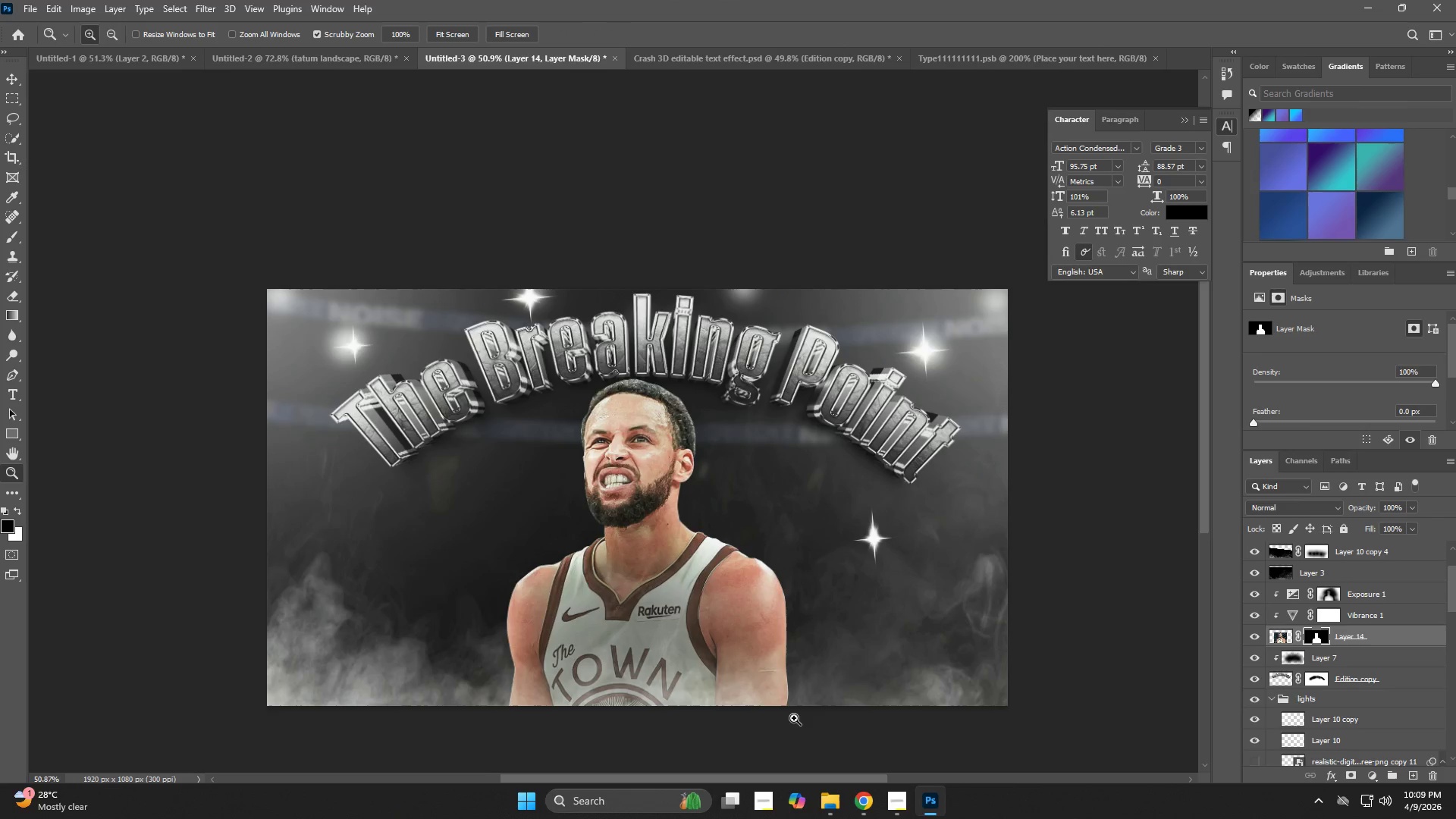 
left_click_drag(start_coordinate=[793, 718], to_coordinate=[913, 753])
 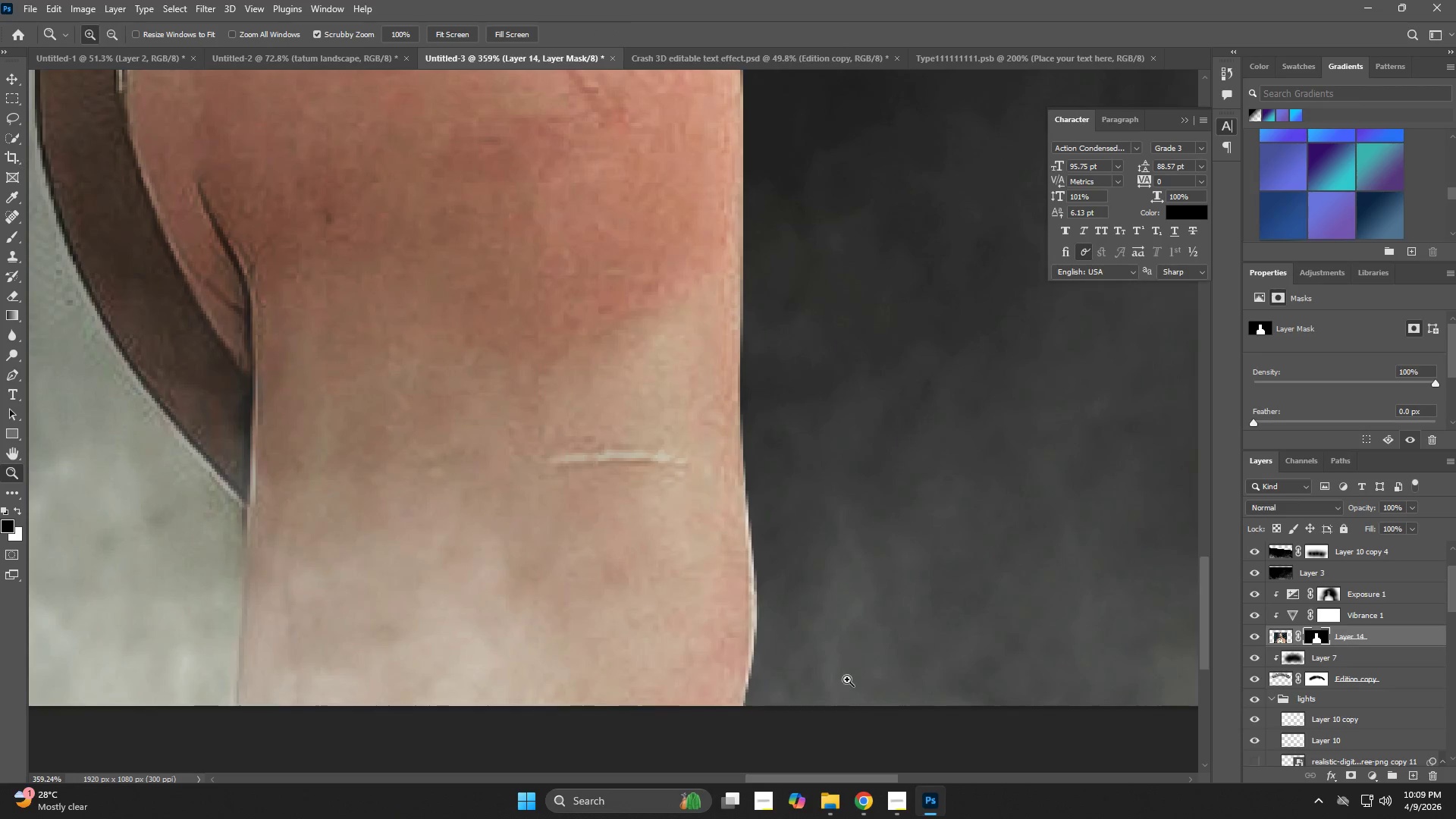 
hold_key(key=Space, duration=0.39)
 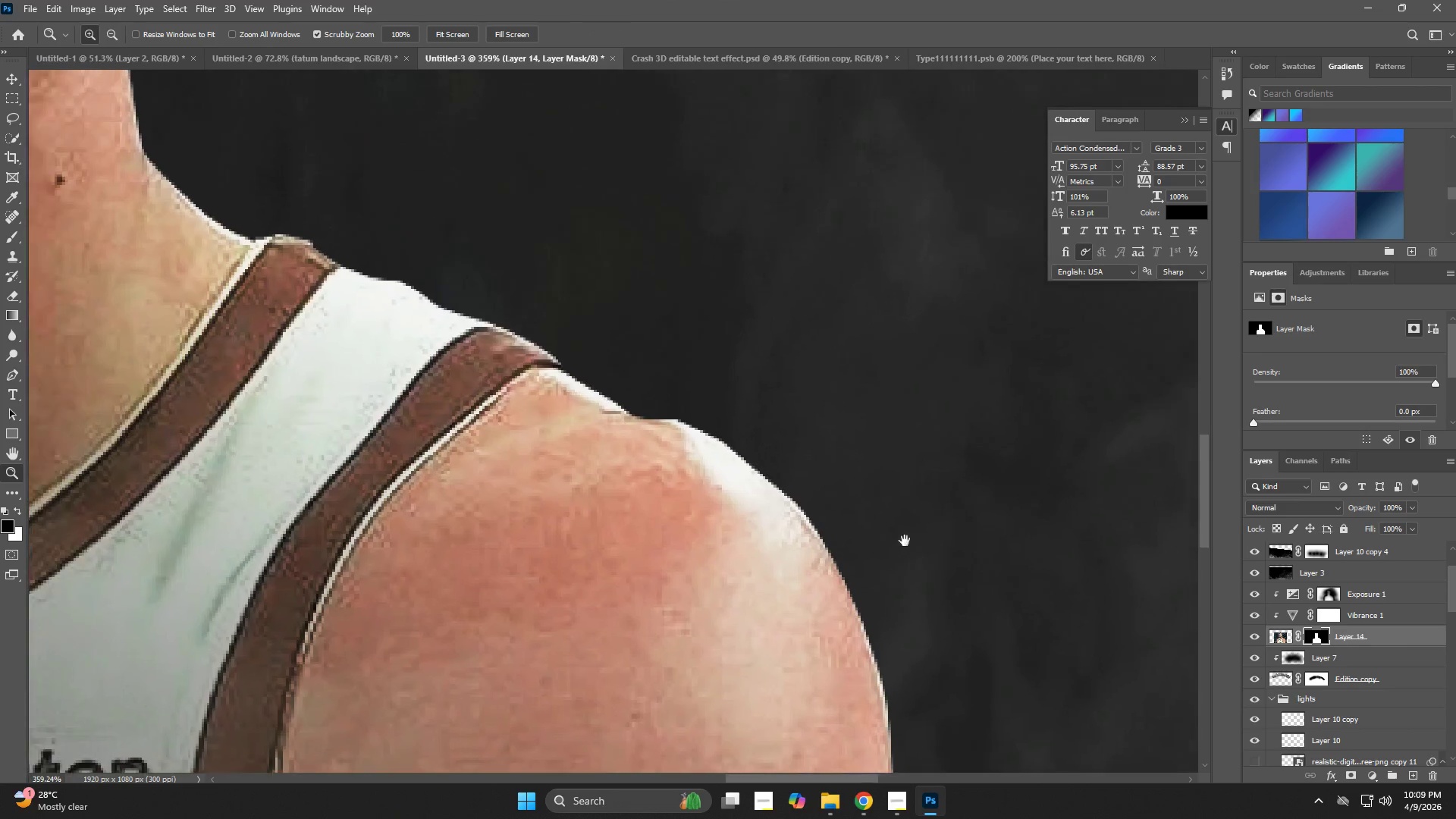 
left_click_drag(start_coordinate=[756, 344], to_coordinate=[810, 734])
 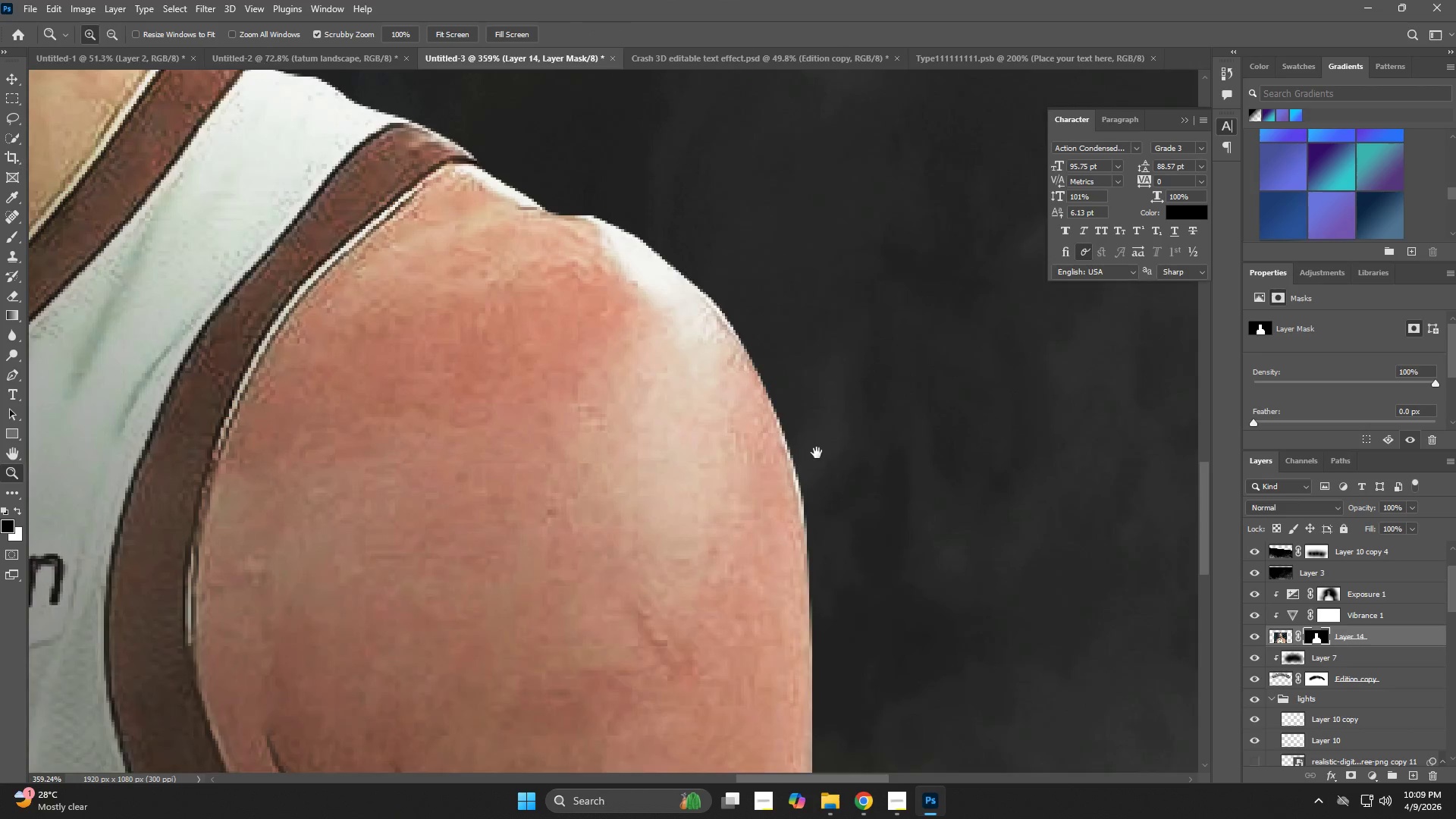 
hold_key(key=Space, duration=0.73)
 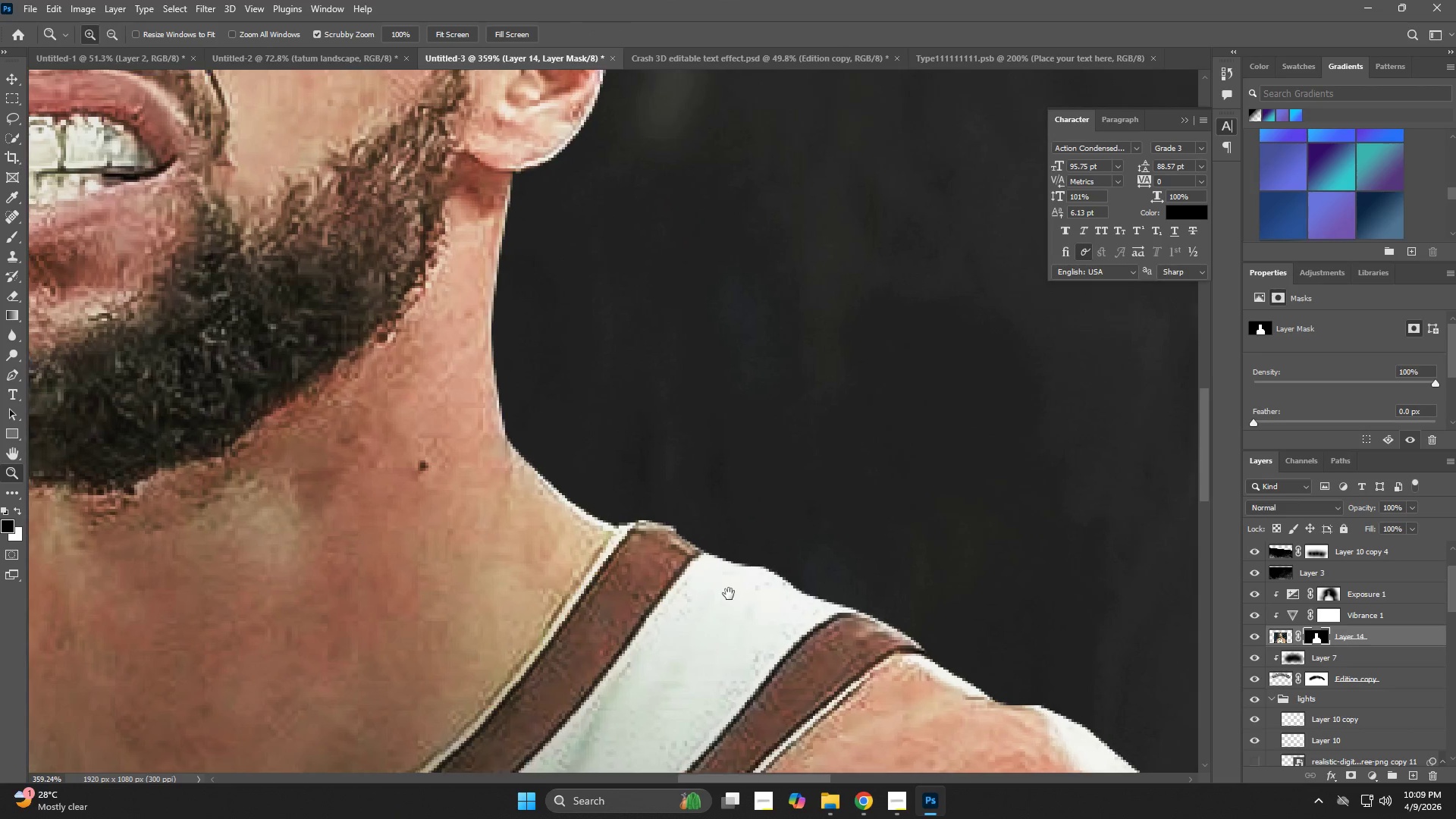 
left_click_drag(start_coordinate=[817, 449], to_coordinate=[1015, 535])
 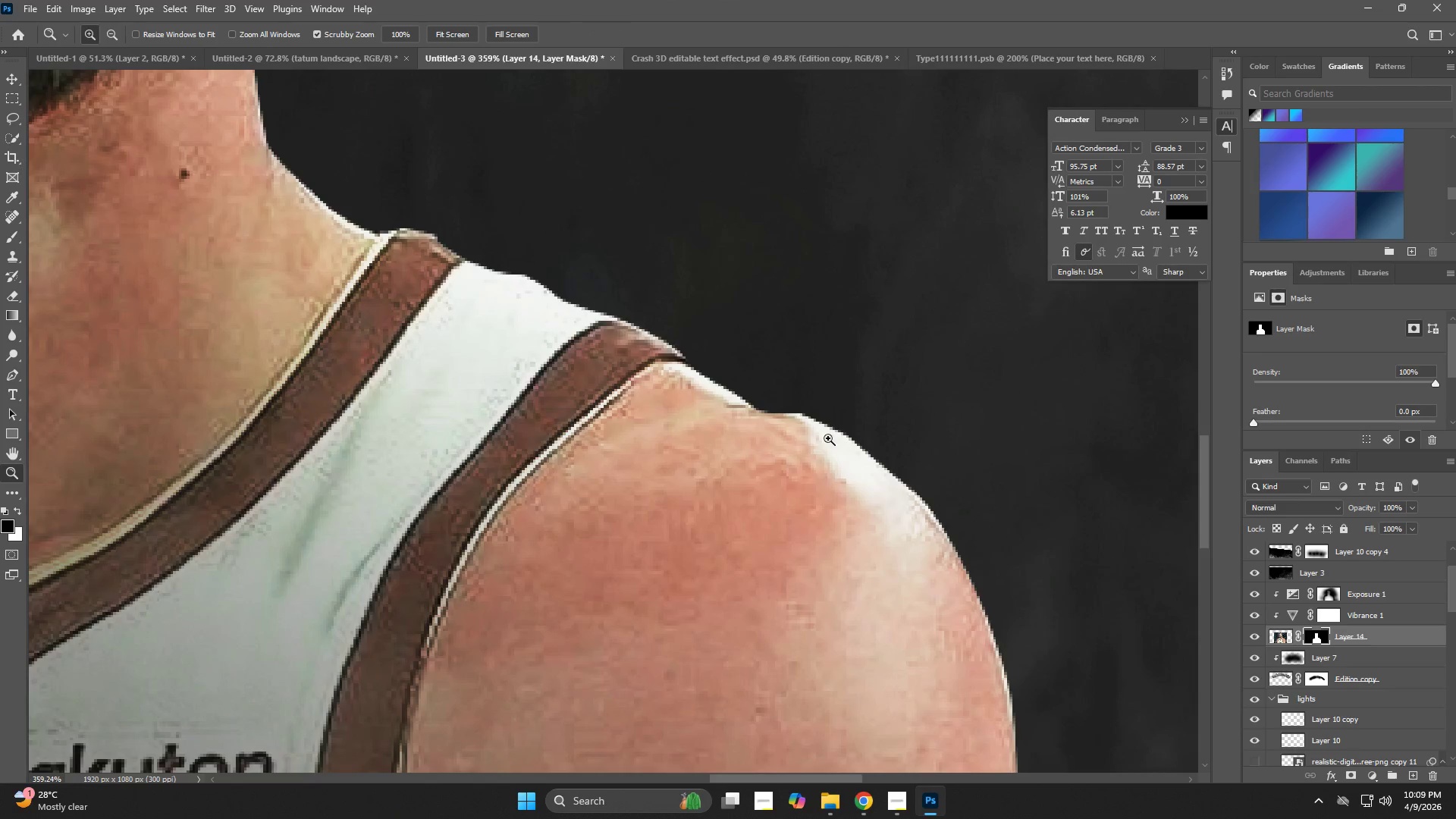 
hold_key(key=Space, duration=0.62)
 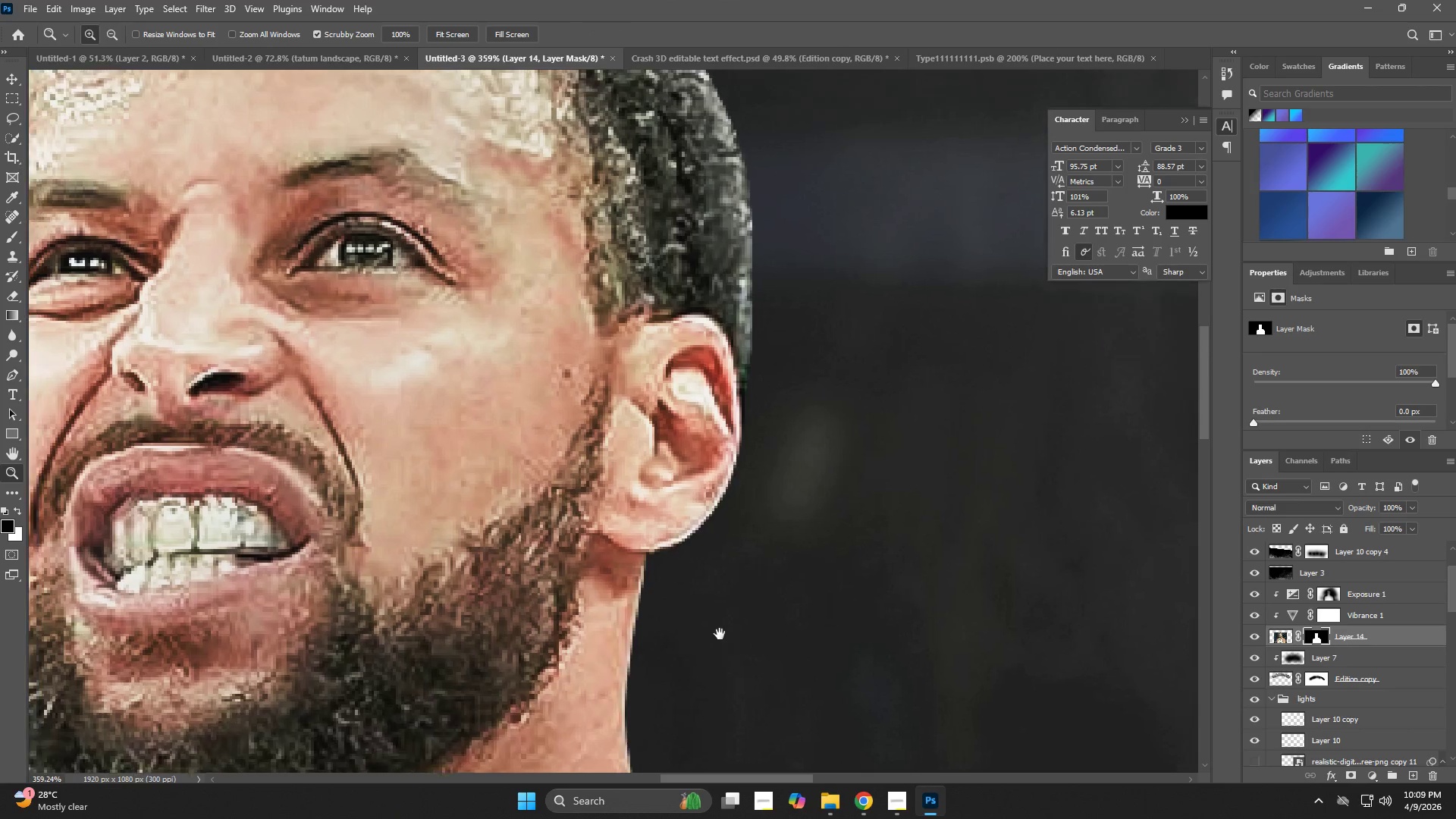 
left_click_drag(start_coordinate=[490, 302], to_coordinate=[729, 594])
 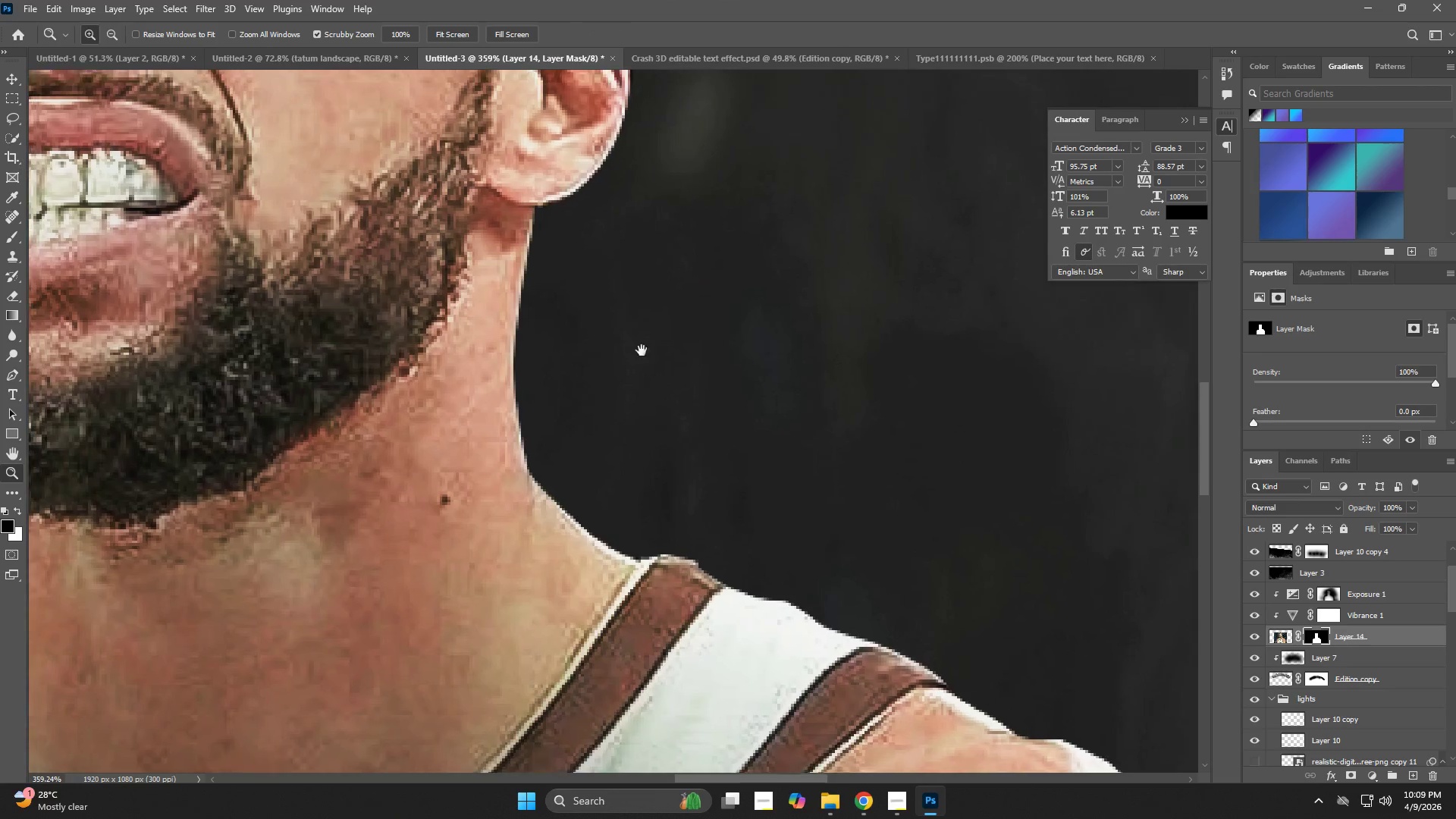 
hold_key(key=Space, duration=0.48)
 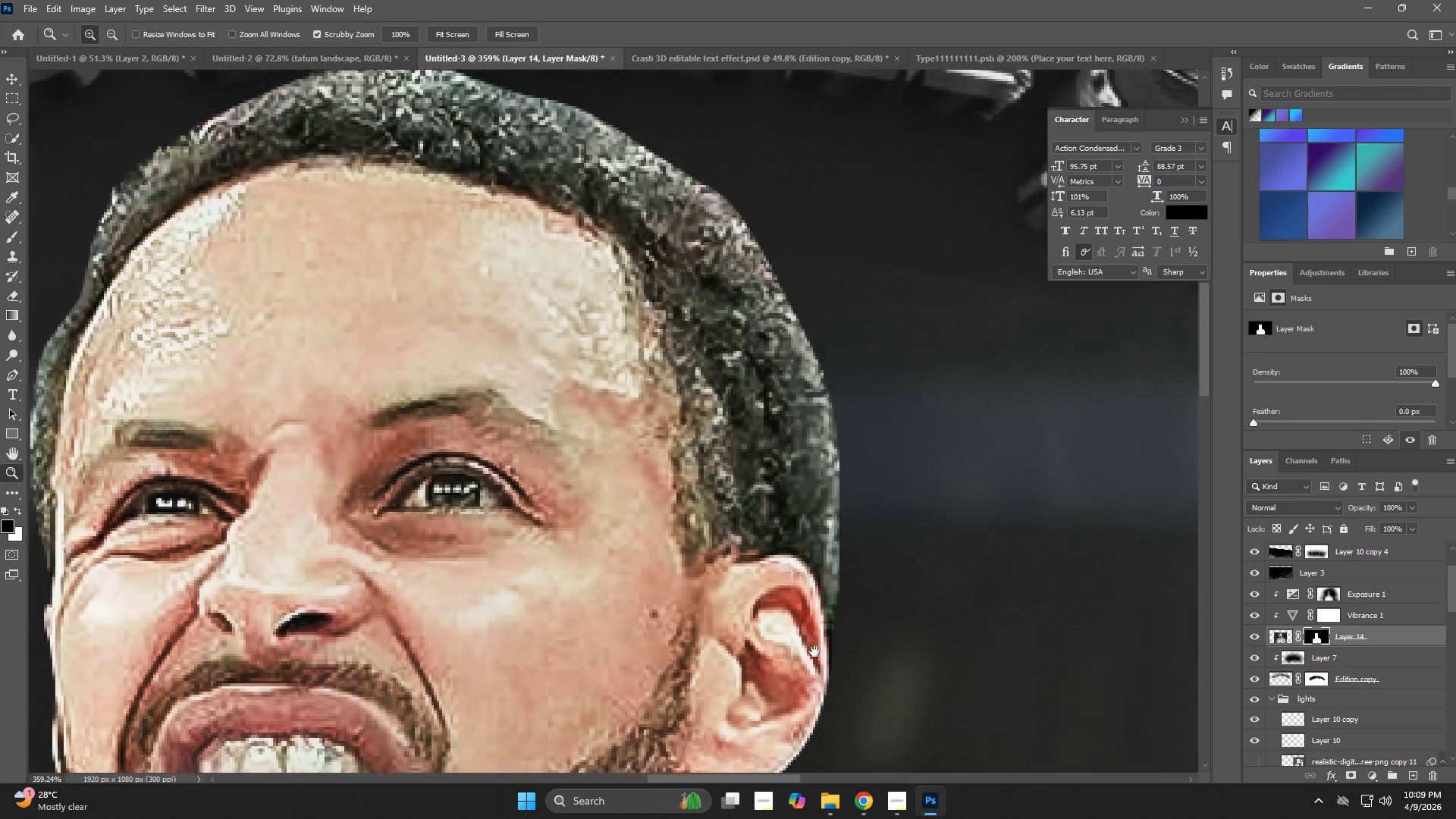 
left_click_drag(start_coordinate=[626, 315], to_coordinate=[720, 635])
 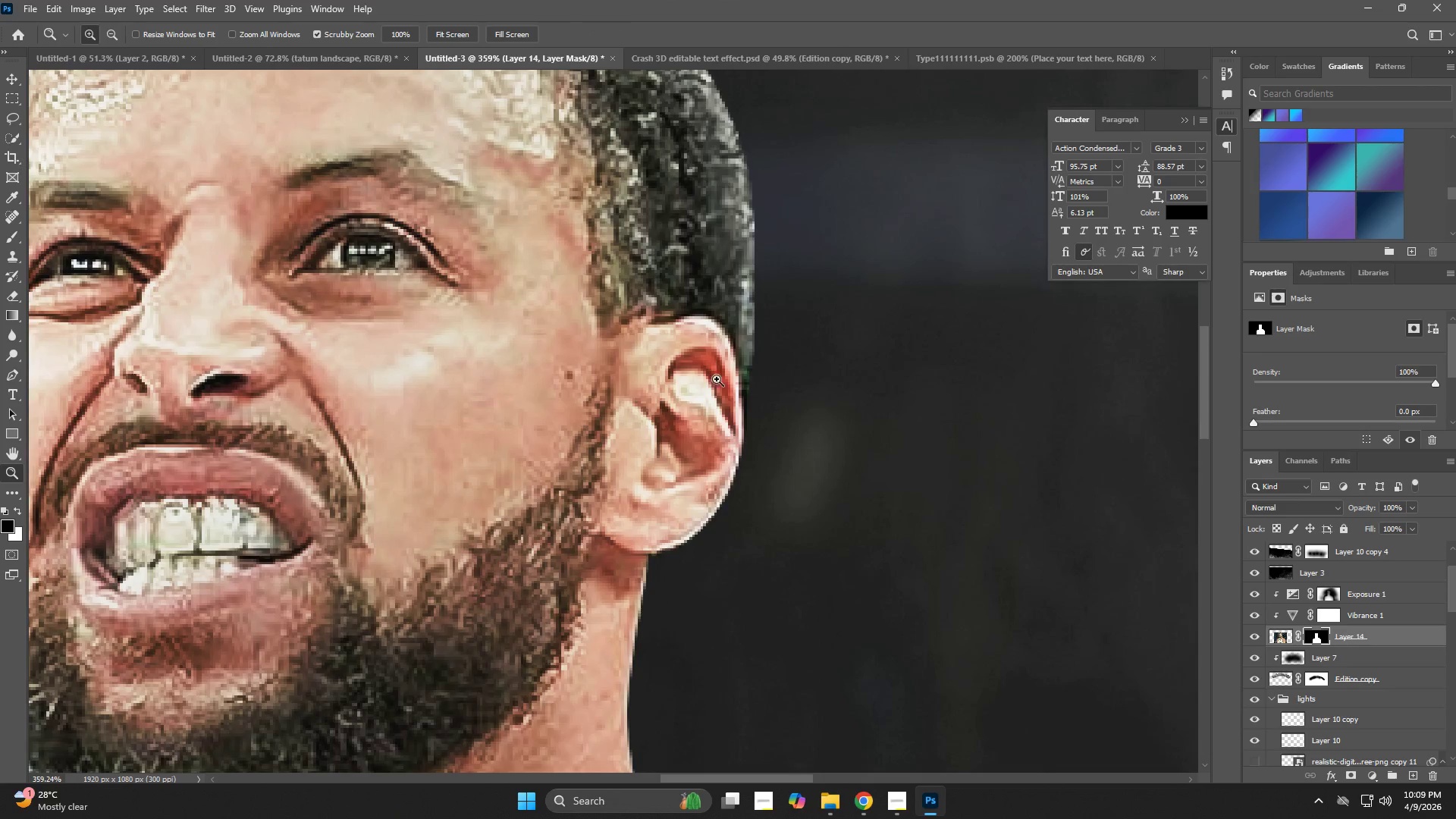 
hold_key(key=Space, duration=0.64)
 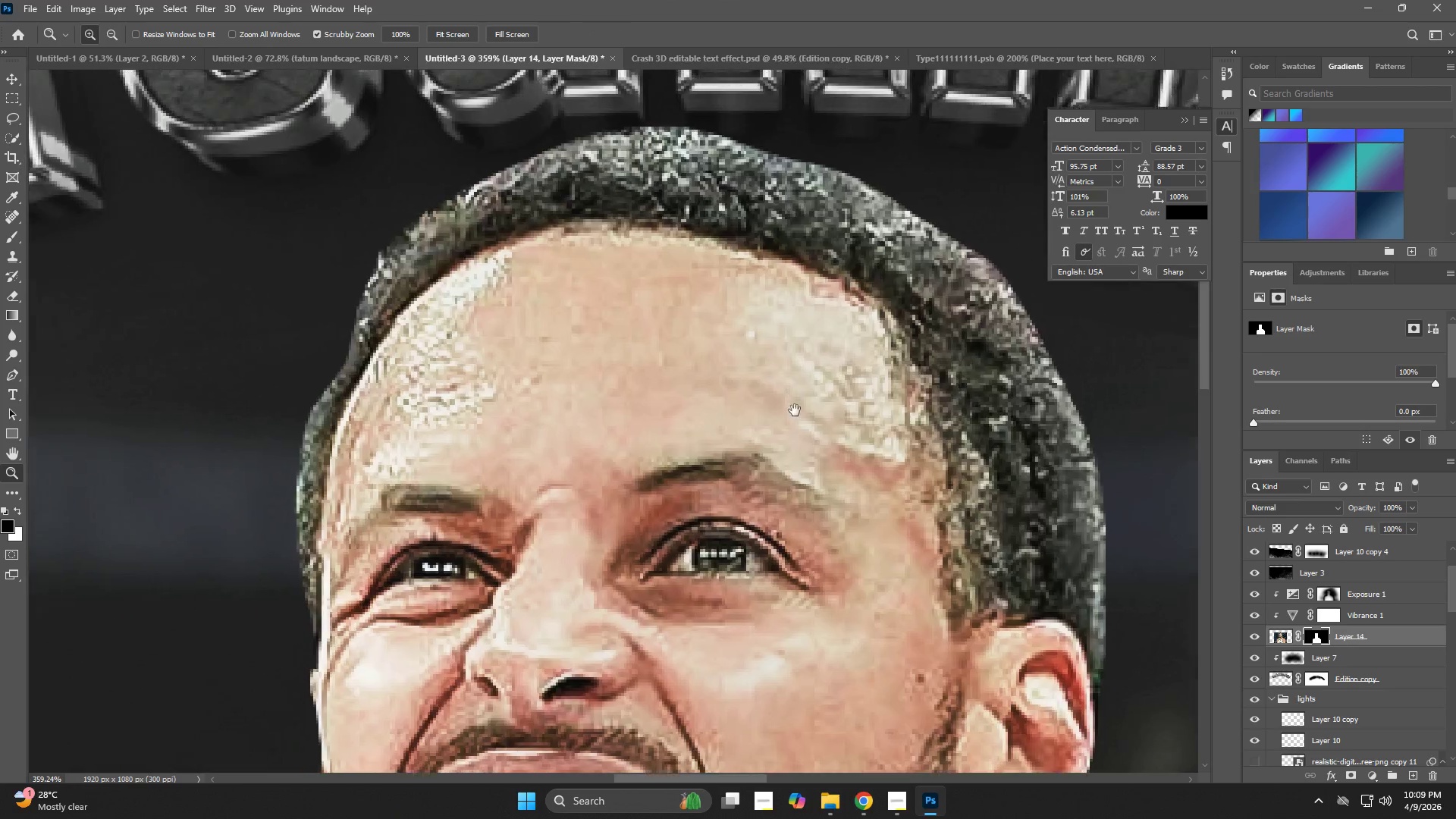 
left_click_drag(start_coordinate=[717, 375], to_coordinate=[817, 650])
 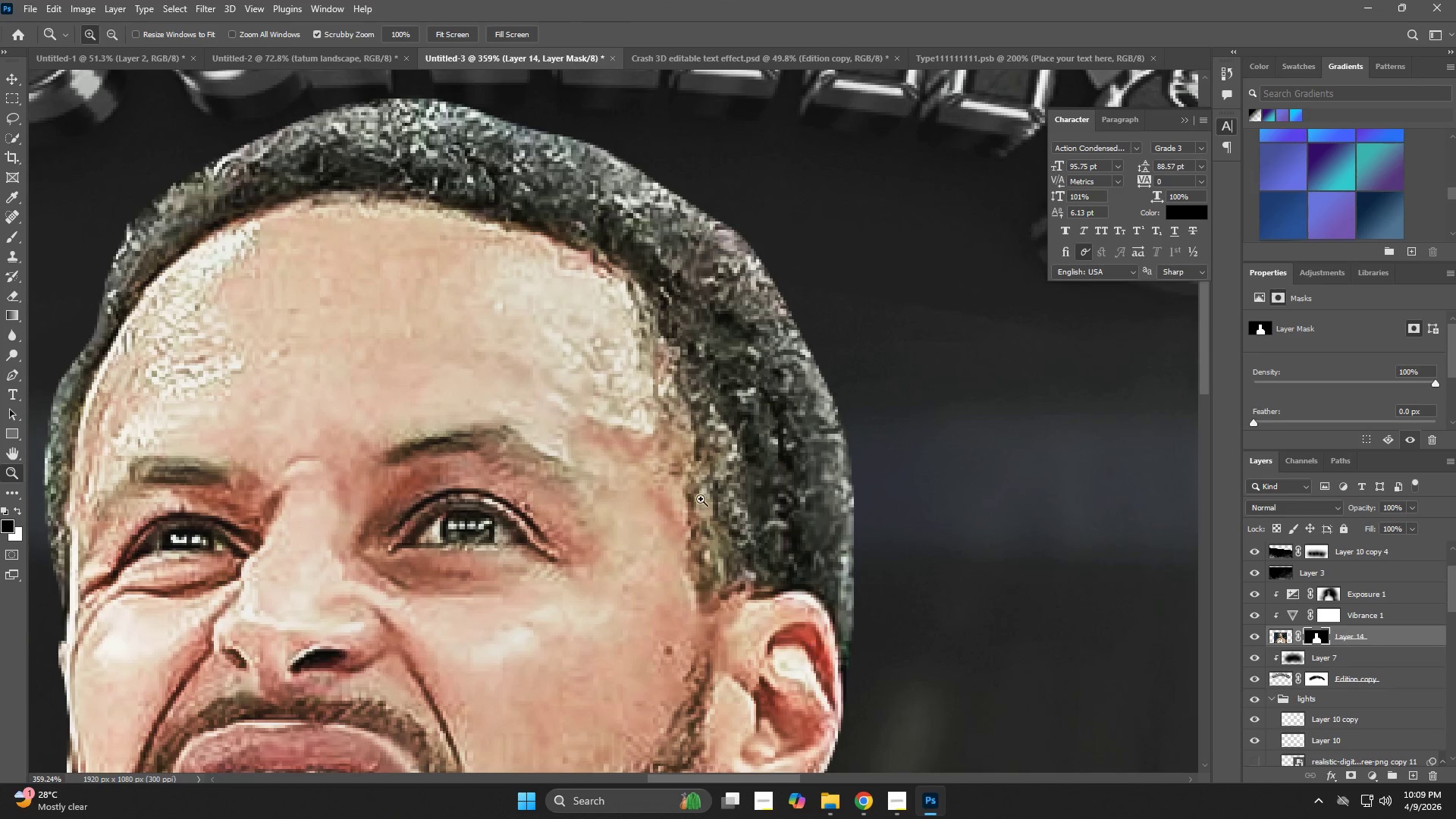 
hold_key(key=Space, duration=0.81)
 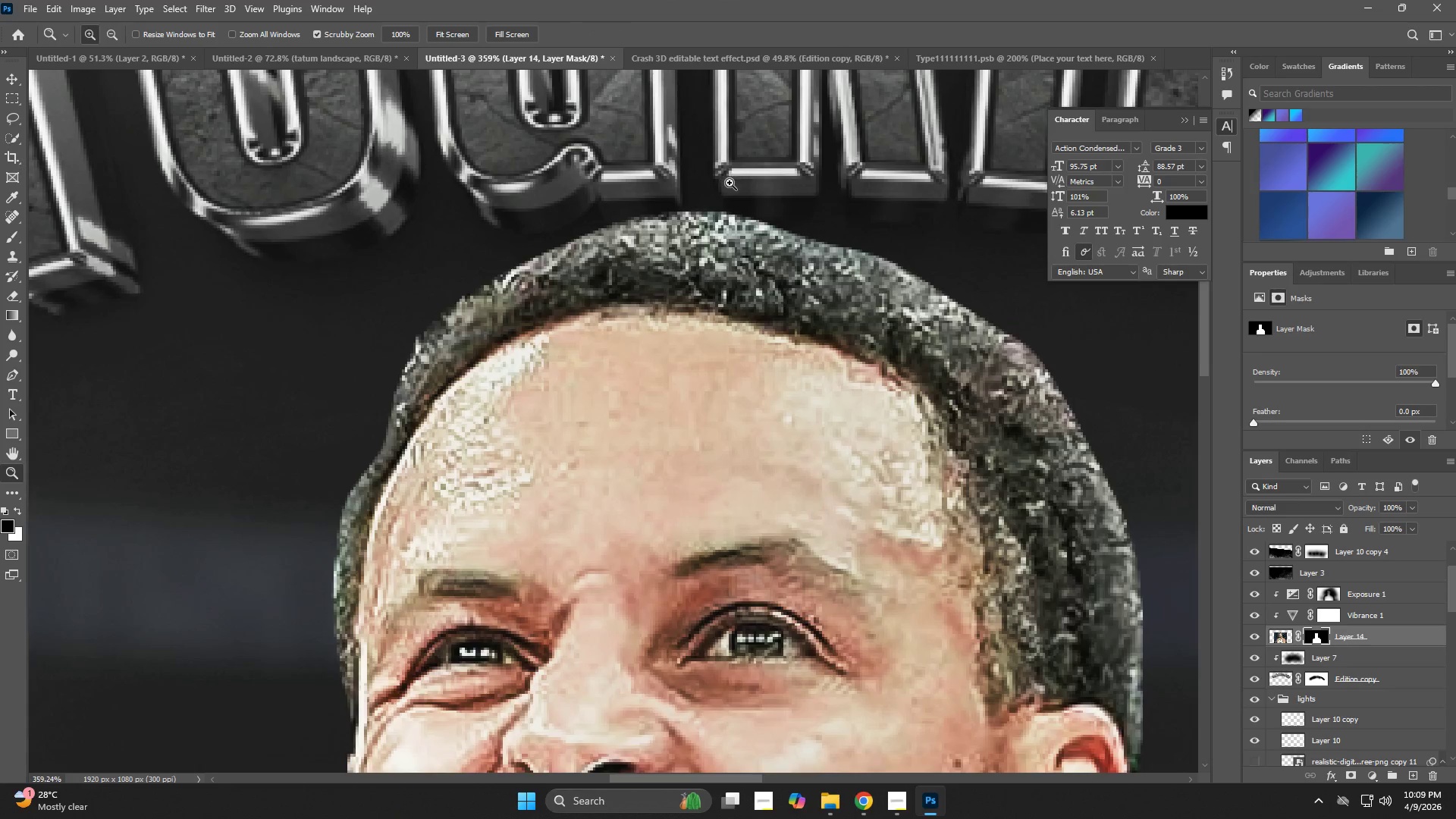 
left_click_drag(start_coordinate=[523, 349], to_coordinate=[812, 462])
 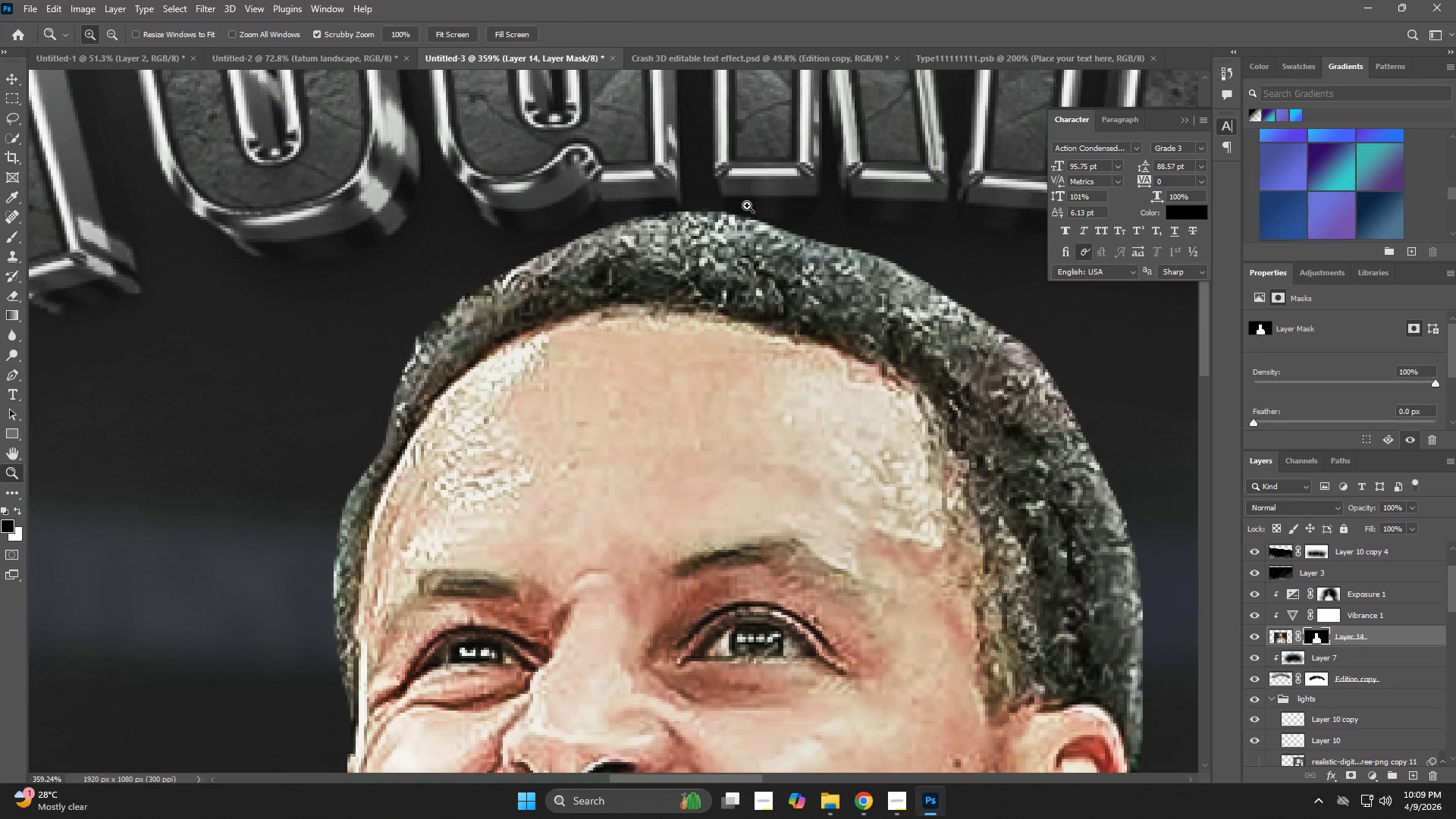 
type(zex)
 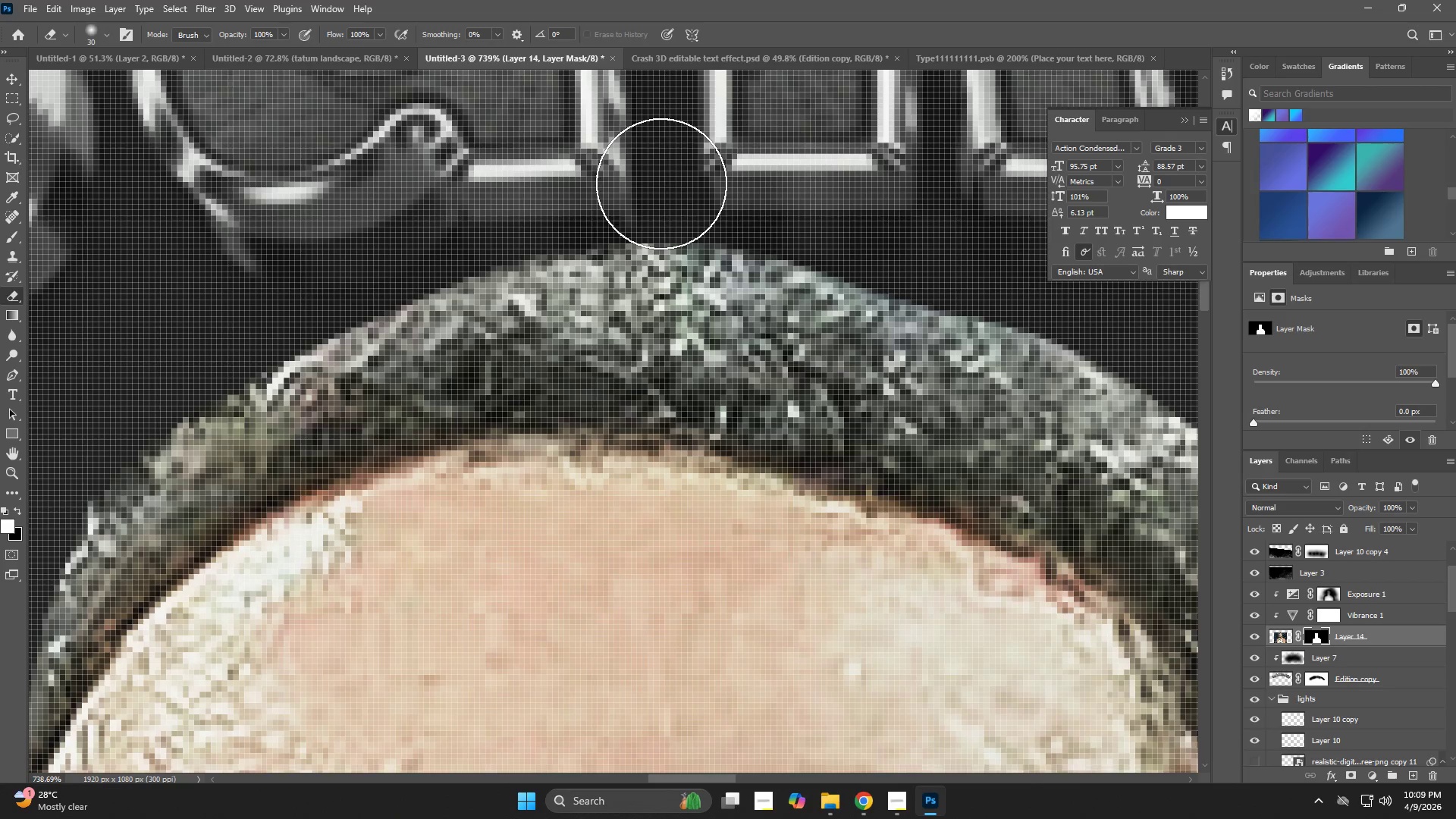 
left_click_drag(start_coordinate=[726, 182], to_coordinate=[777, 230])
 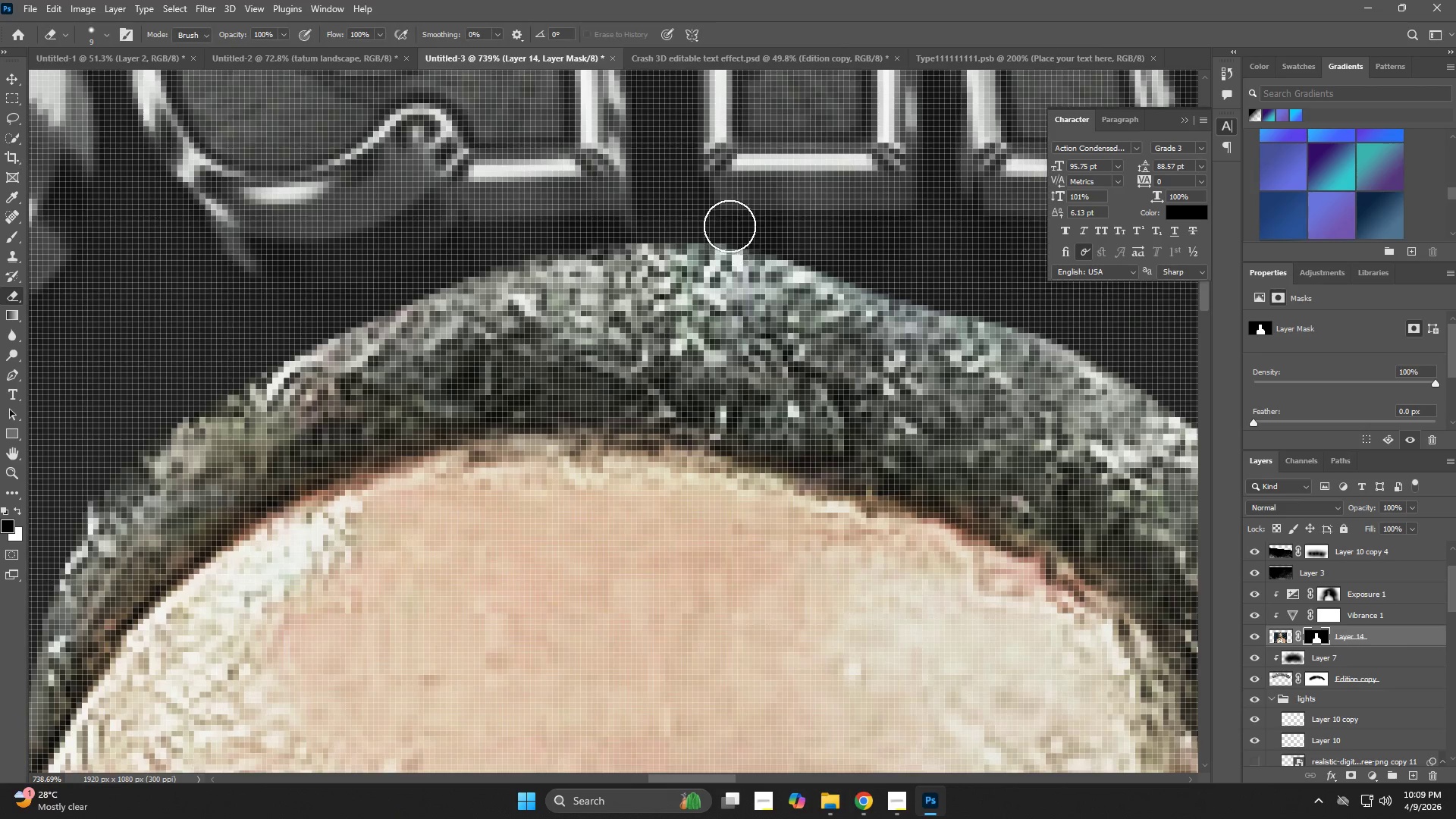 
hold_key(key=AltLeft, duration=0.92)
 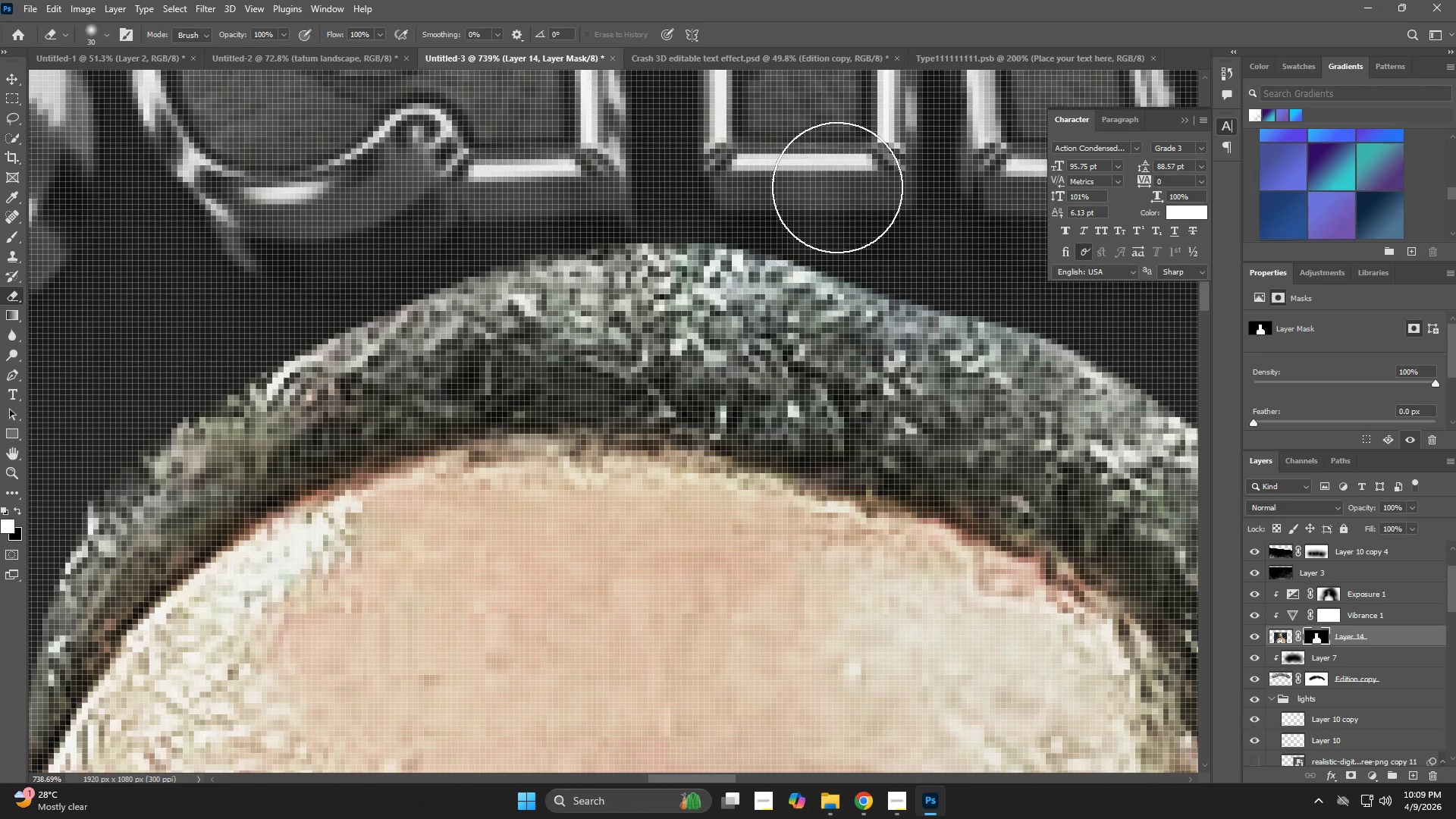 
left_click_drag(start_coordinate=[836, 190], to_coordinate=[620, 187])
 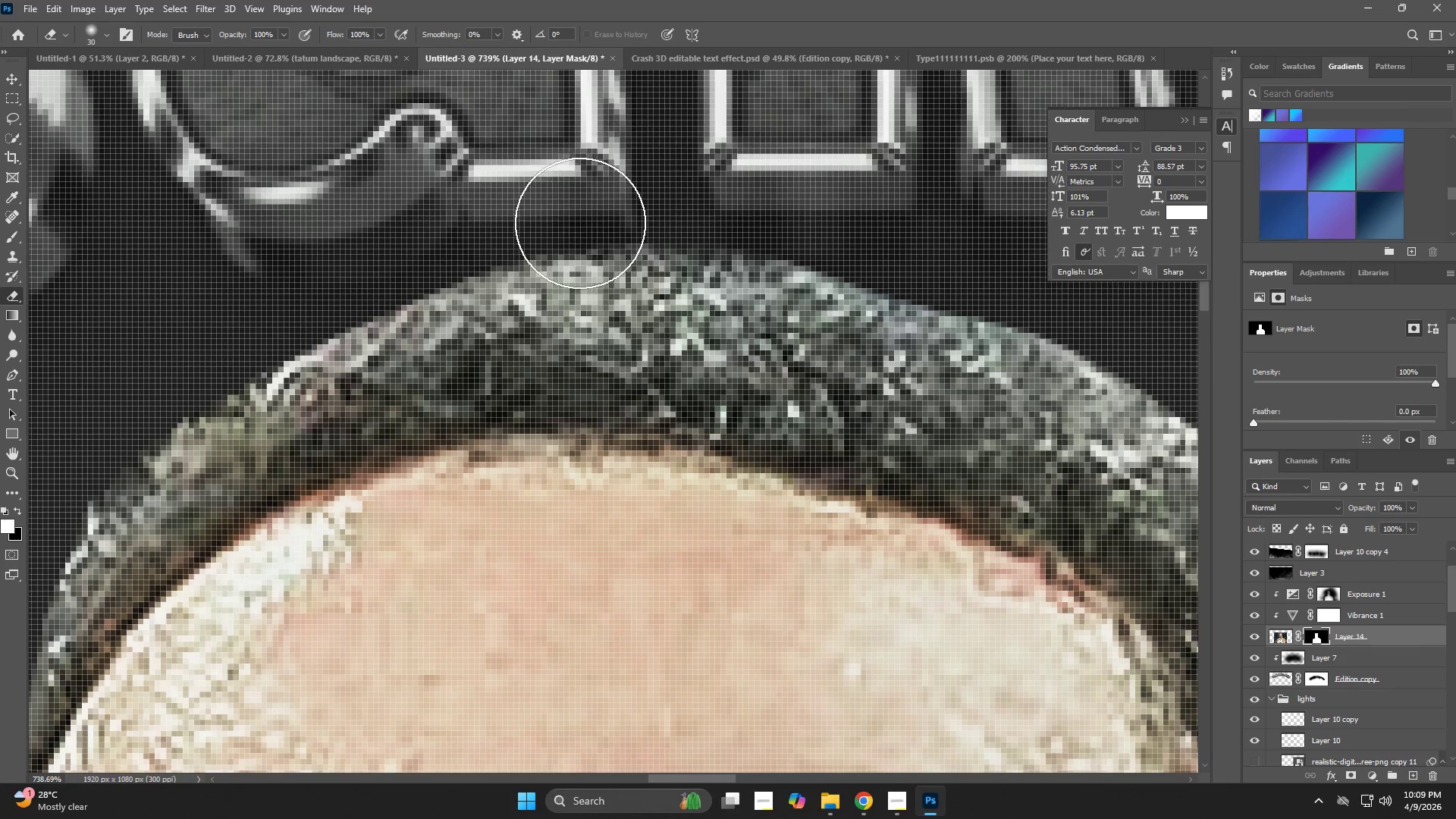 
hold_key(key=Space, duration=0.52)
 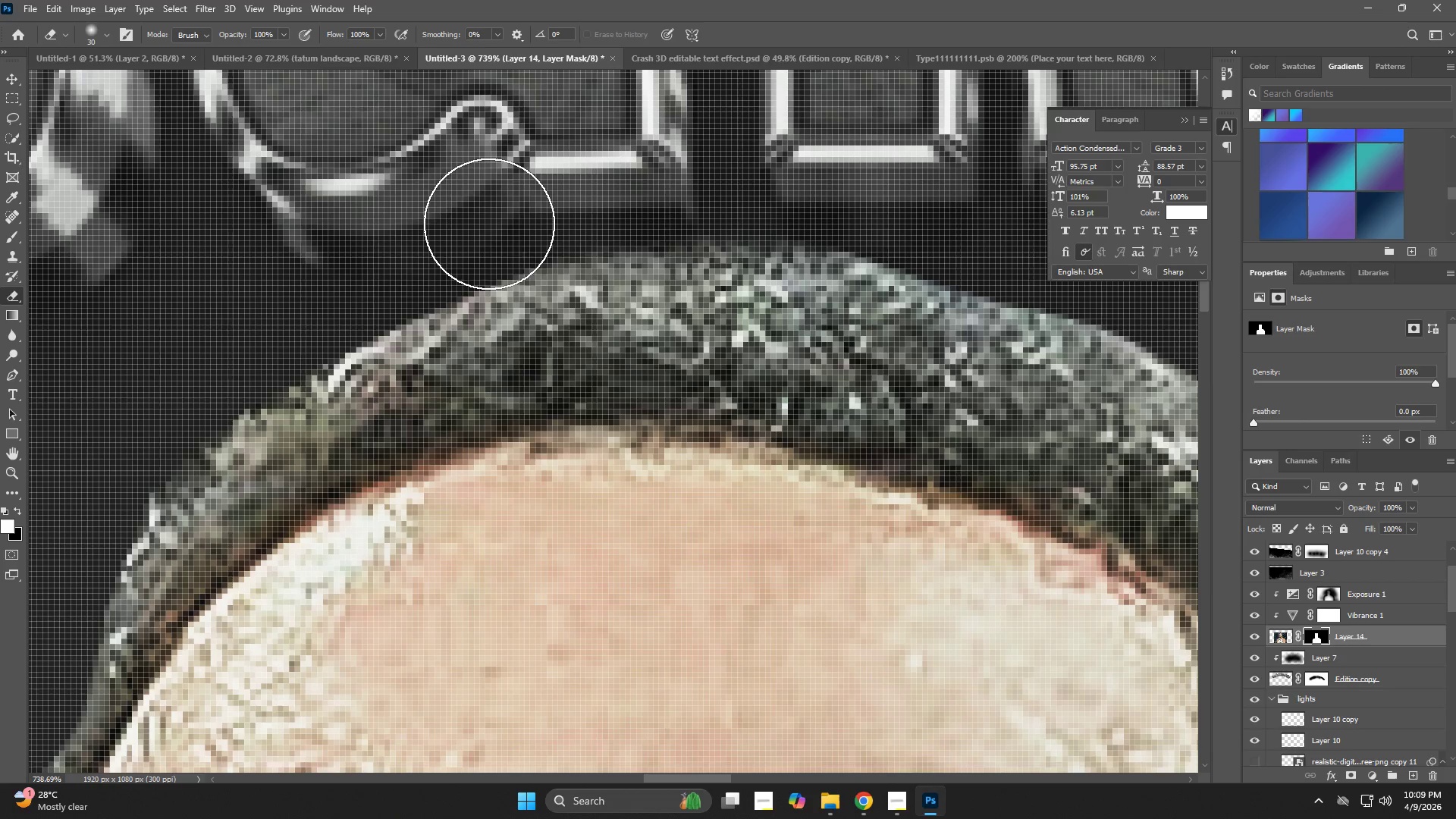 
left_click_drag(start_coordinate=[515, 236], to_coordinate=[576, 228])
 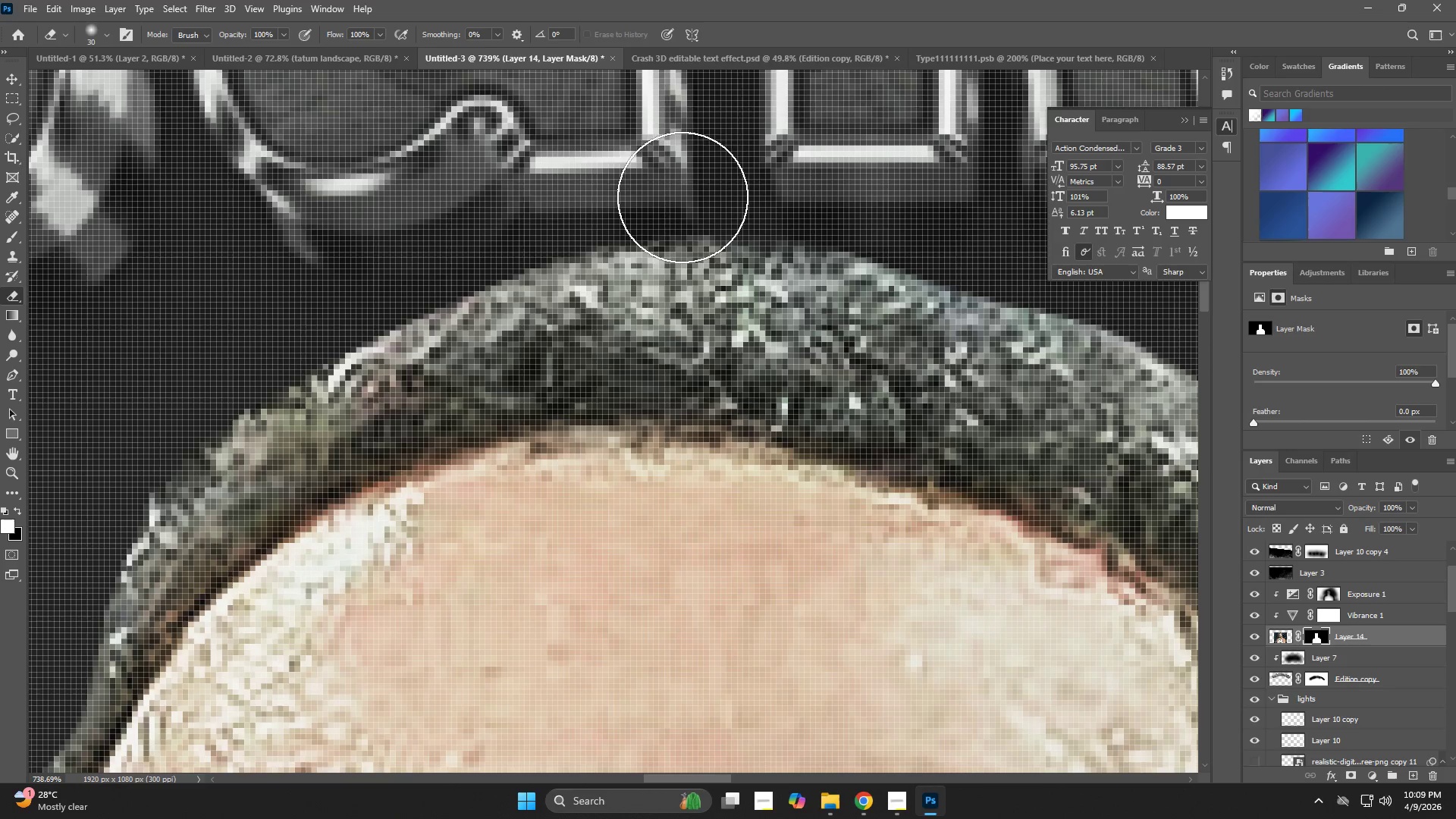 
left_click_drag(start_coordinate=[682, 197], to_coordinate=[211, 365])
 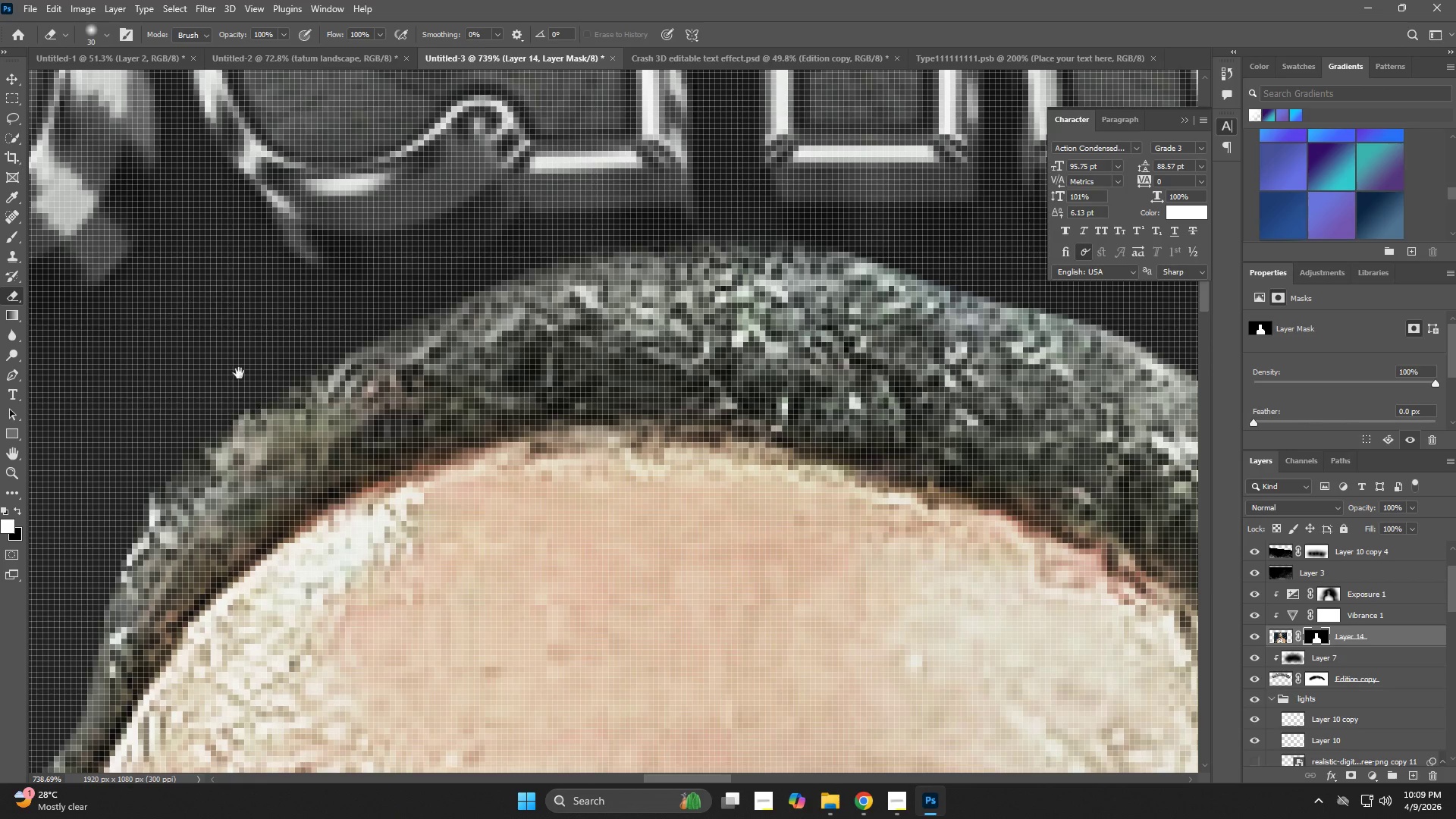 
hold_key(key=Space, duration=0.72)
 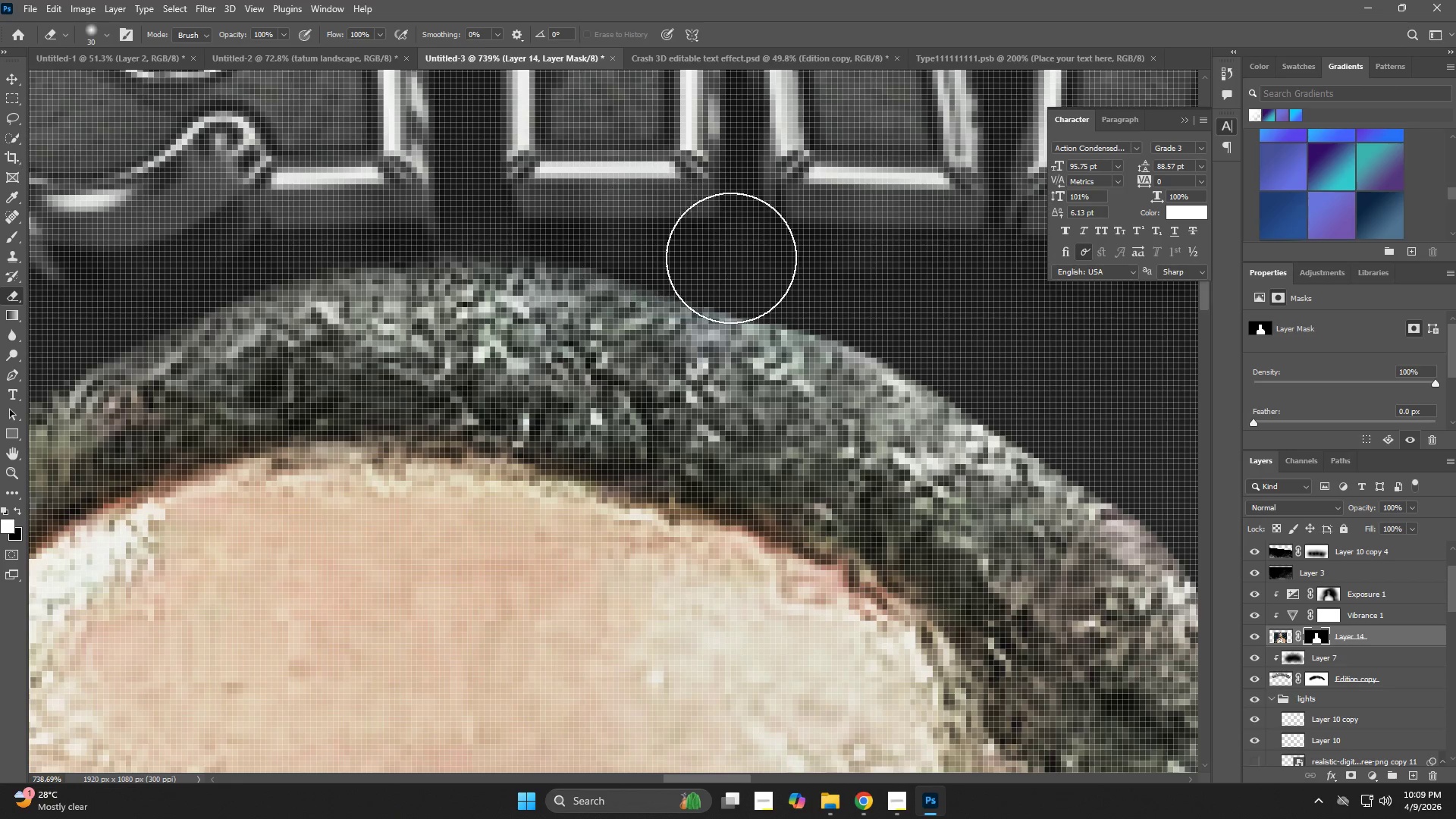 
left_click_drag(start_coordinate=[570, 284], to_coordinate=[311, 300])
 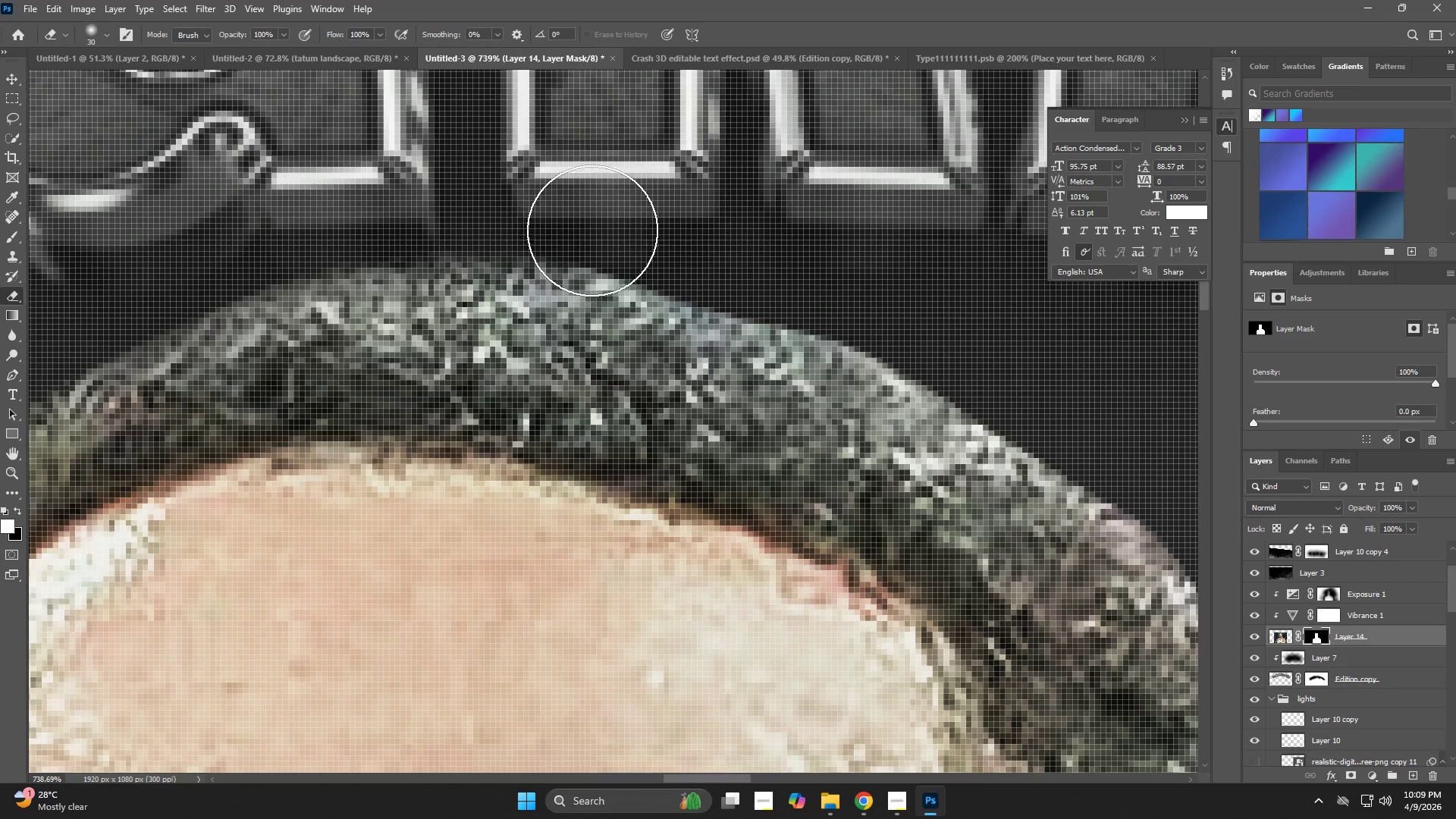 
left_click_drag(start_coordinate=[621, 234], to_coordinate=[942, 303])
 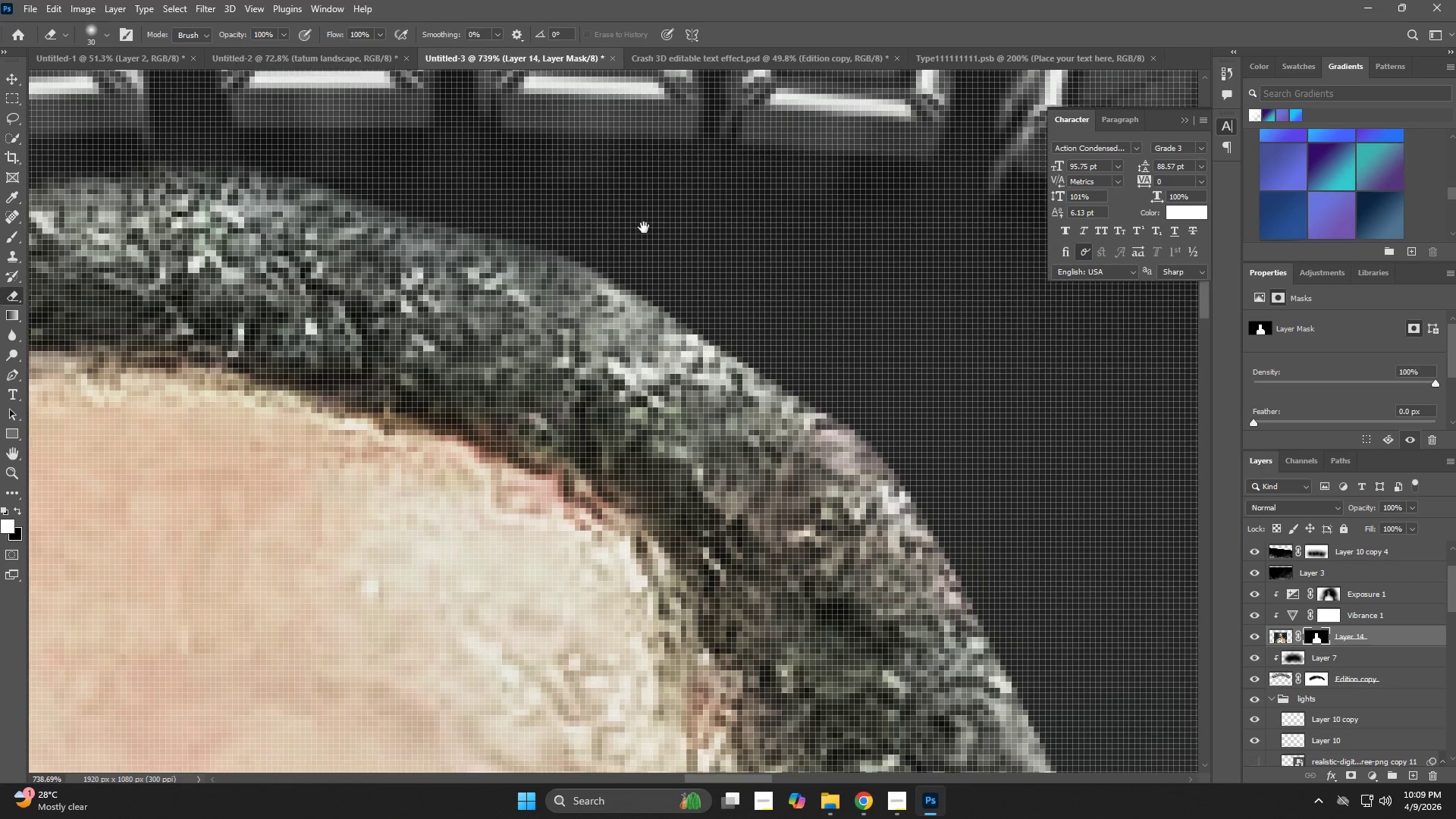 
hold_key(key=Space, duration=0.73)
 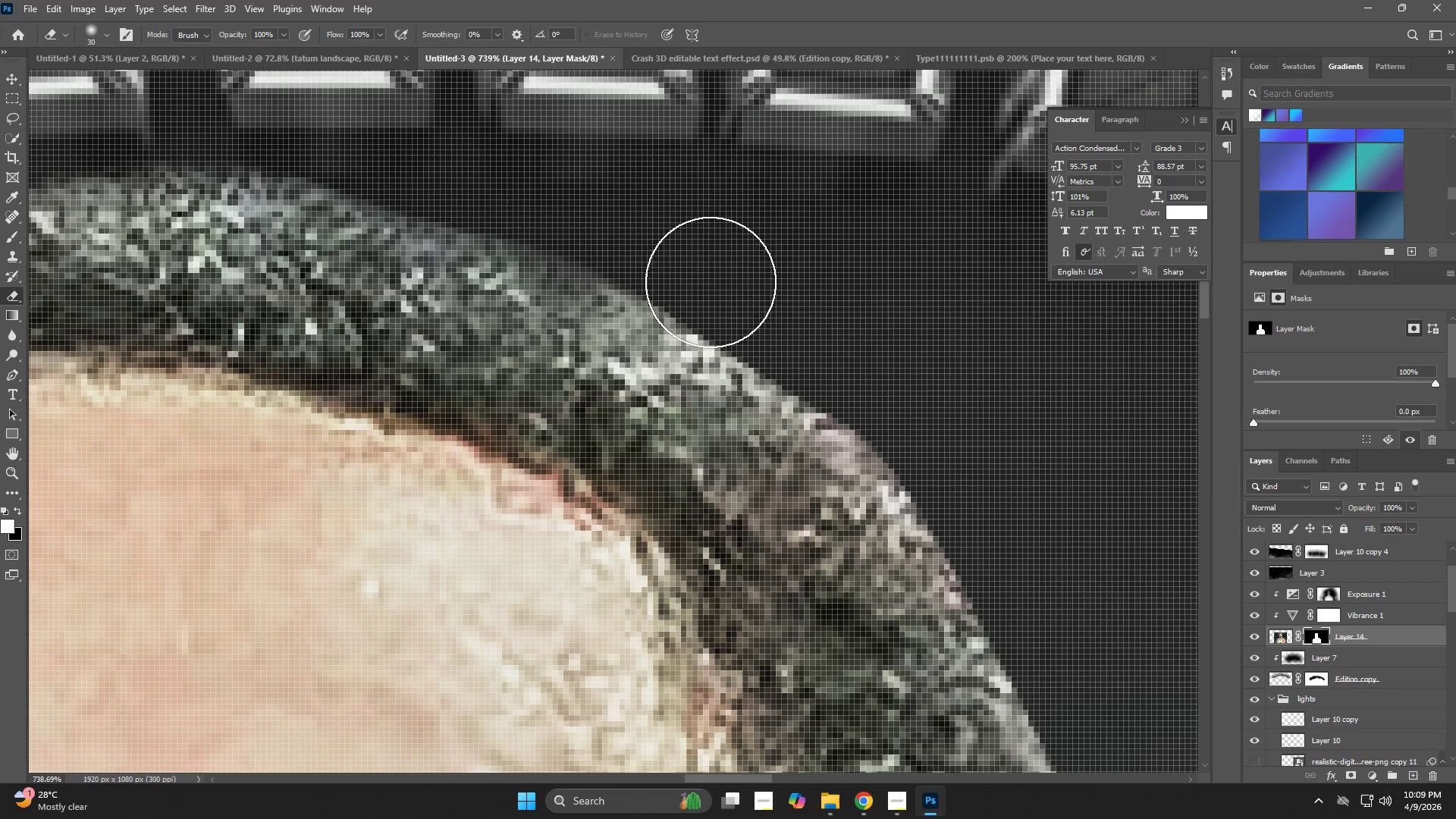 
left_click_drag(start_coordinate=[929, 318], to_coordinate=[644, 228])
 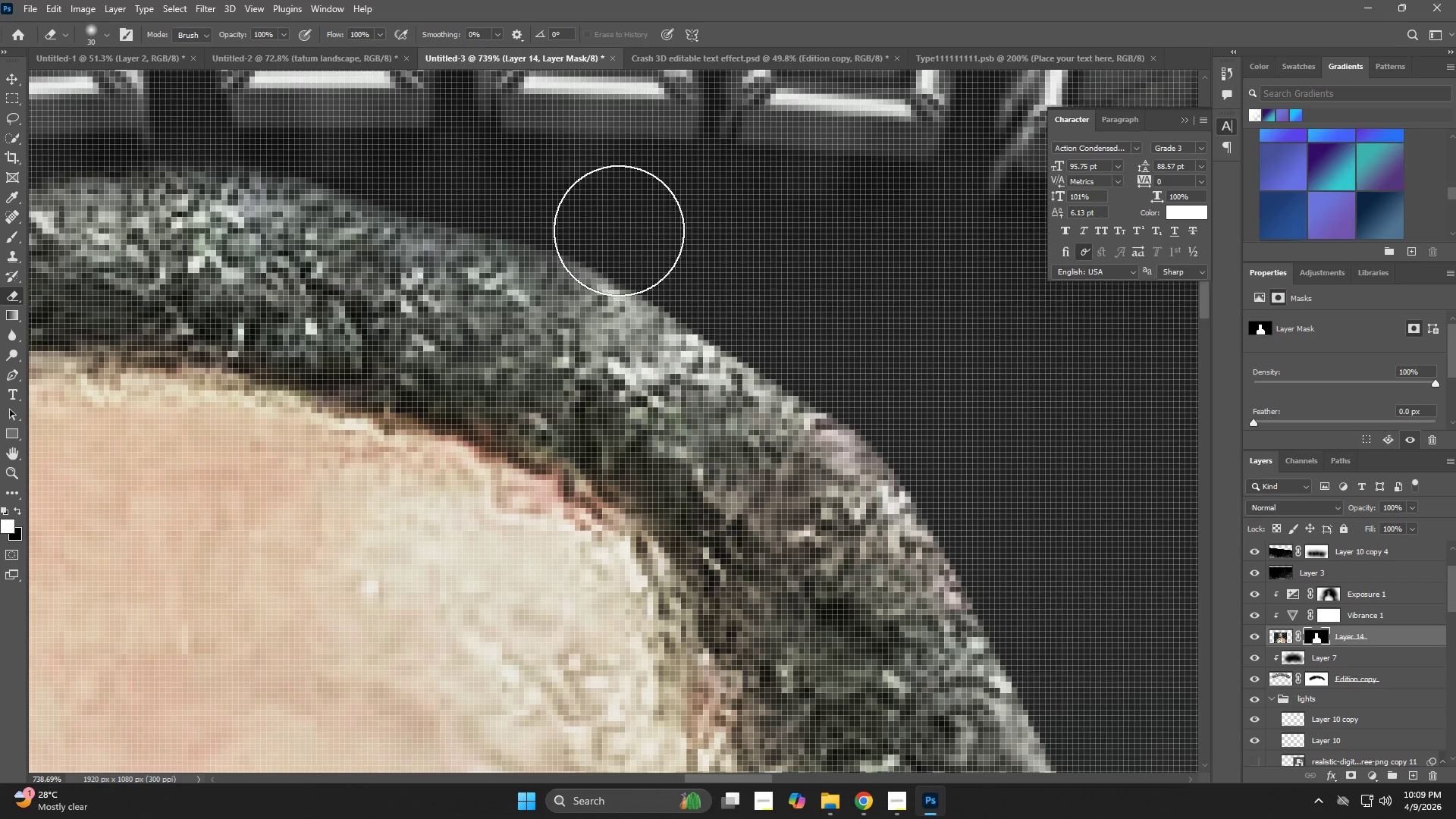 
left_click_drag(start_coordinate=[586, 222], to_coordinate=[1005, 538])
 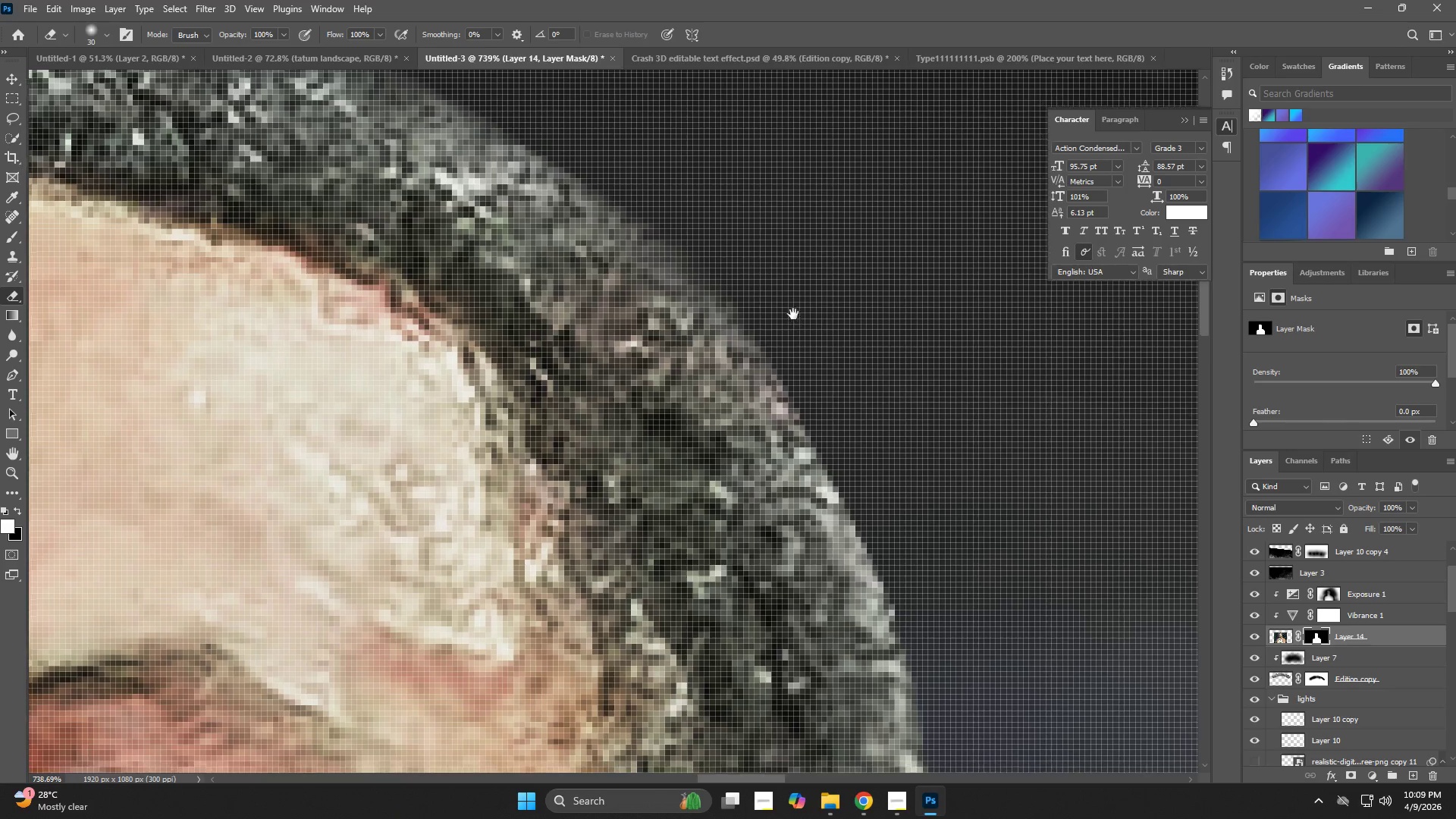 
hold_key(key=Space, duration=0.55)
 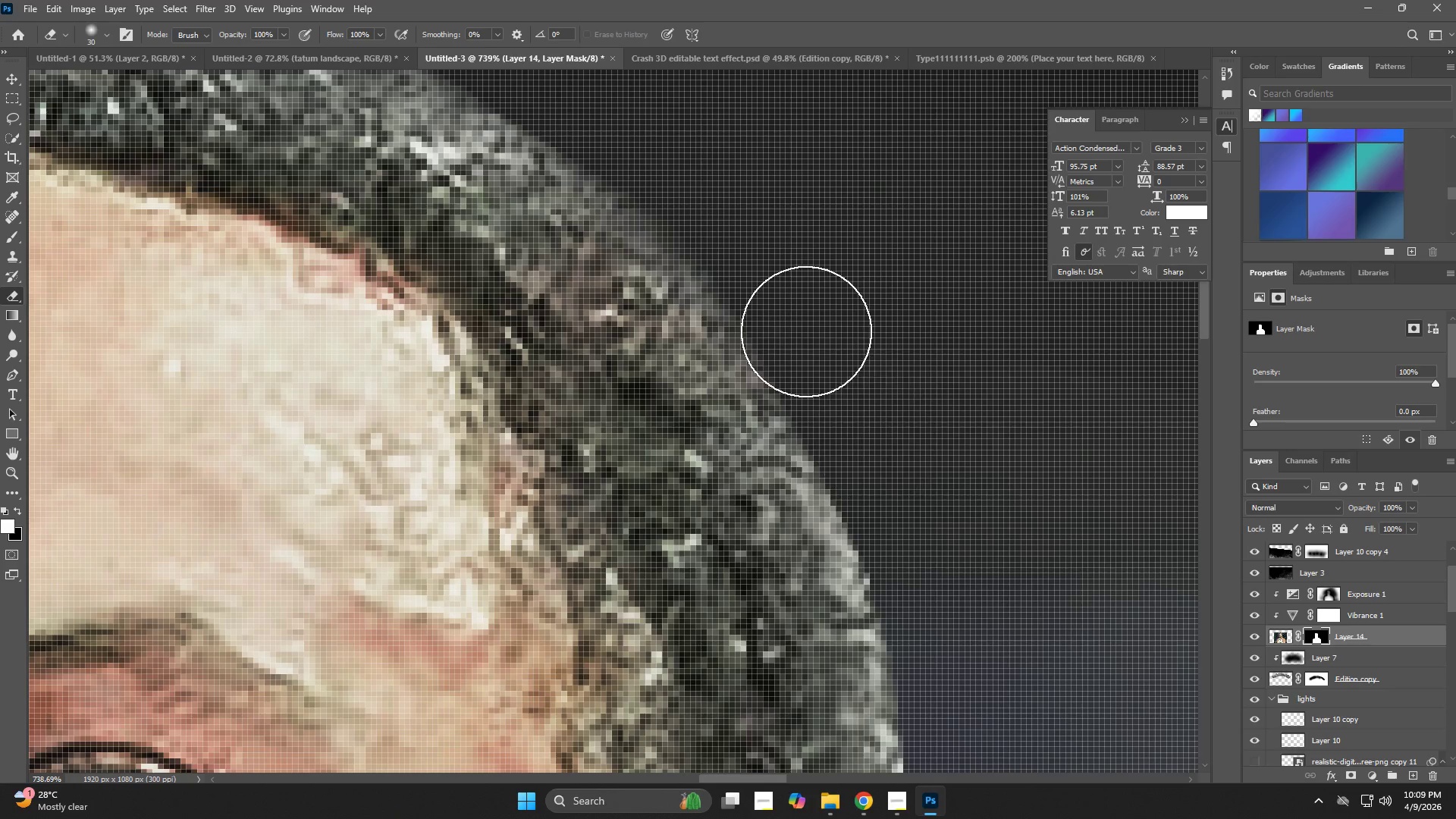 
left_click_drag(start_coordinate=[968, 510], to_coordinate=[801, 327])
 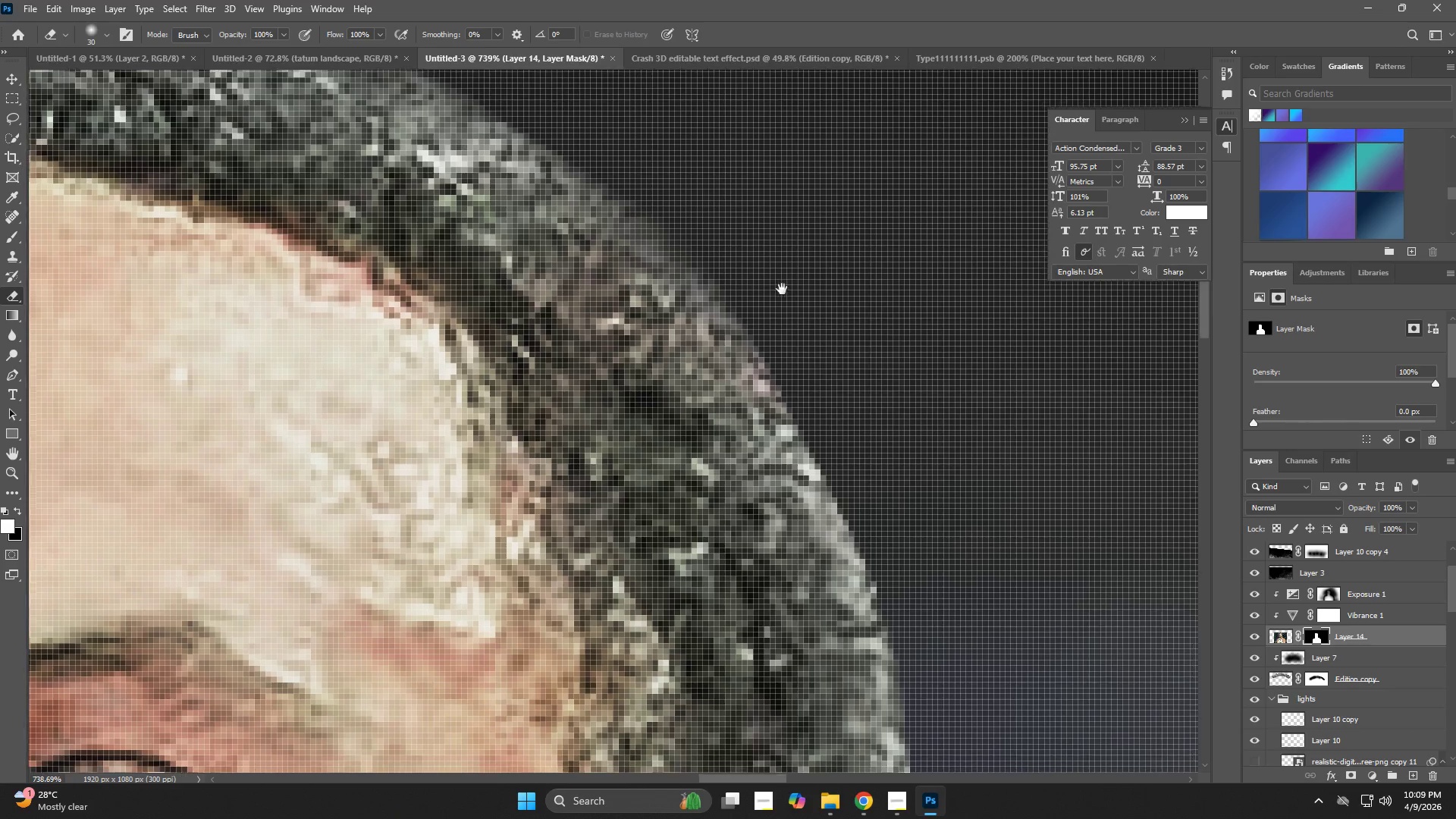 
left_click_drag(start_coordinate=[782, 289], to_coordinate=[948, 576])
 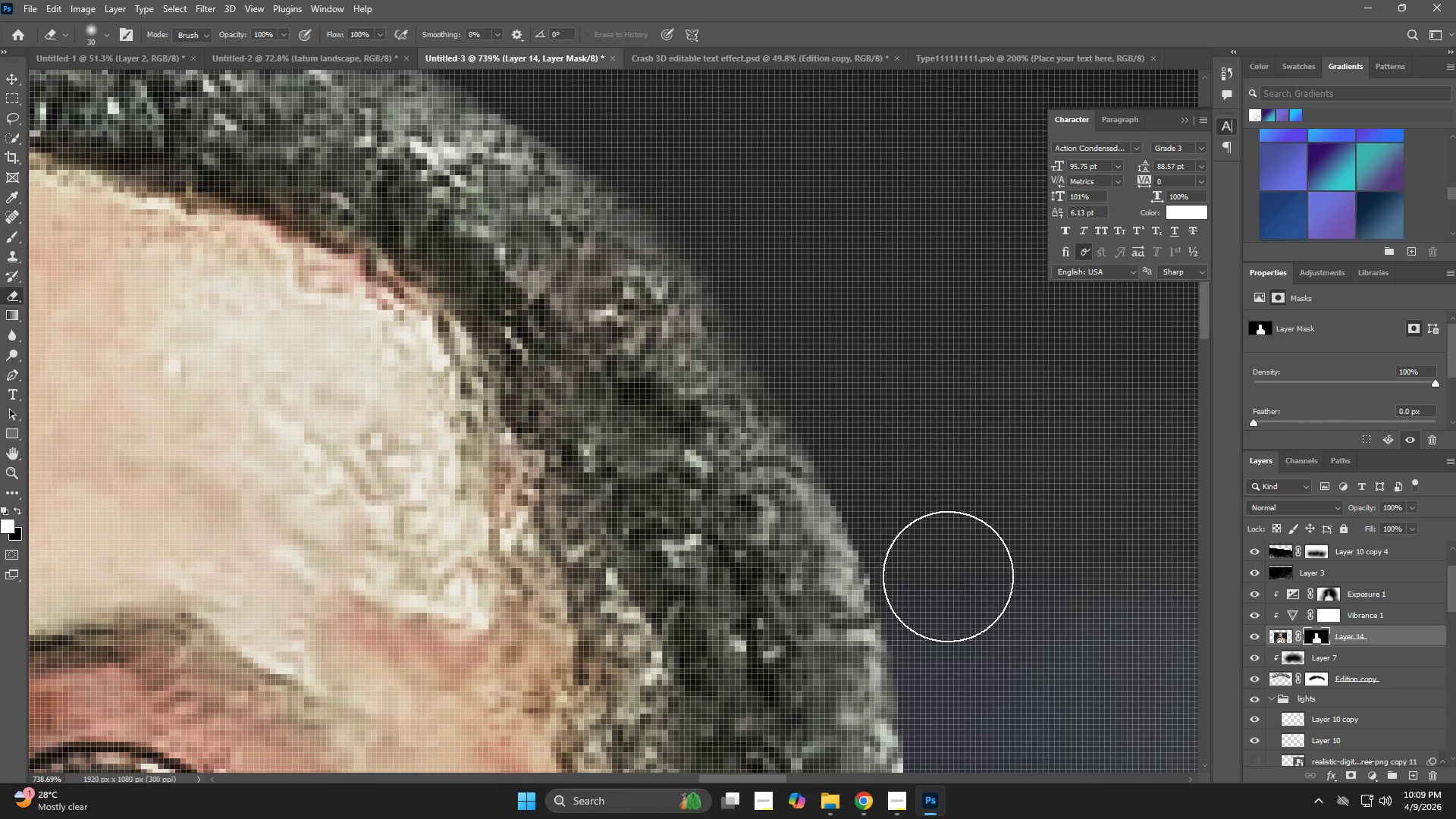 
hold_key(key=Space, duration=0.47)
 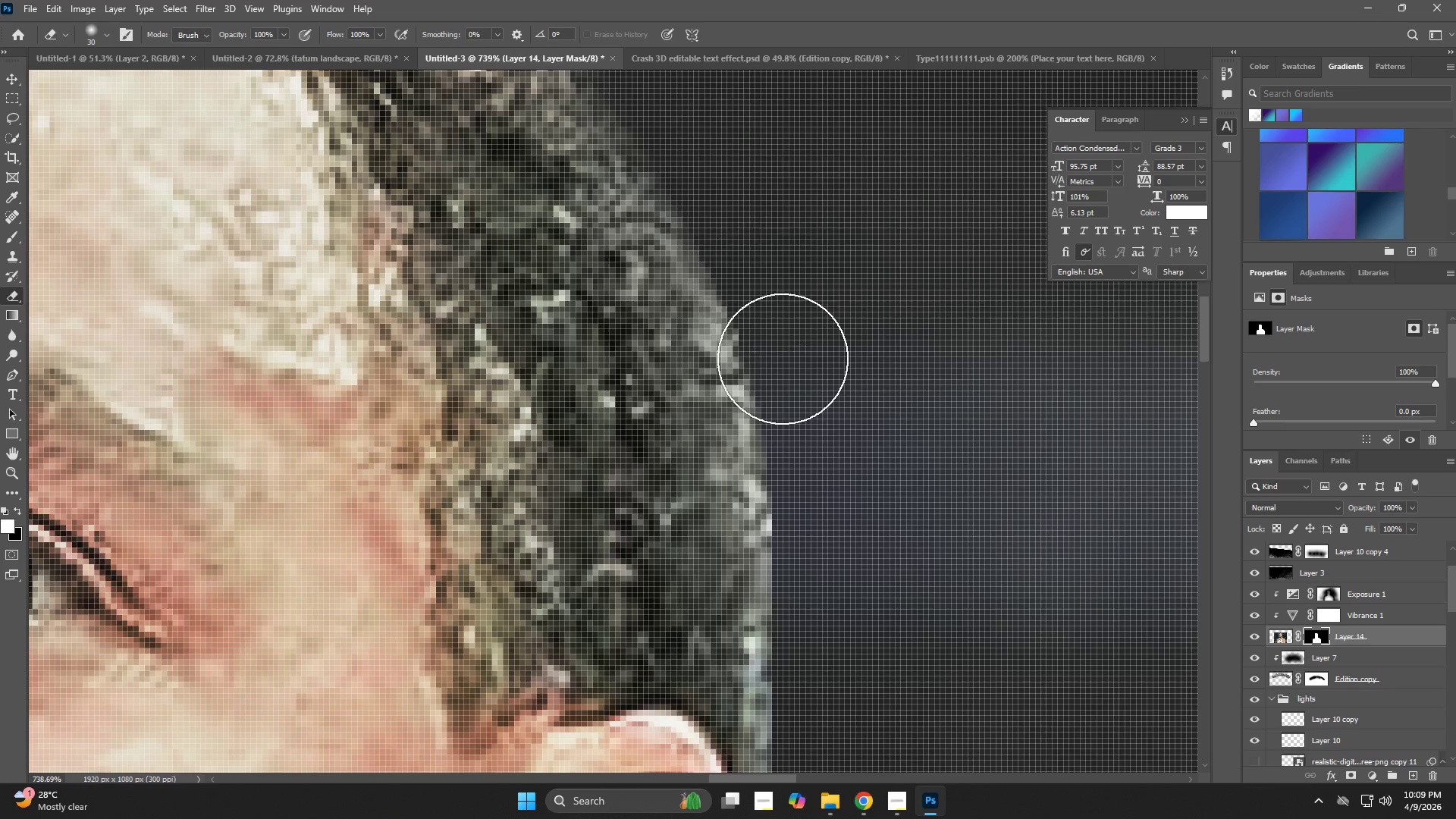 
left_click_drag(start_coordinate=[936, 557], to_coordinate=[815, 332])
 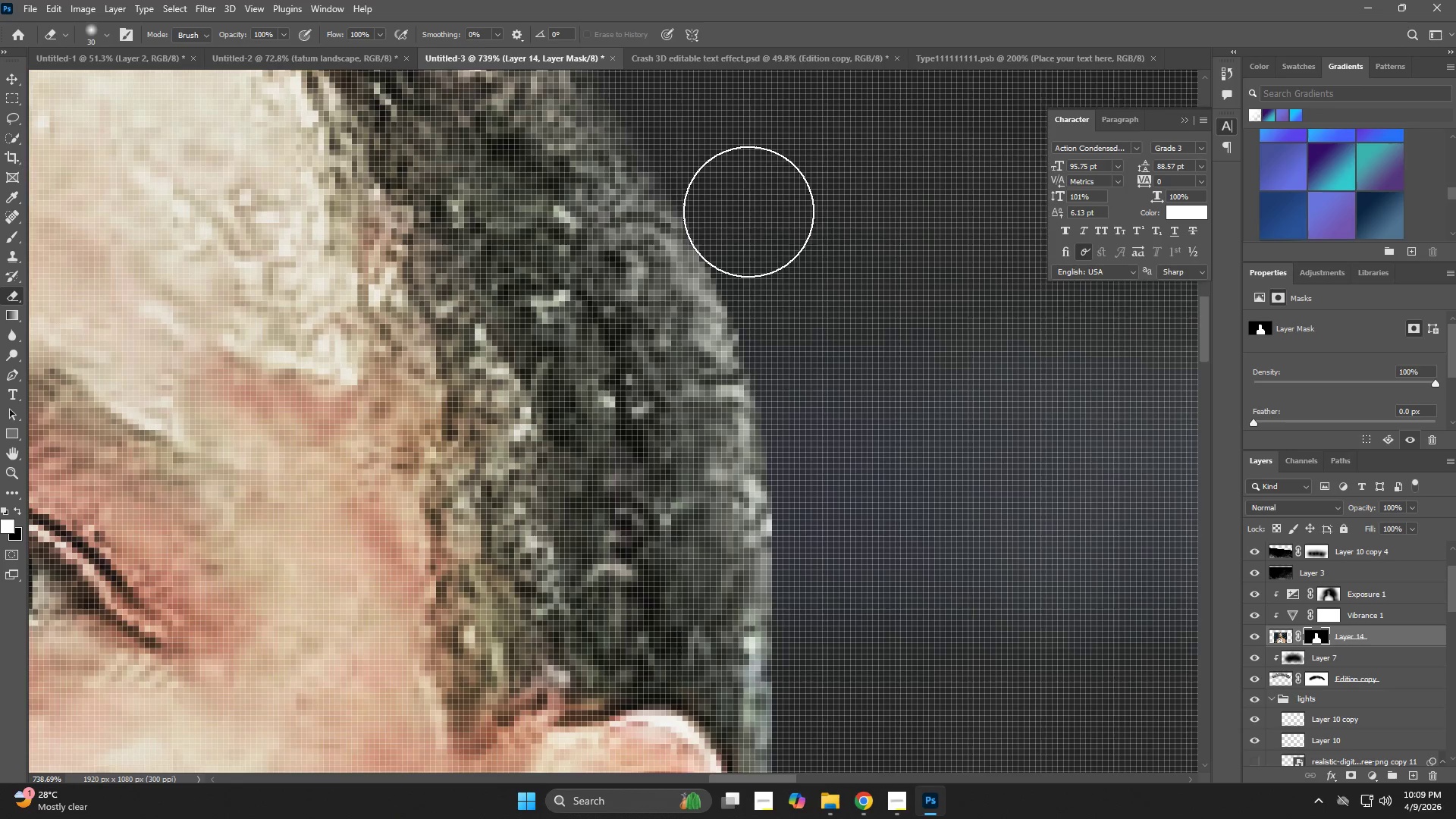 
left_click_drag(start_coordinate=[742, 212], to_coordinate=[825, 596])
 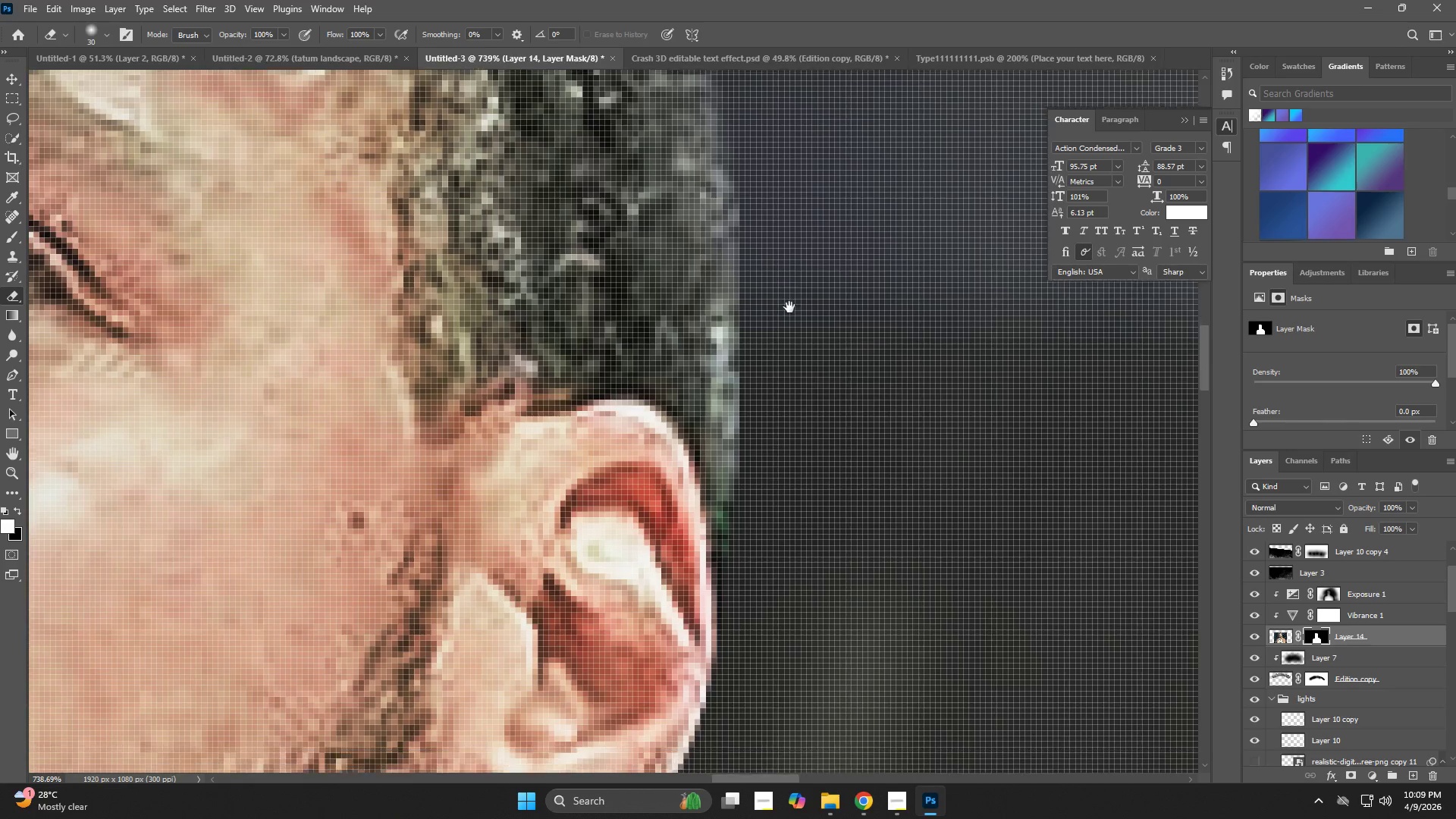 
hold_key(key=Space, duration=0.58)
 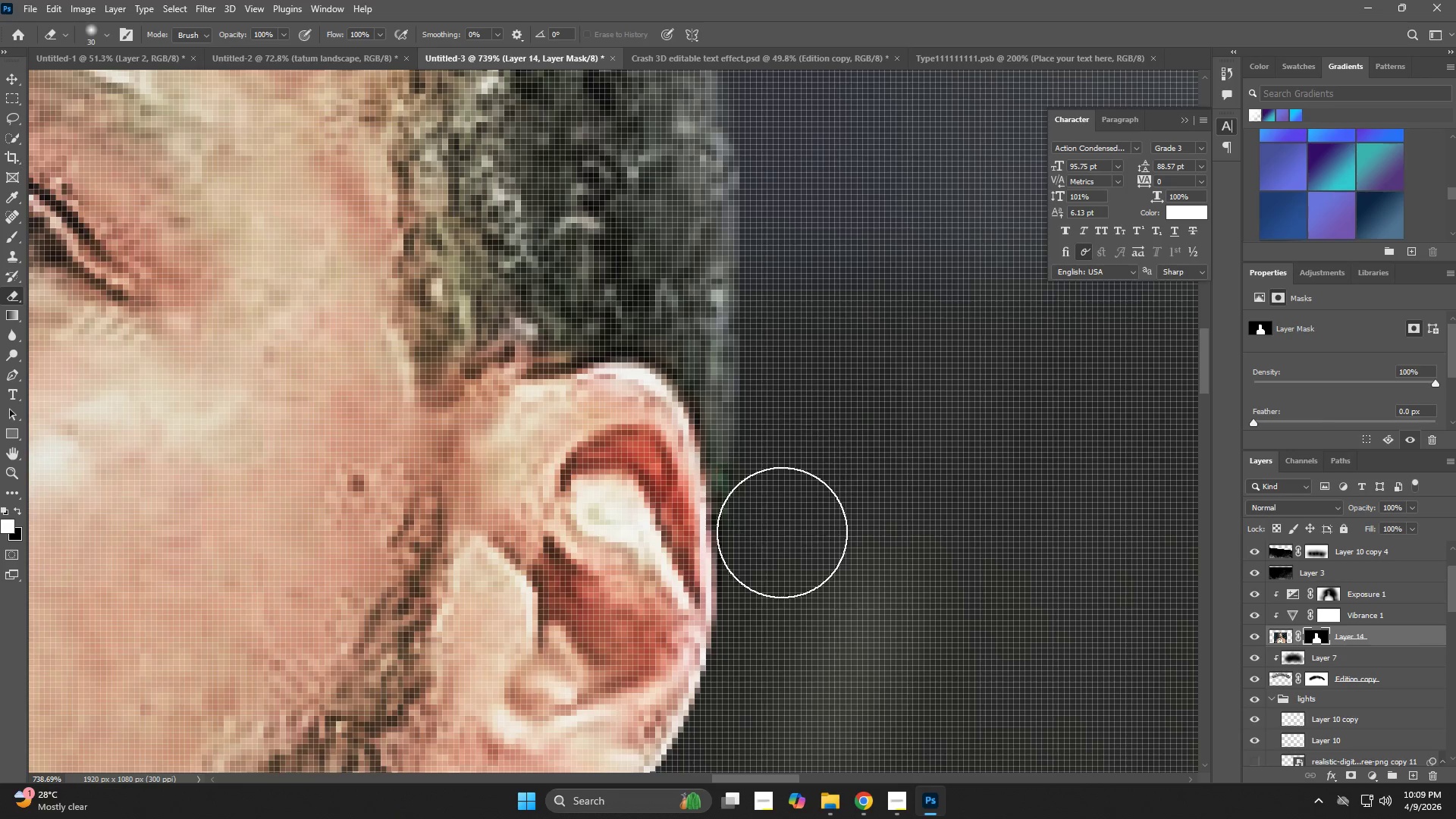 
left_click_drag(start_coordinate=[822, 601], to_coordinate=[789, 311])
 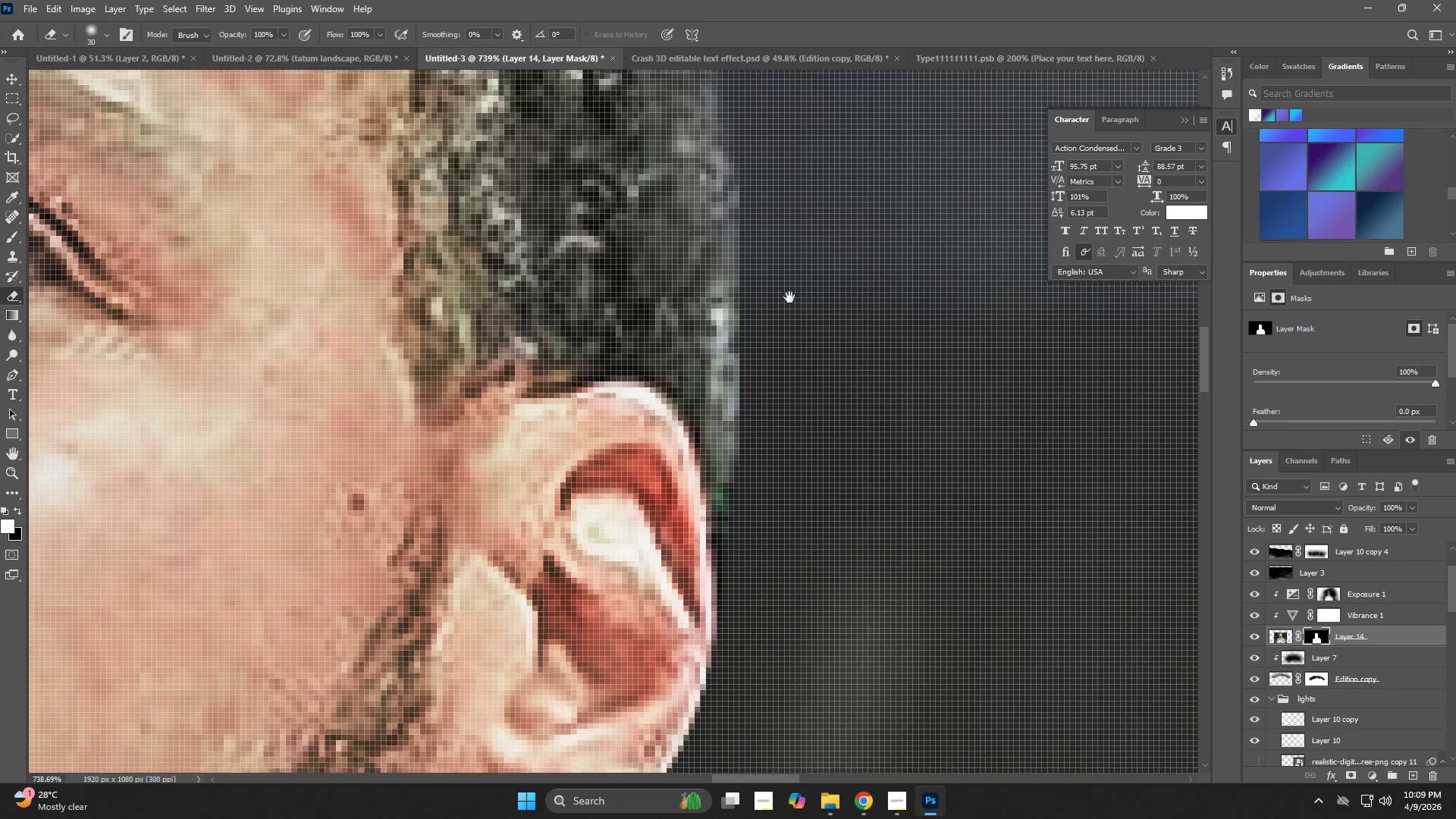 
left_click_drag(start_coordinate=[789, 297], to_coordinate=[780, 111])
 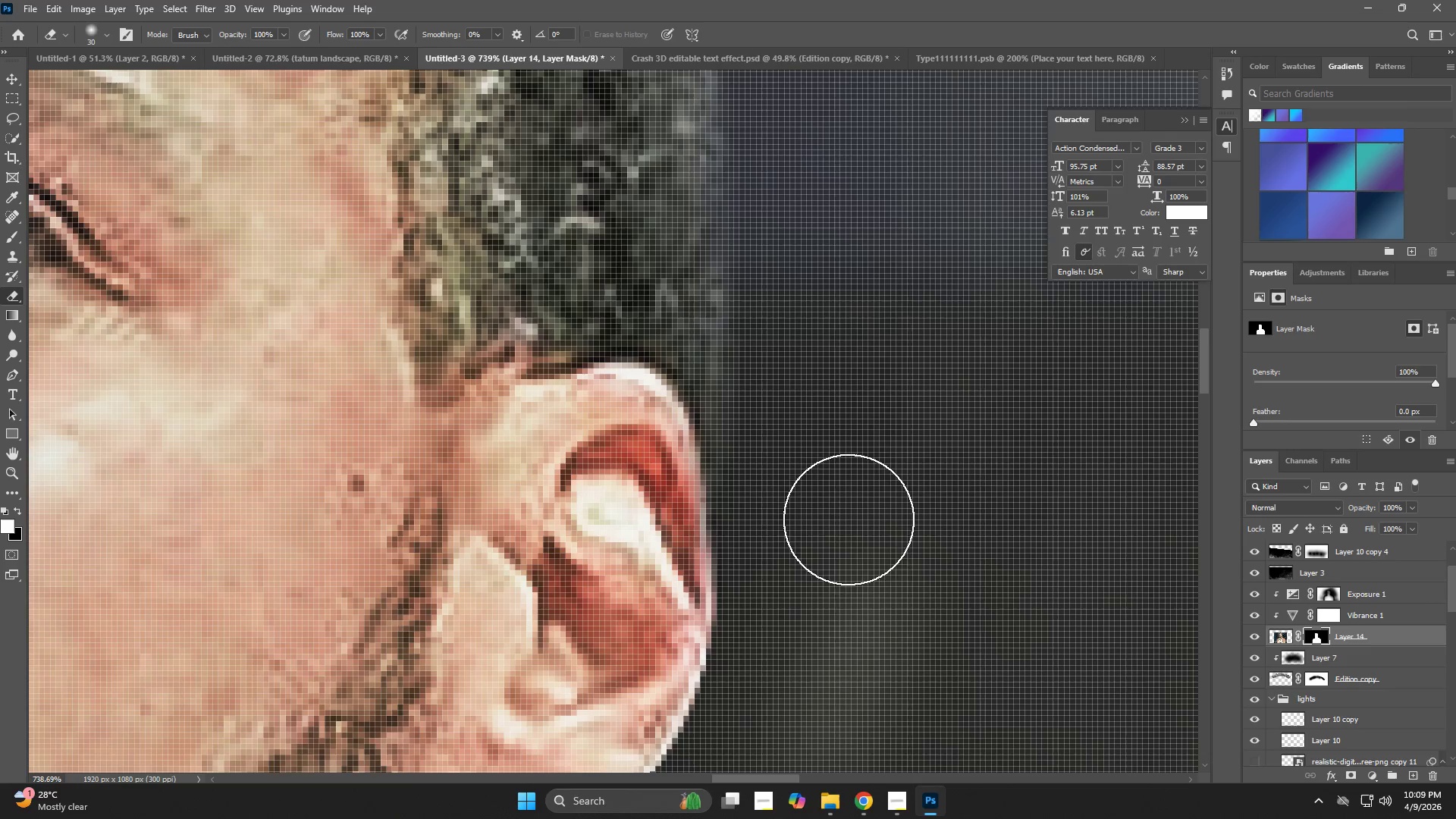 
hold_key(key=Space, duration=0.52)
 